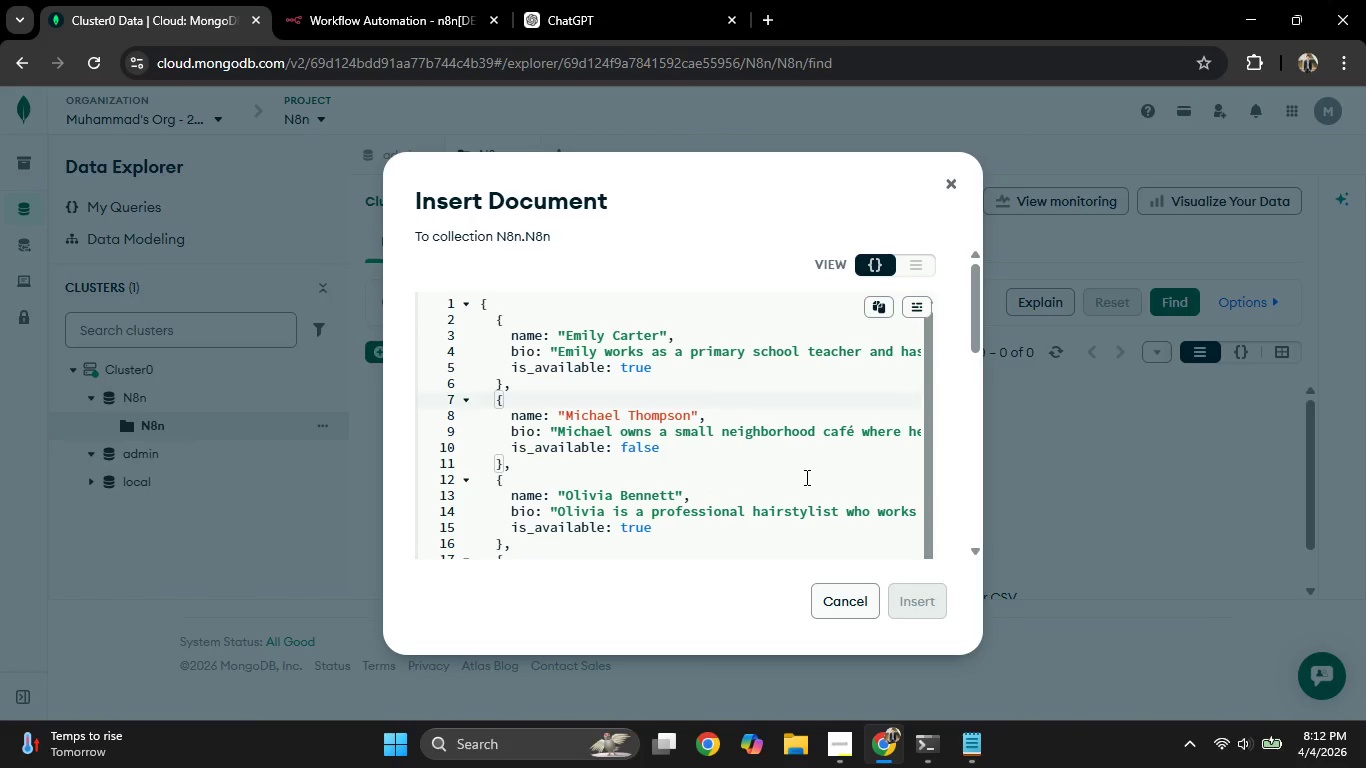 
scroll: coordinate [872, 476], scroll_direction: down, amount: 26.0
 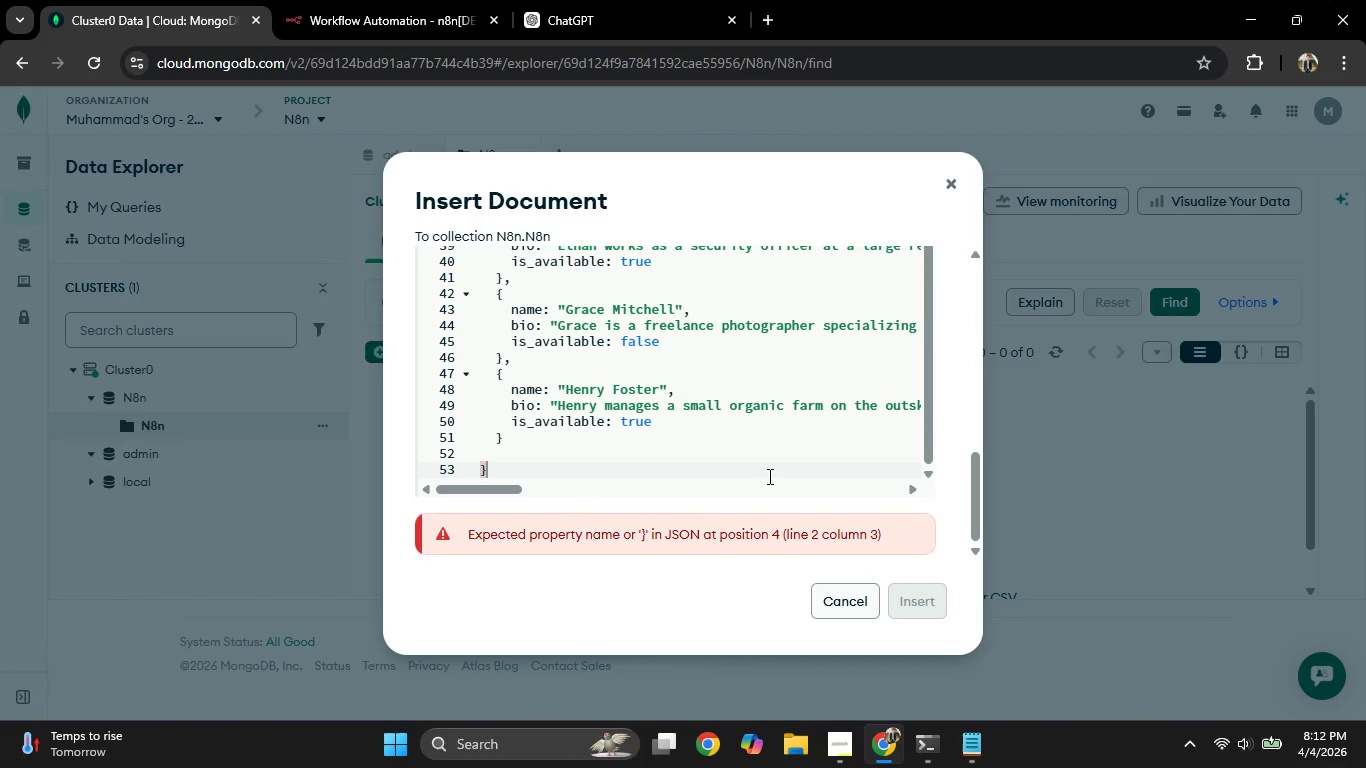 
key(Control+A)
 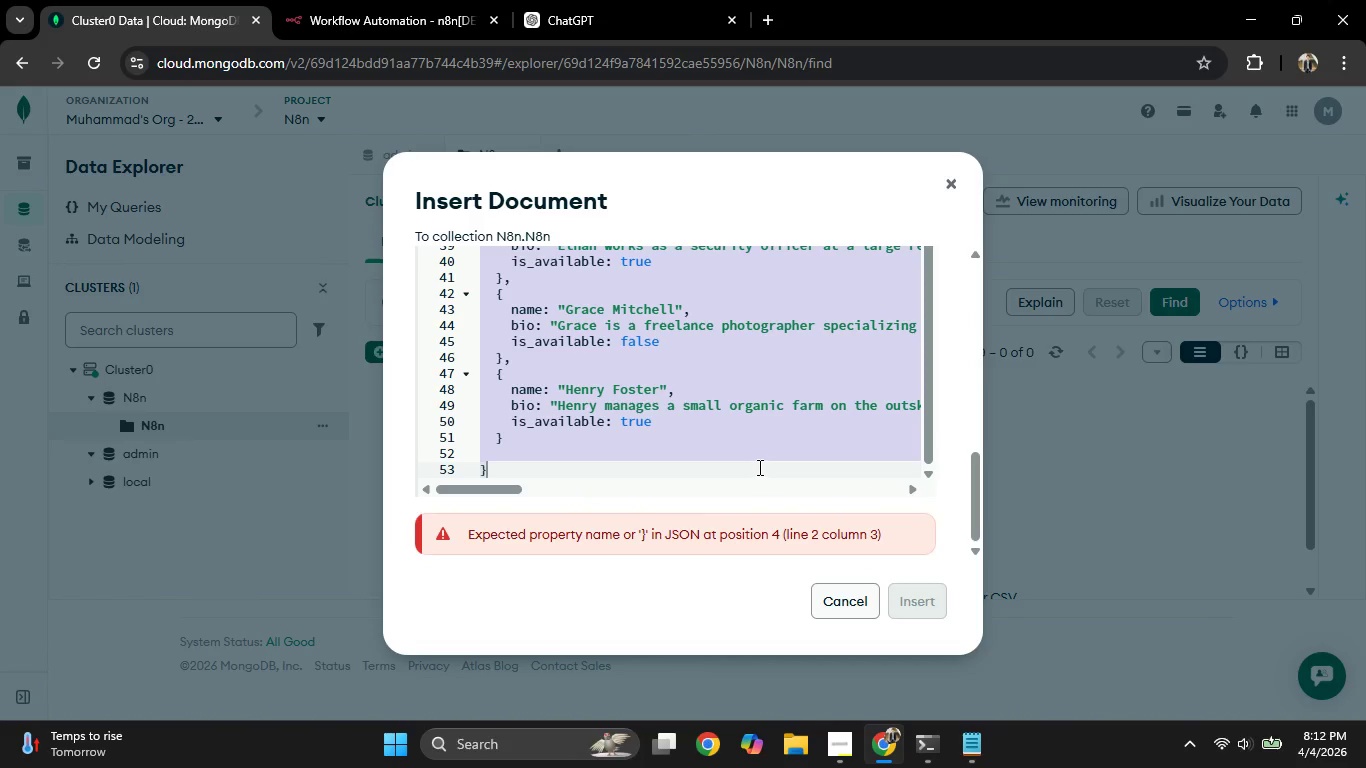 
key(Control+C)
 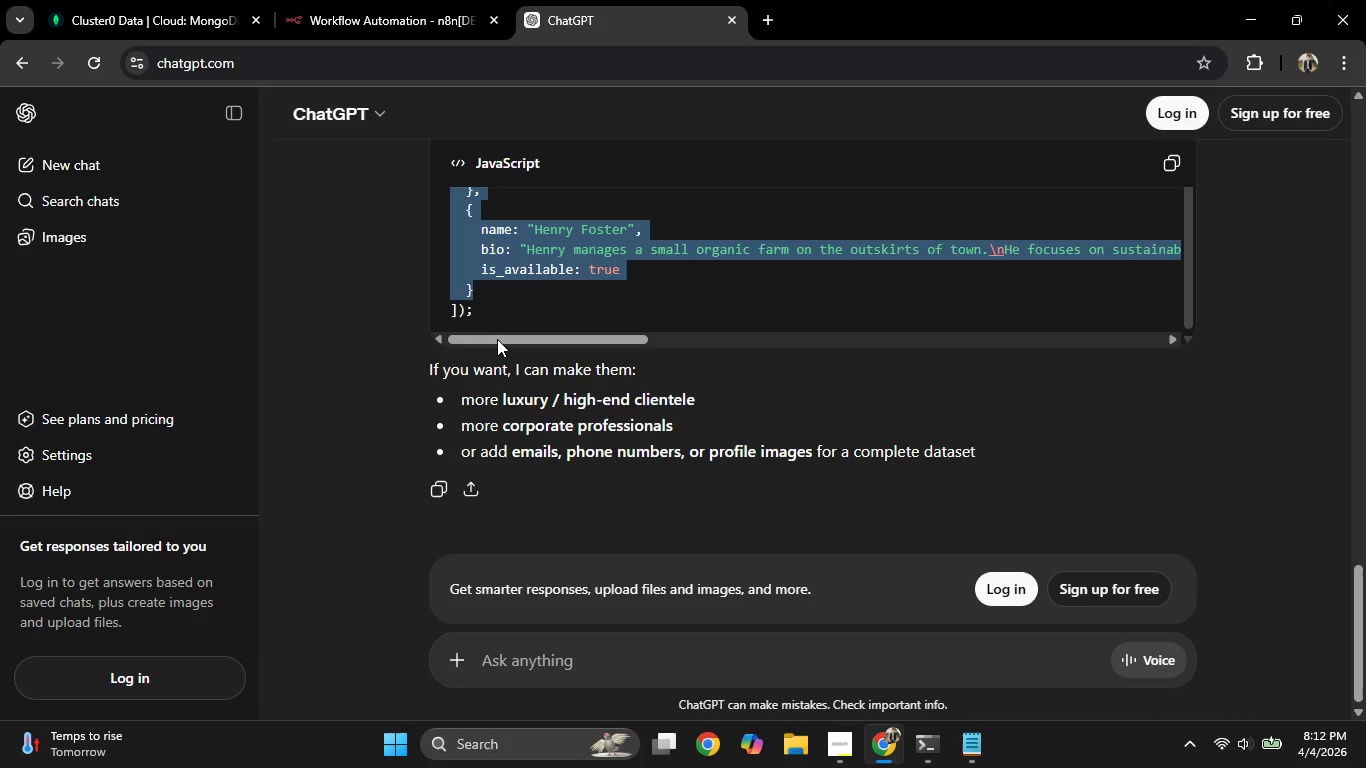 
left_click([390, 347])
 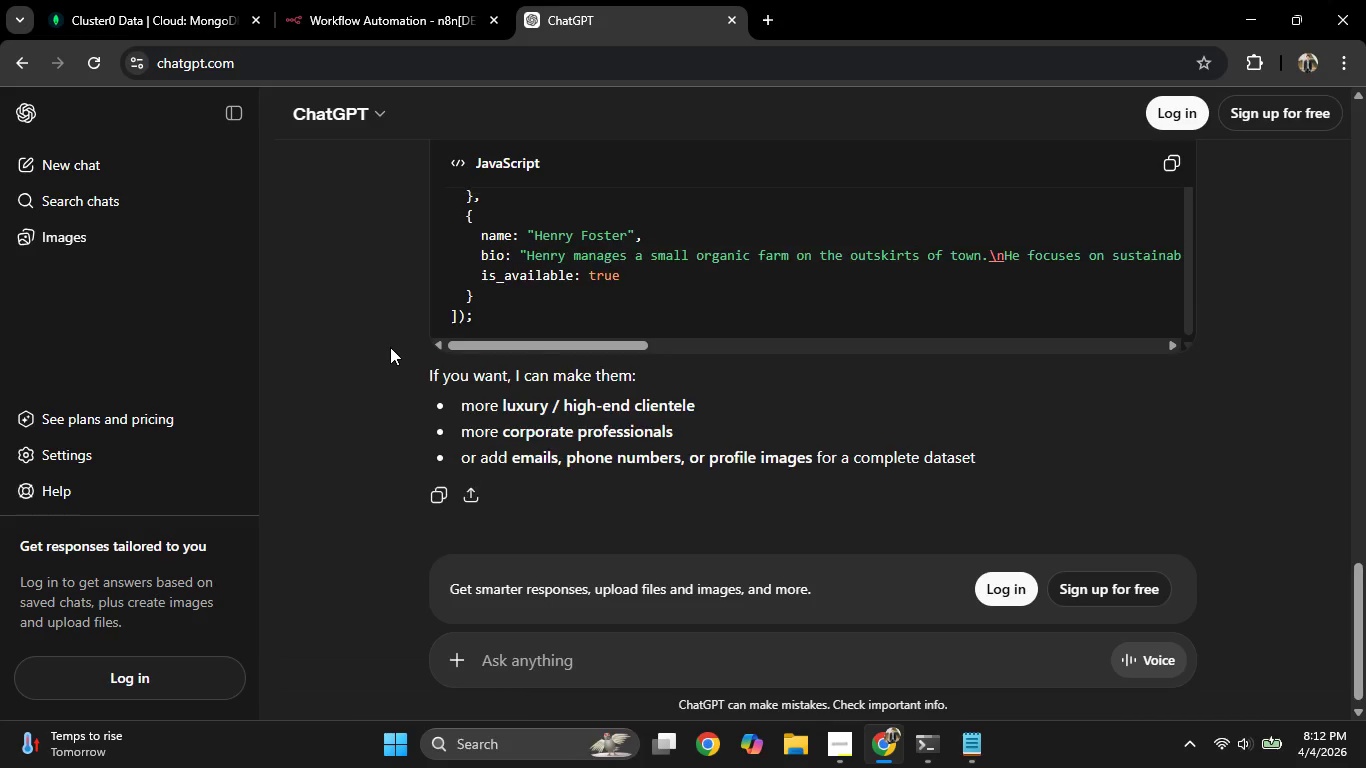 
scroll: coordinate [628, 427], scroll_direction: up, amount: 13.0
 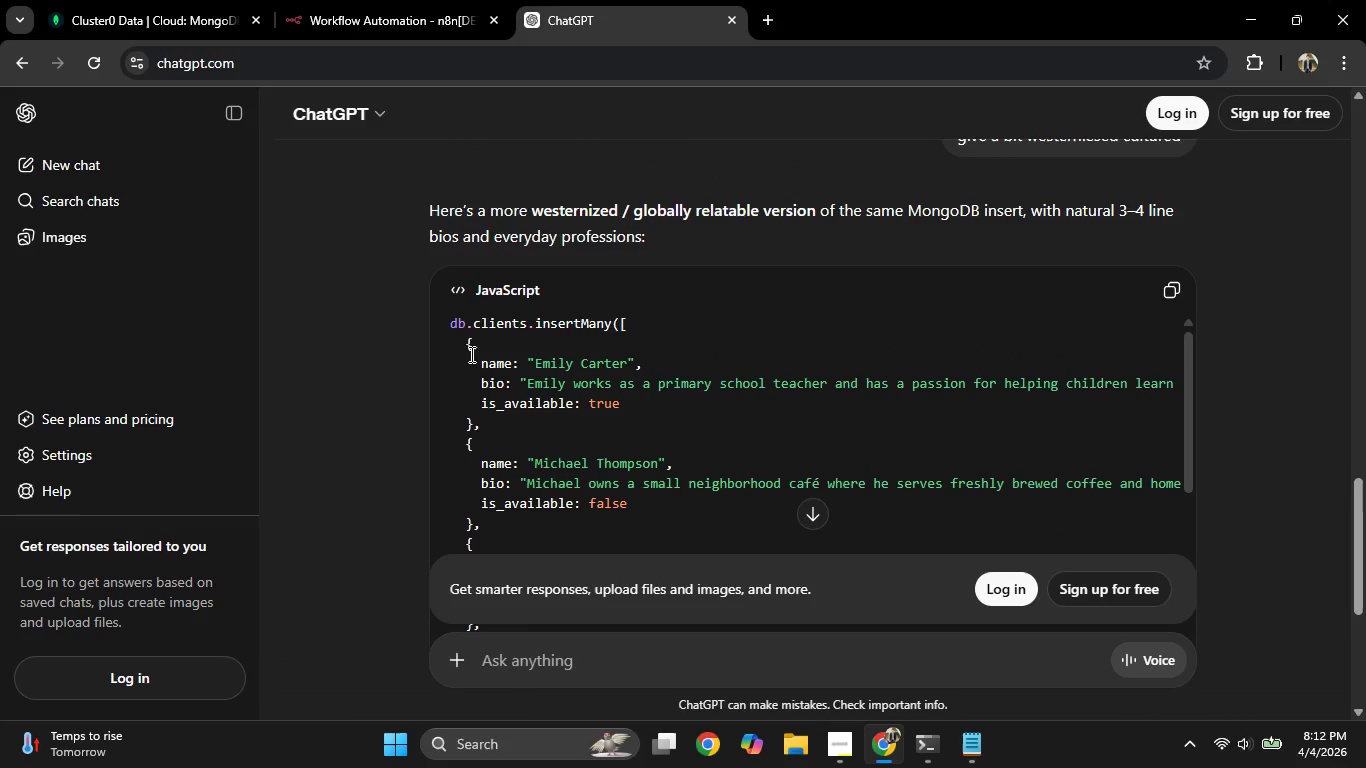 
left_click_drag(start_coordinate=[466, 346], to_coordinate=[540, 428])
 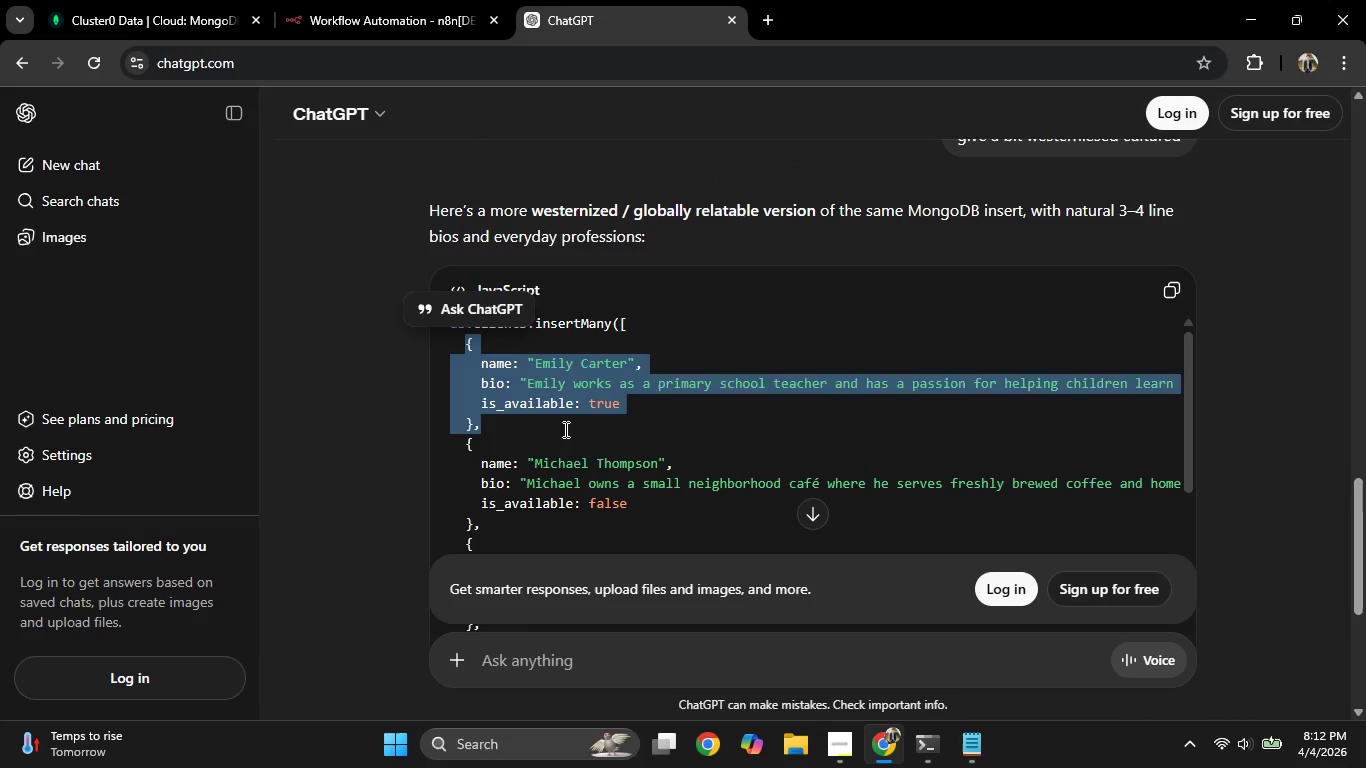 
left_click([564, 429])
 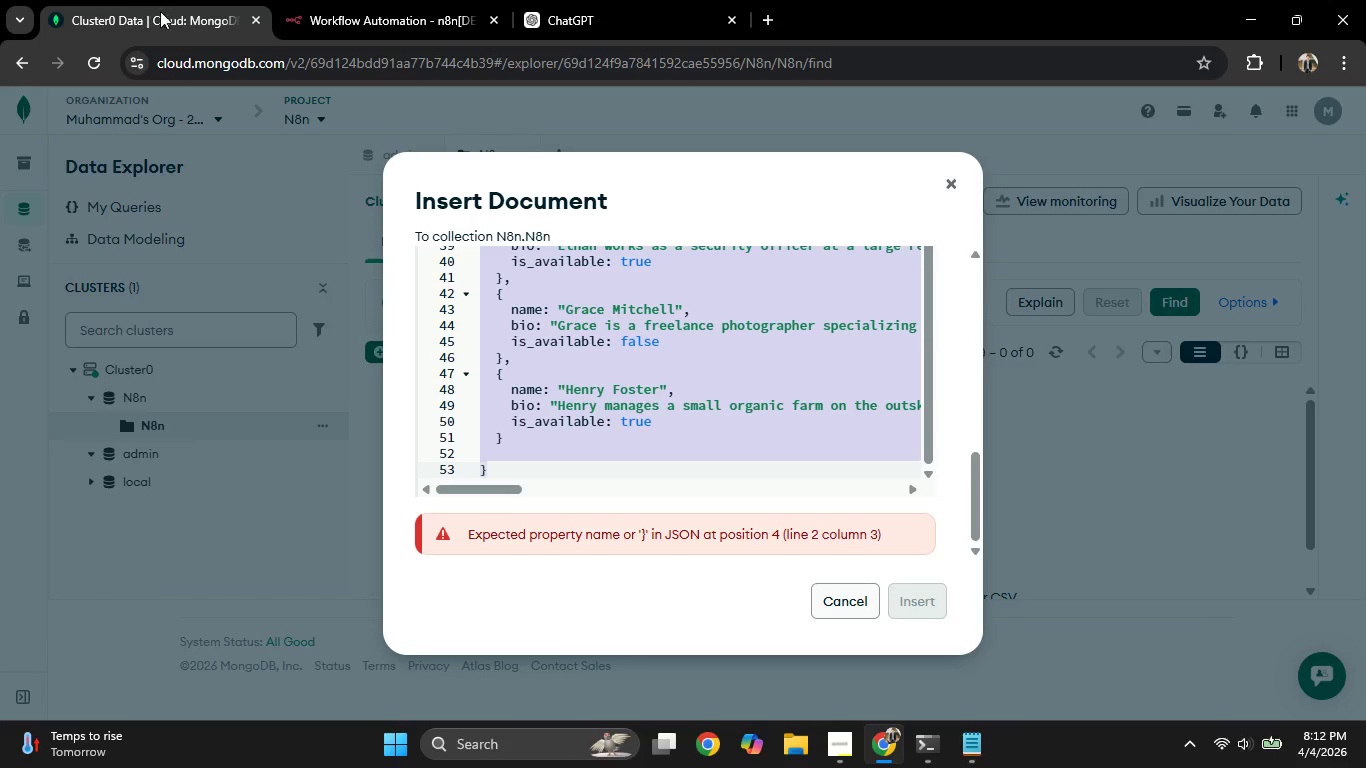 
left_click([531, 338])
 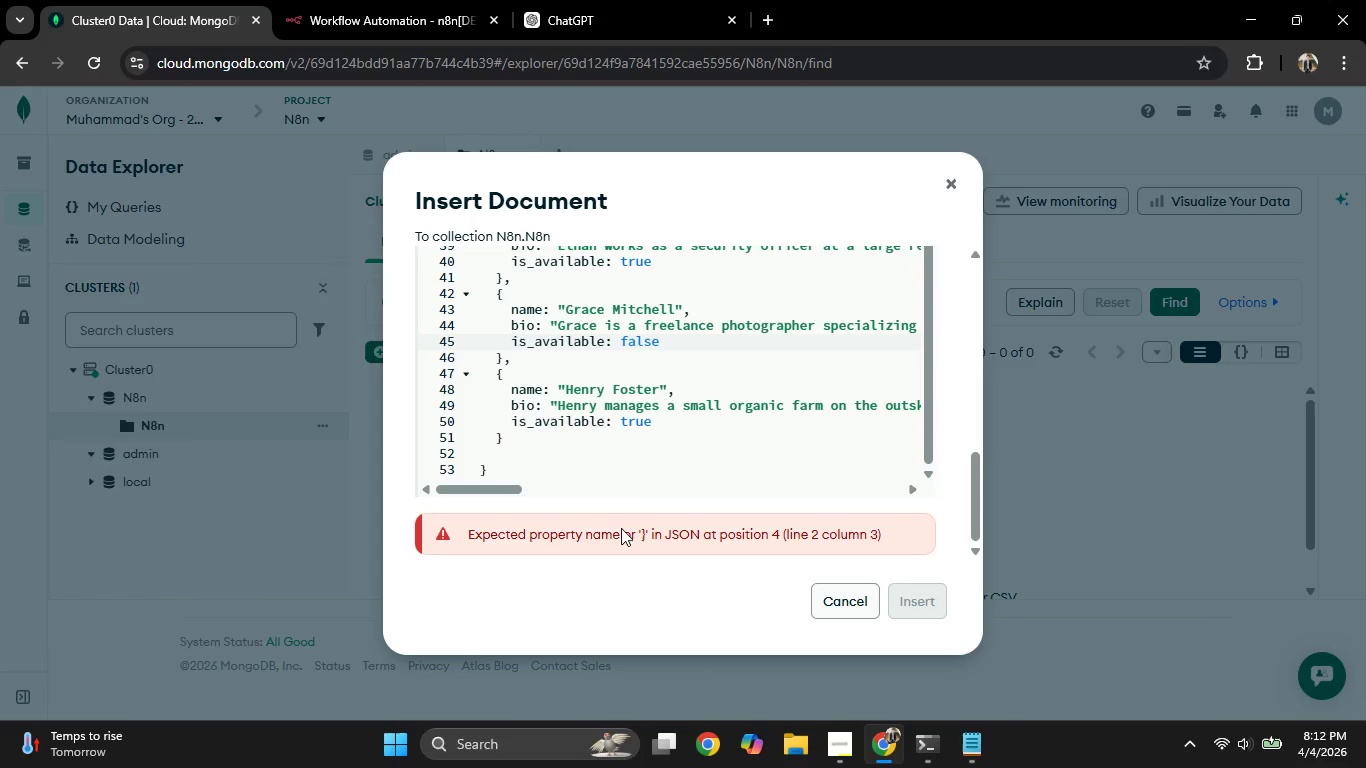 
left_click([606, 472])
 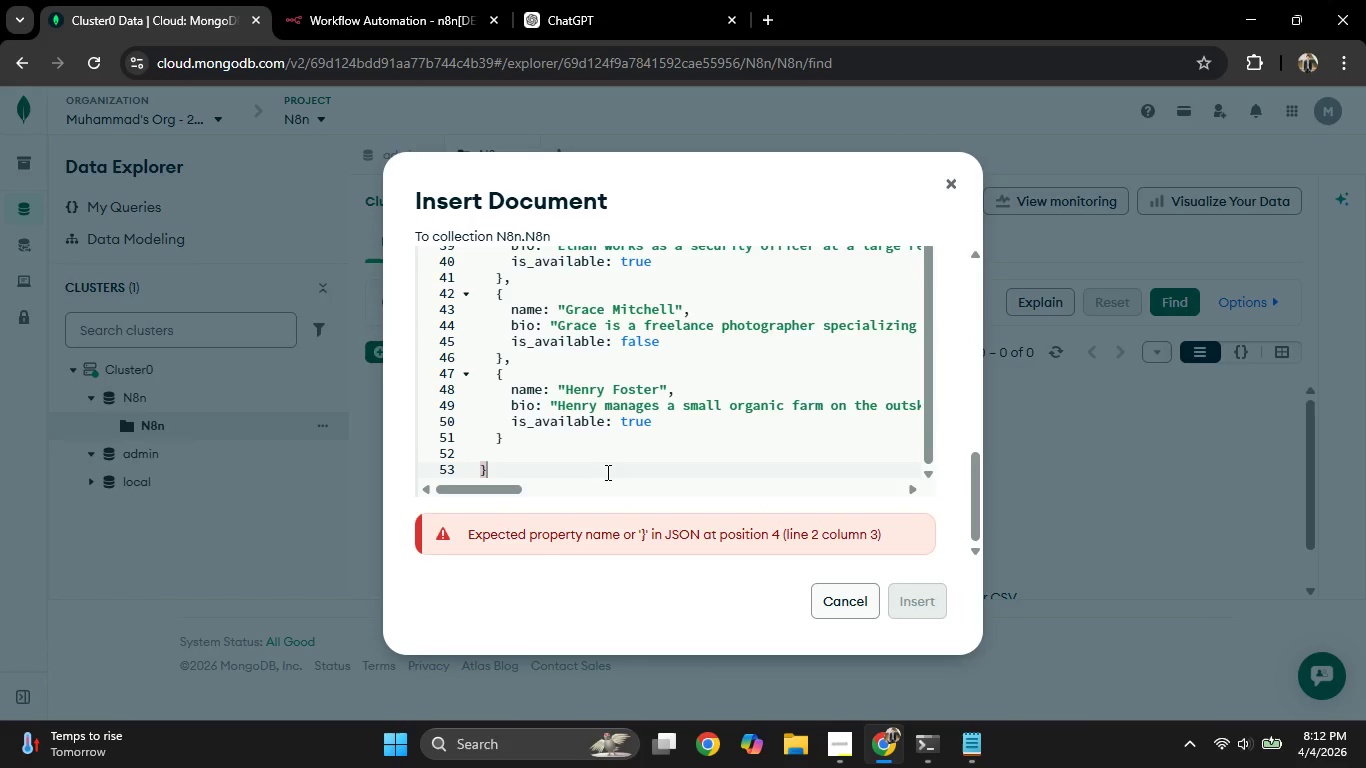 
key(Control+A)
 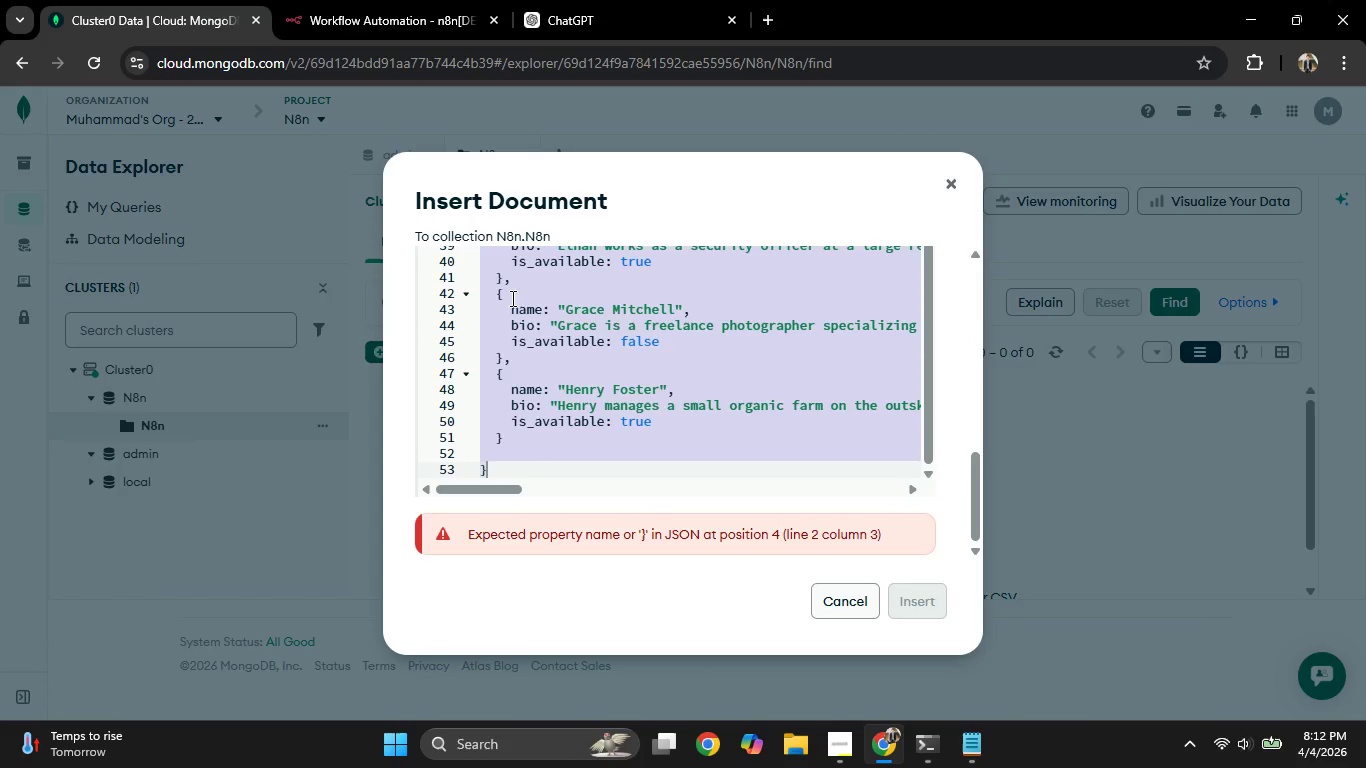 
key(Control+V)
 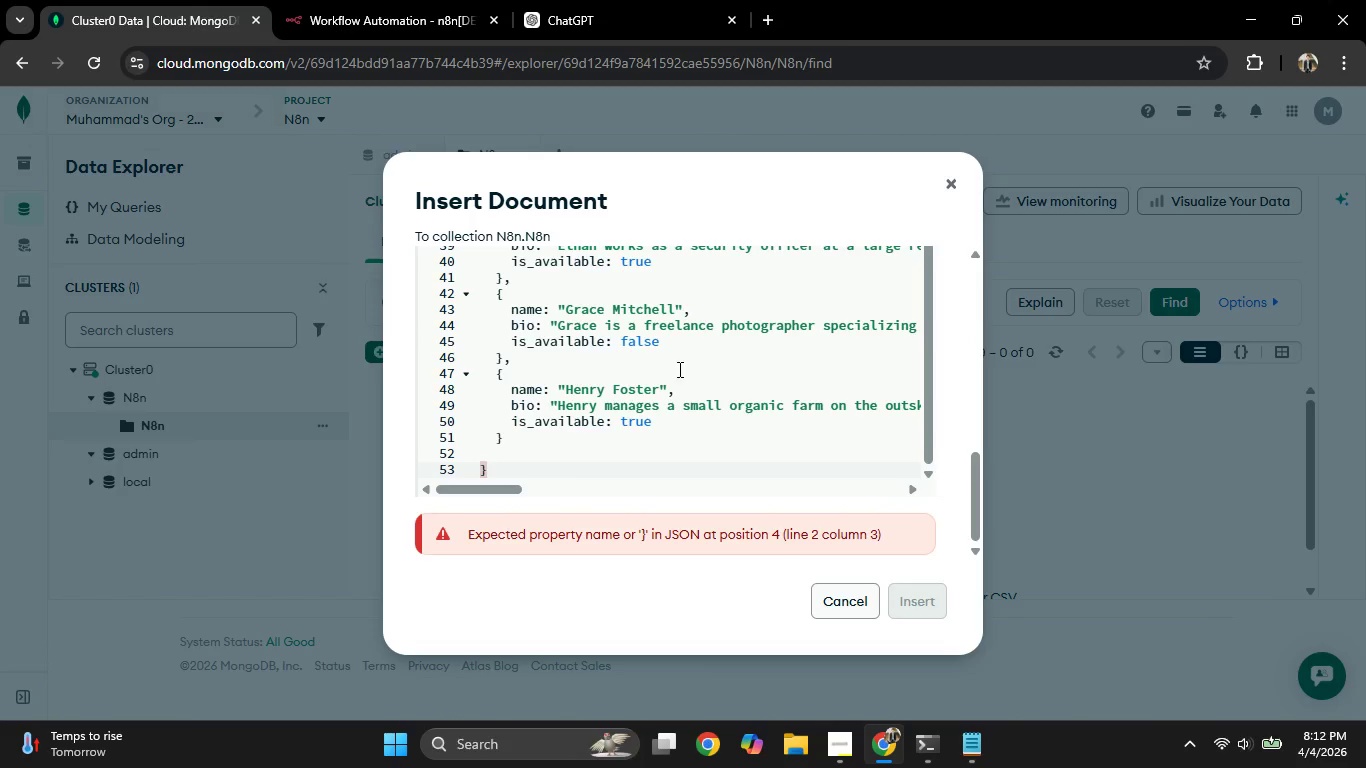 
key(Control+A)
 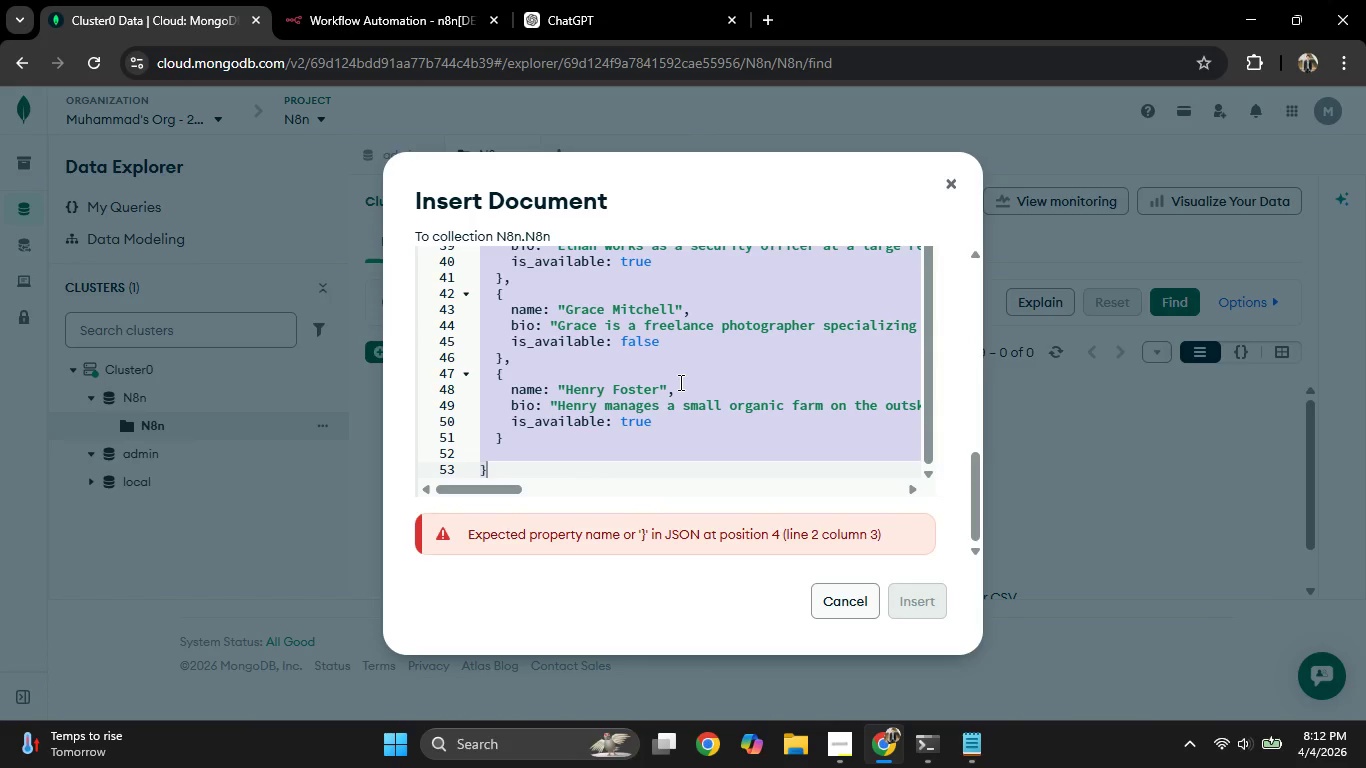 
key(Control+C)
 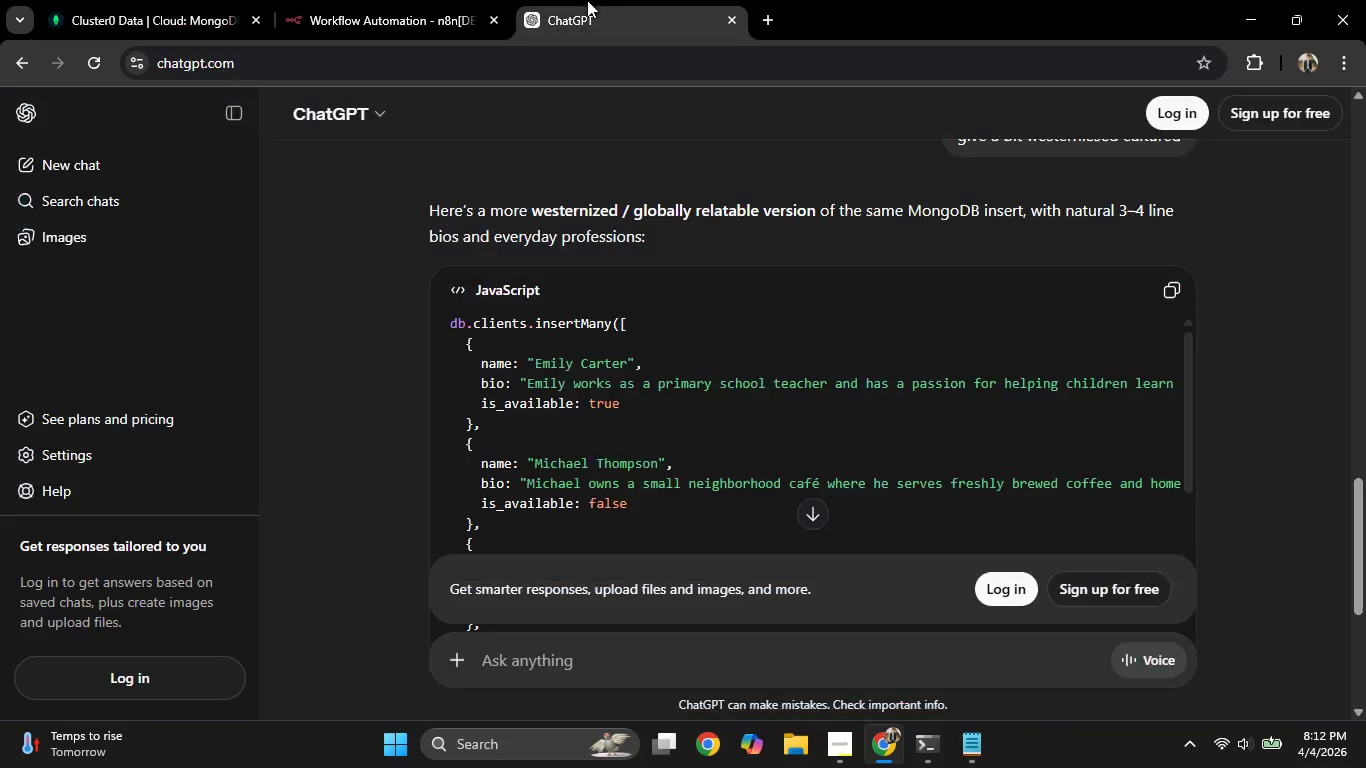 
hold_key(key=ControlLeft, duration=0.34)
 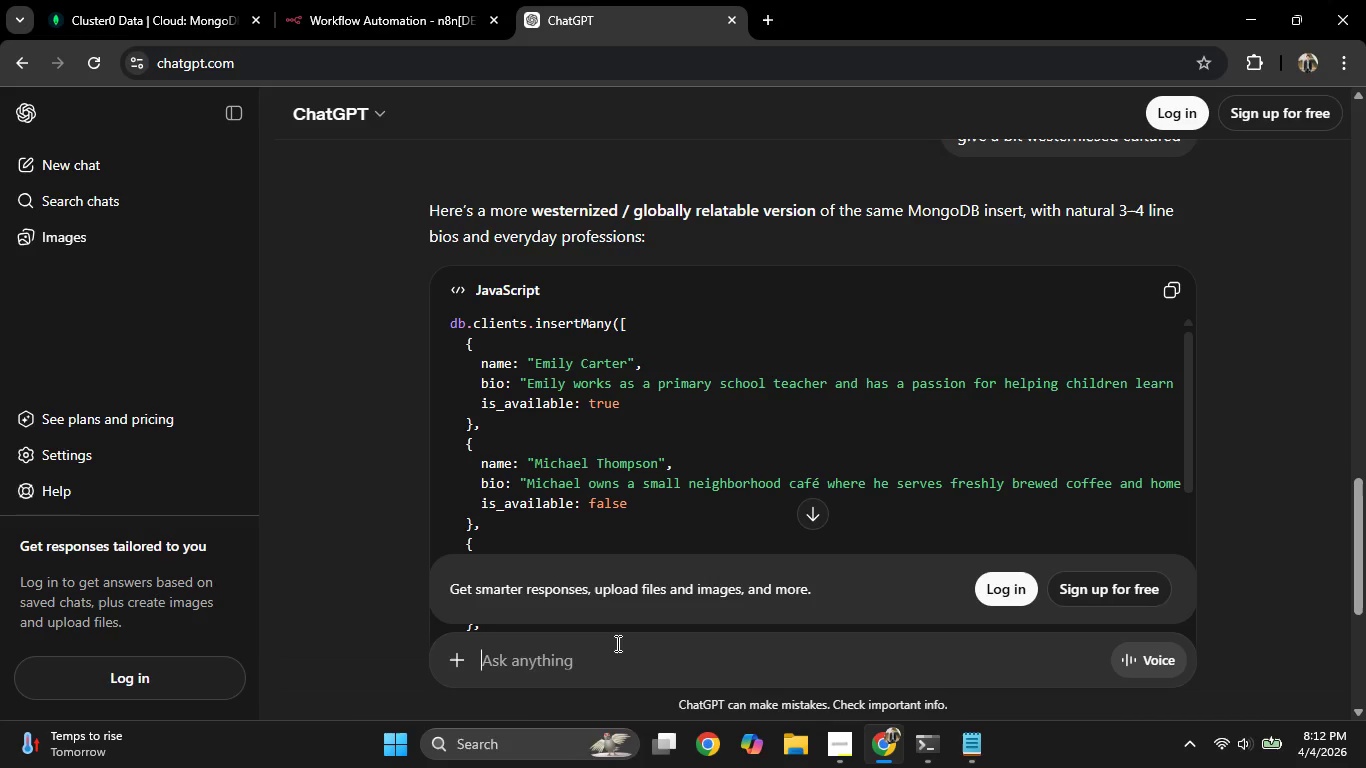 
key(Control+V)
 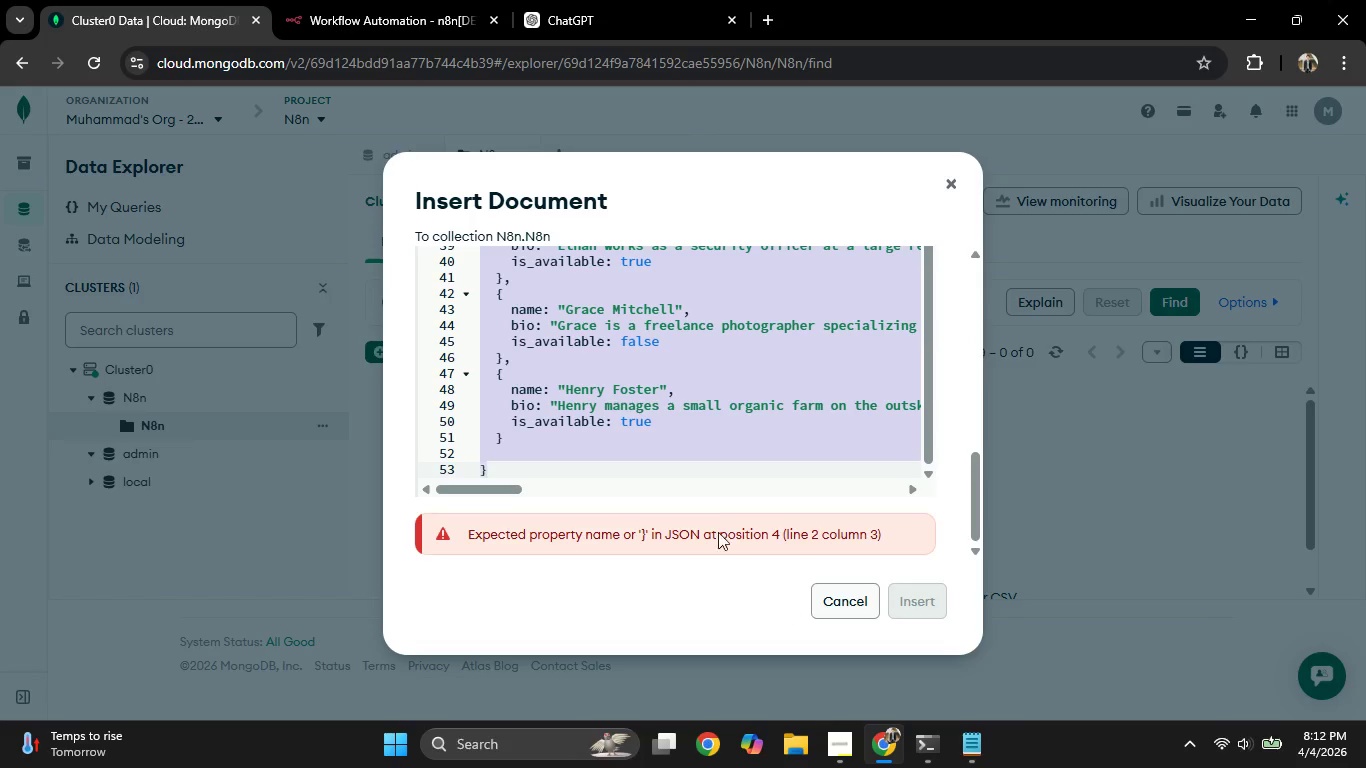 
double_click([723, 527])
 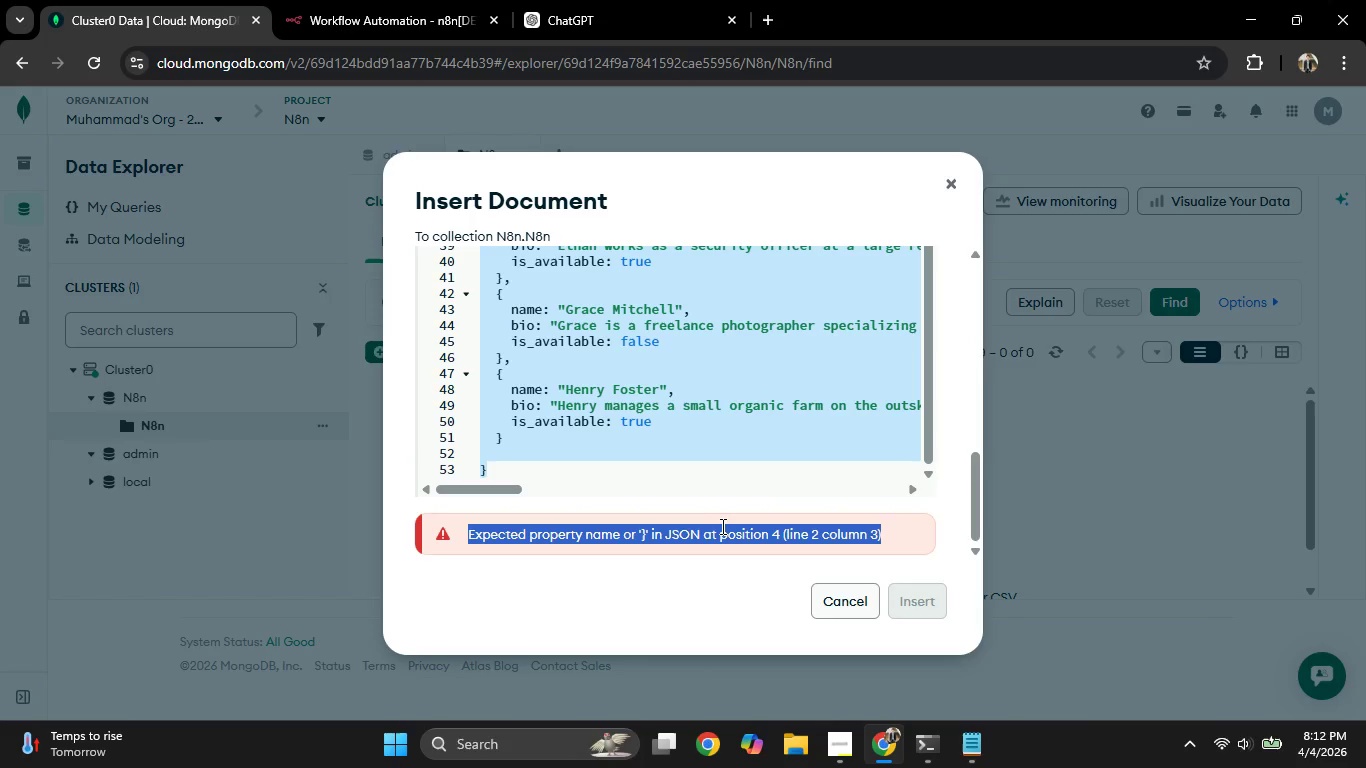 
key(Control+C)
 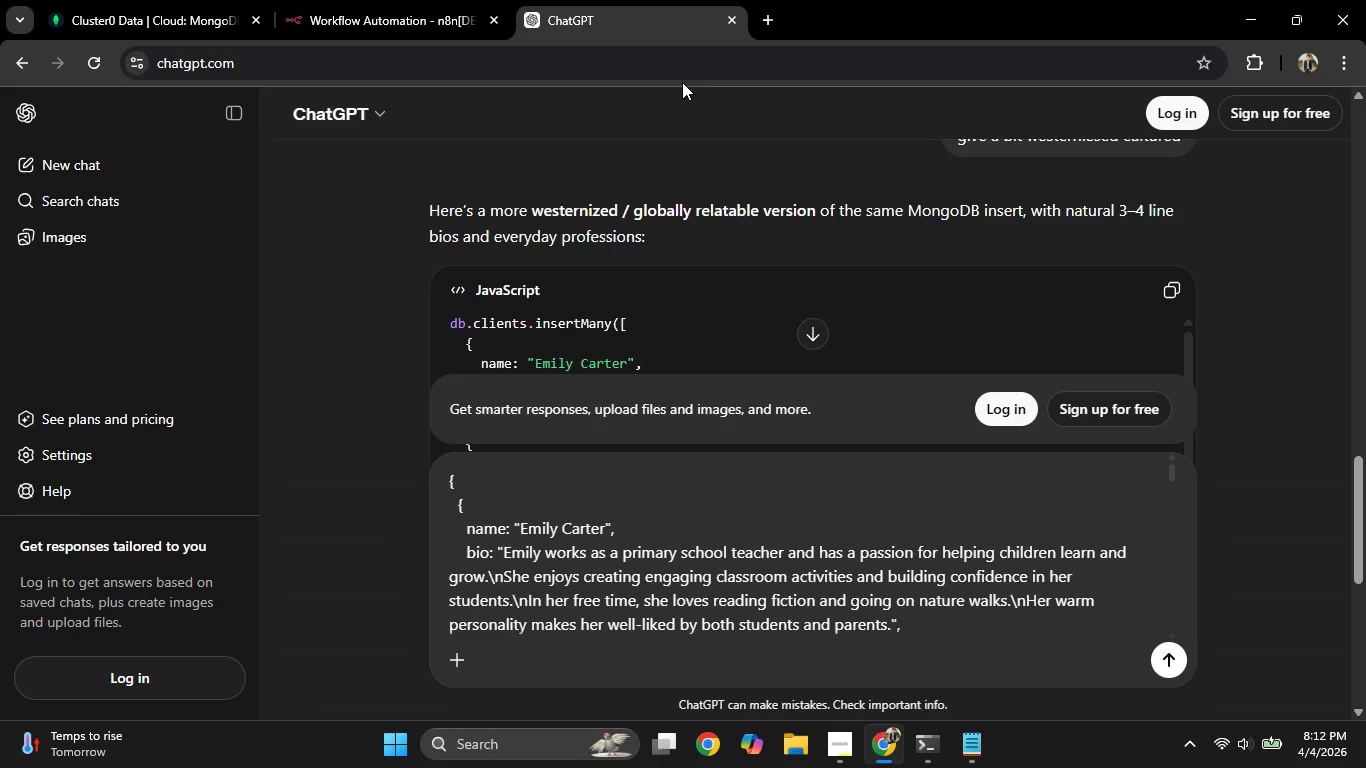 
key(Shift+Enter)
 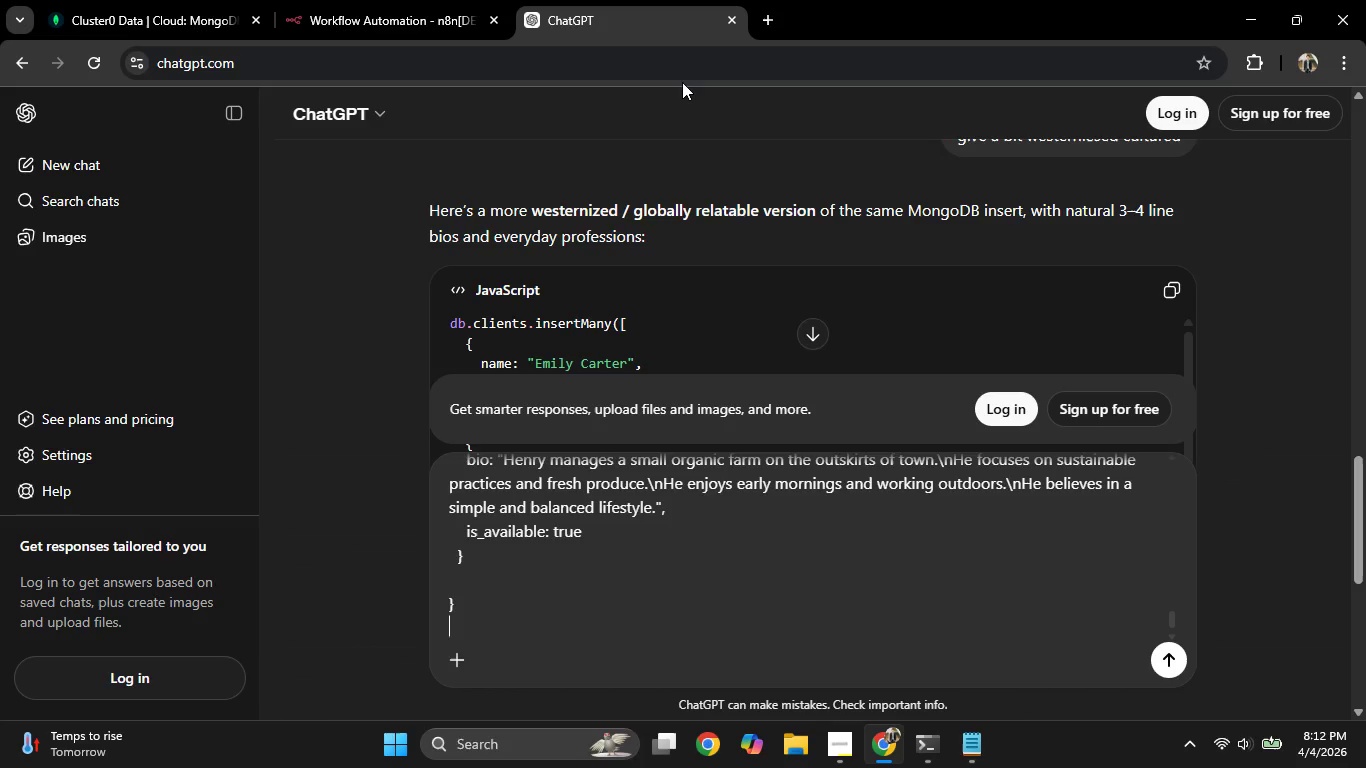 
key(Shift+Enter)
 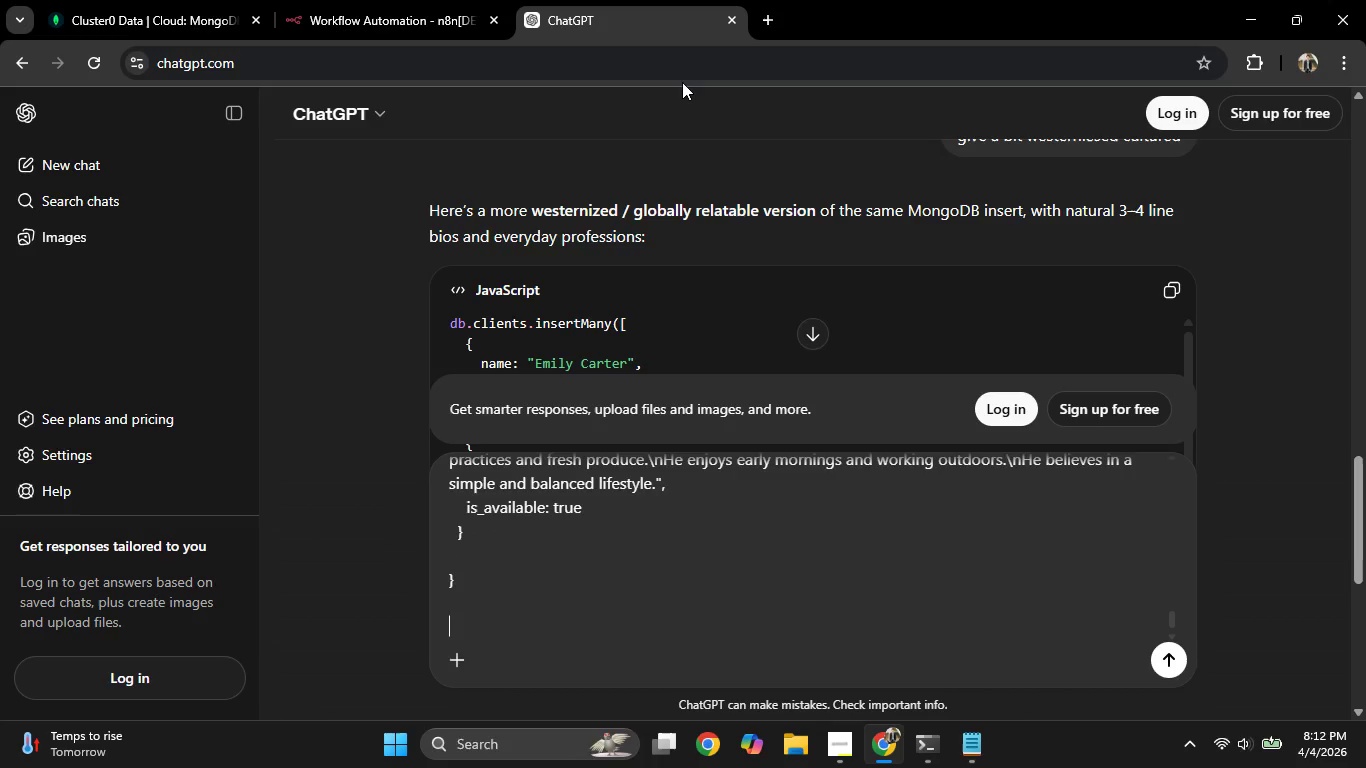 
key(Shift+Enter)
 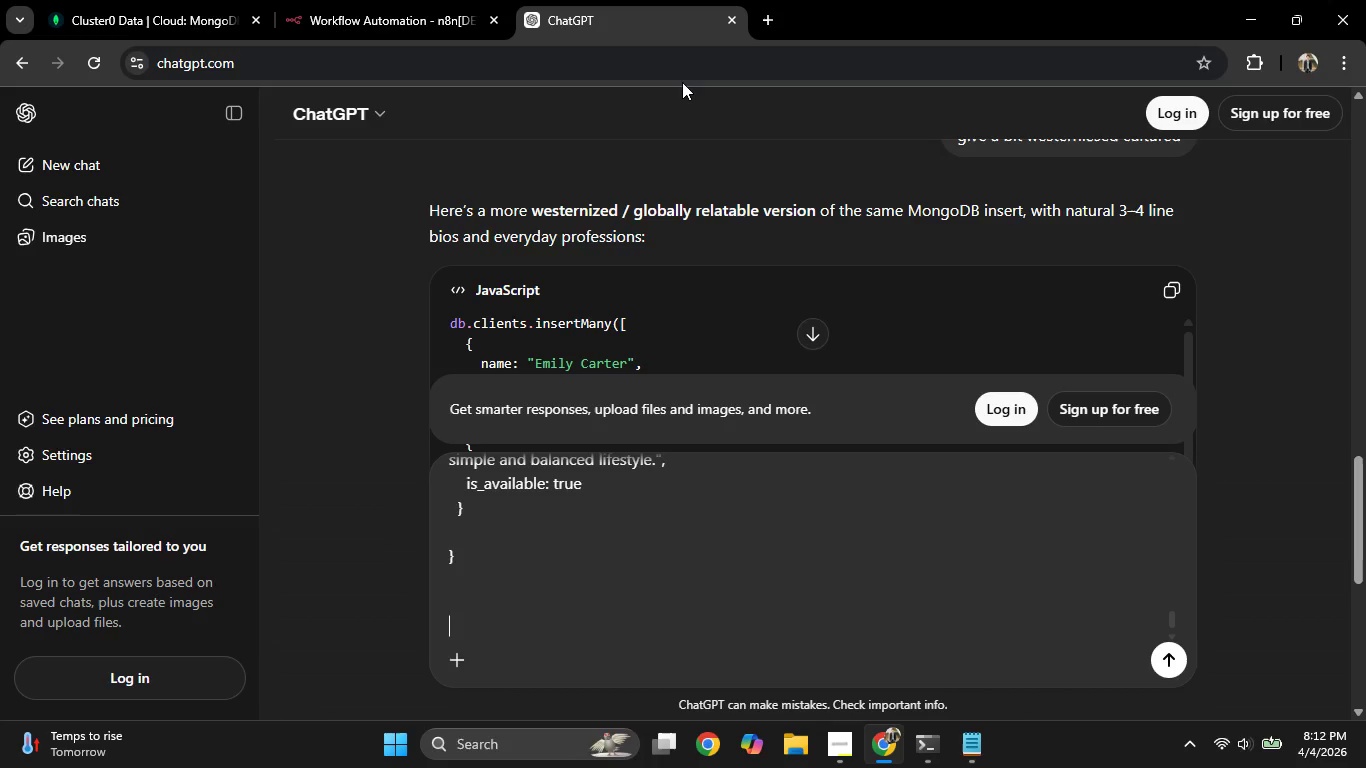 
key(Control+V)
 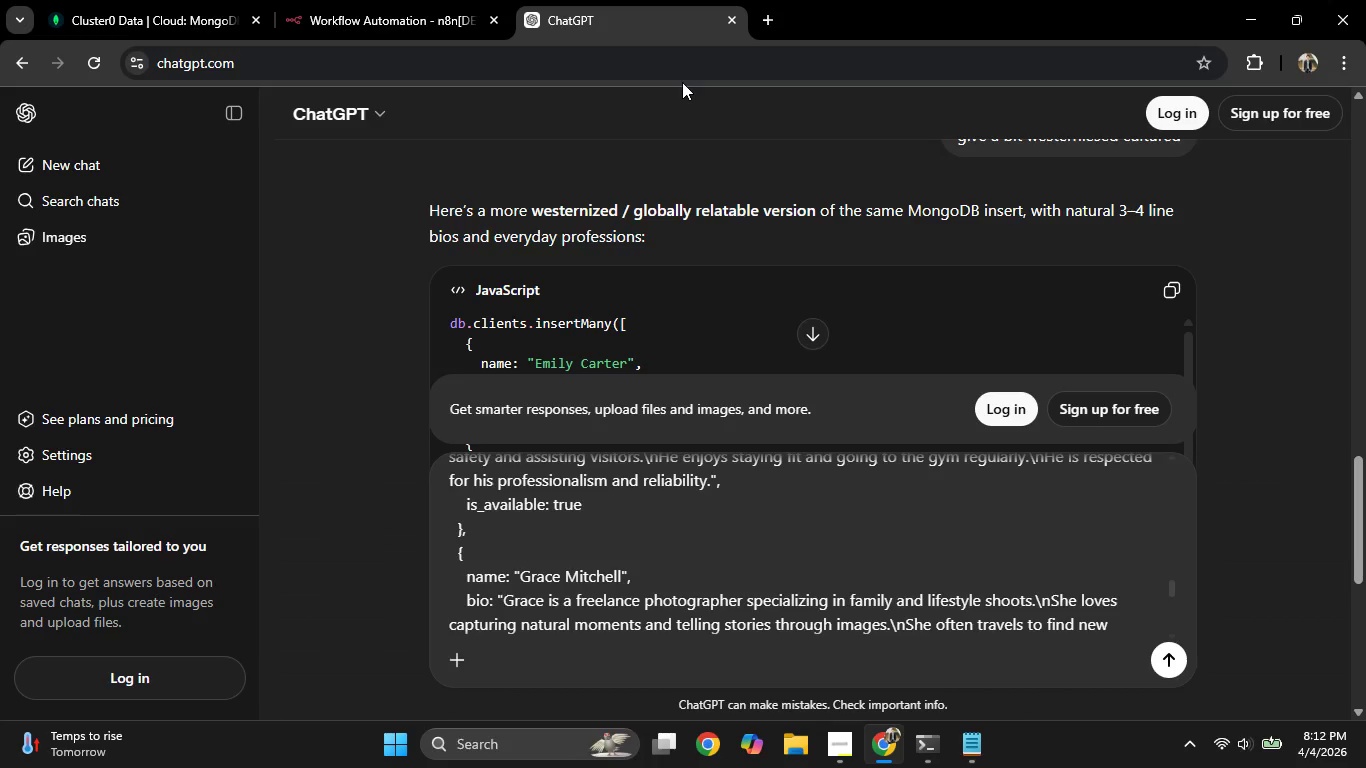 
key(Enter)
 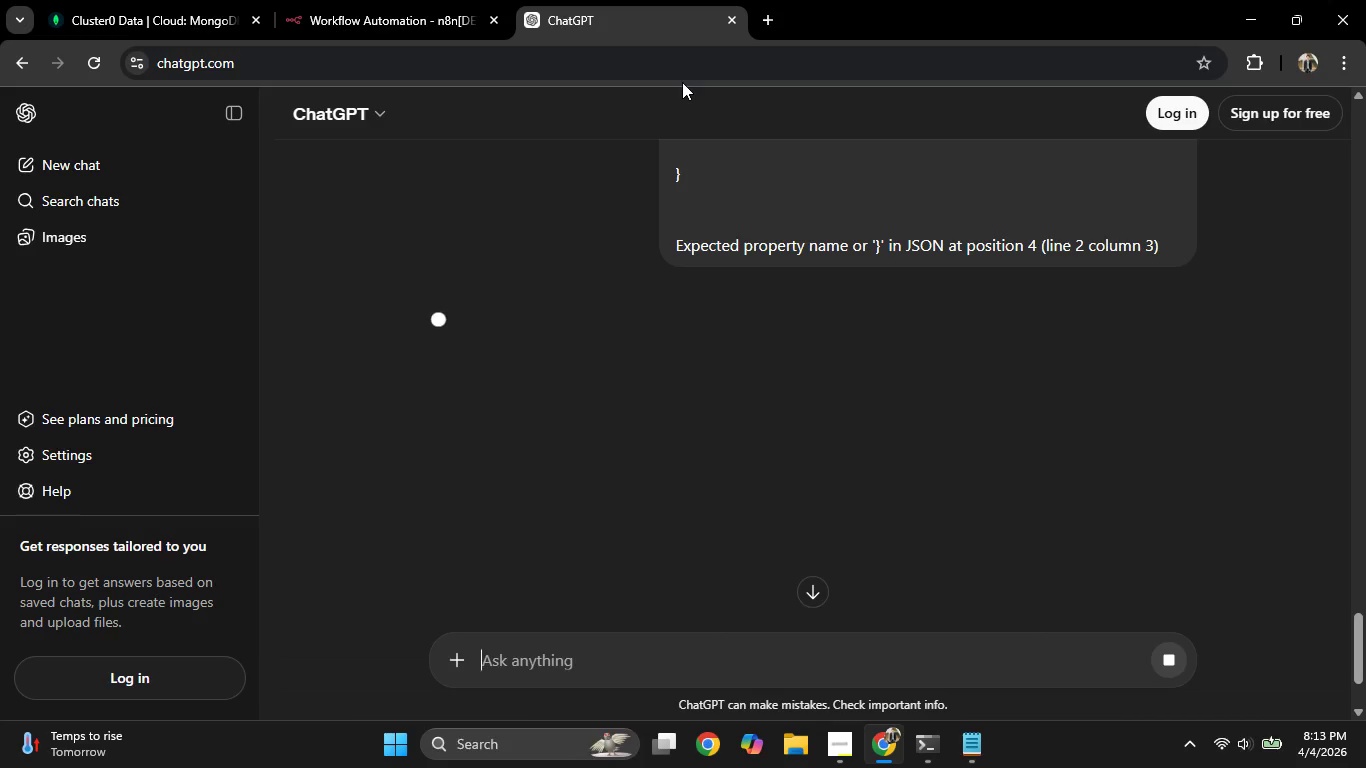 
wait(14.89)
 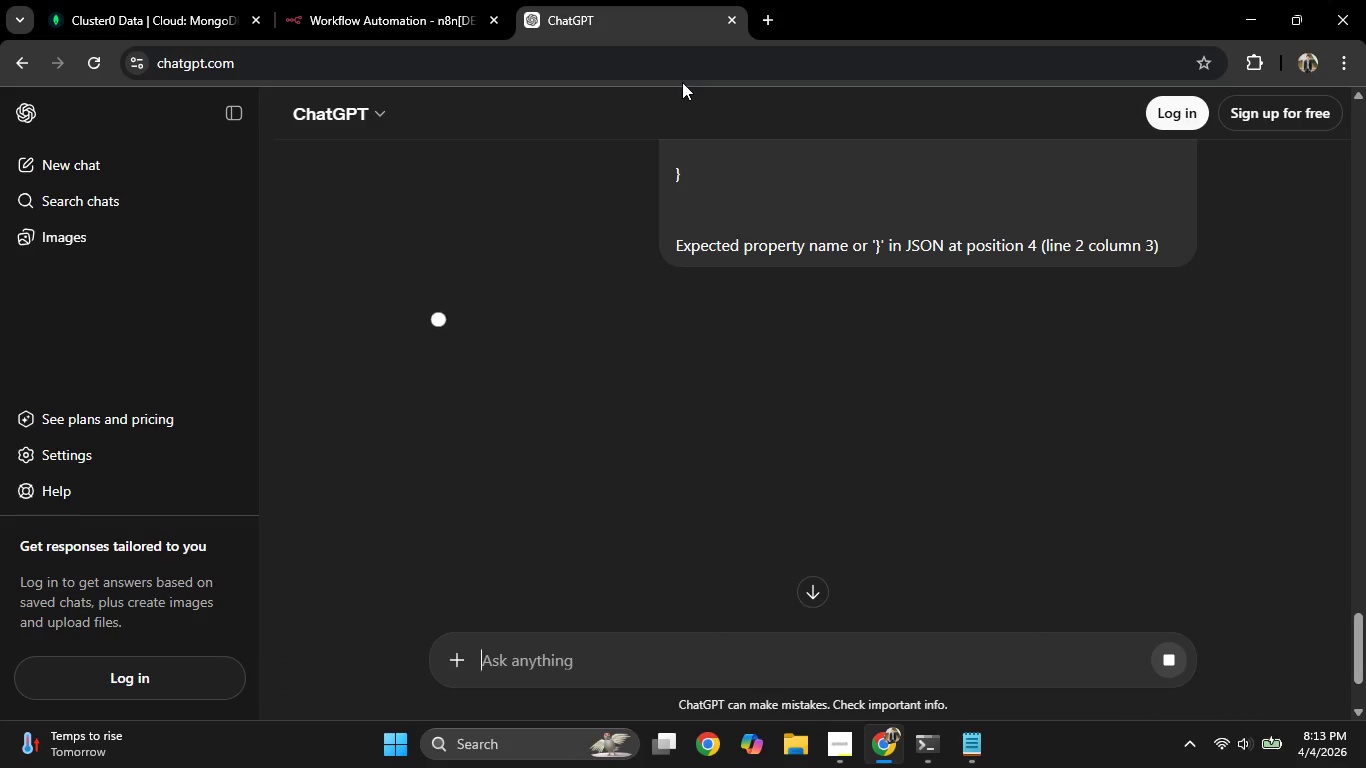 
scroll: coordinate [853, 354], scroll_direction: down, amount: 6.0
 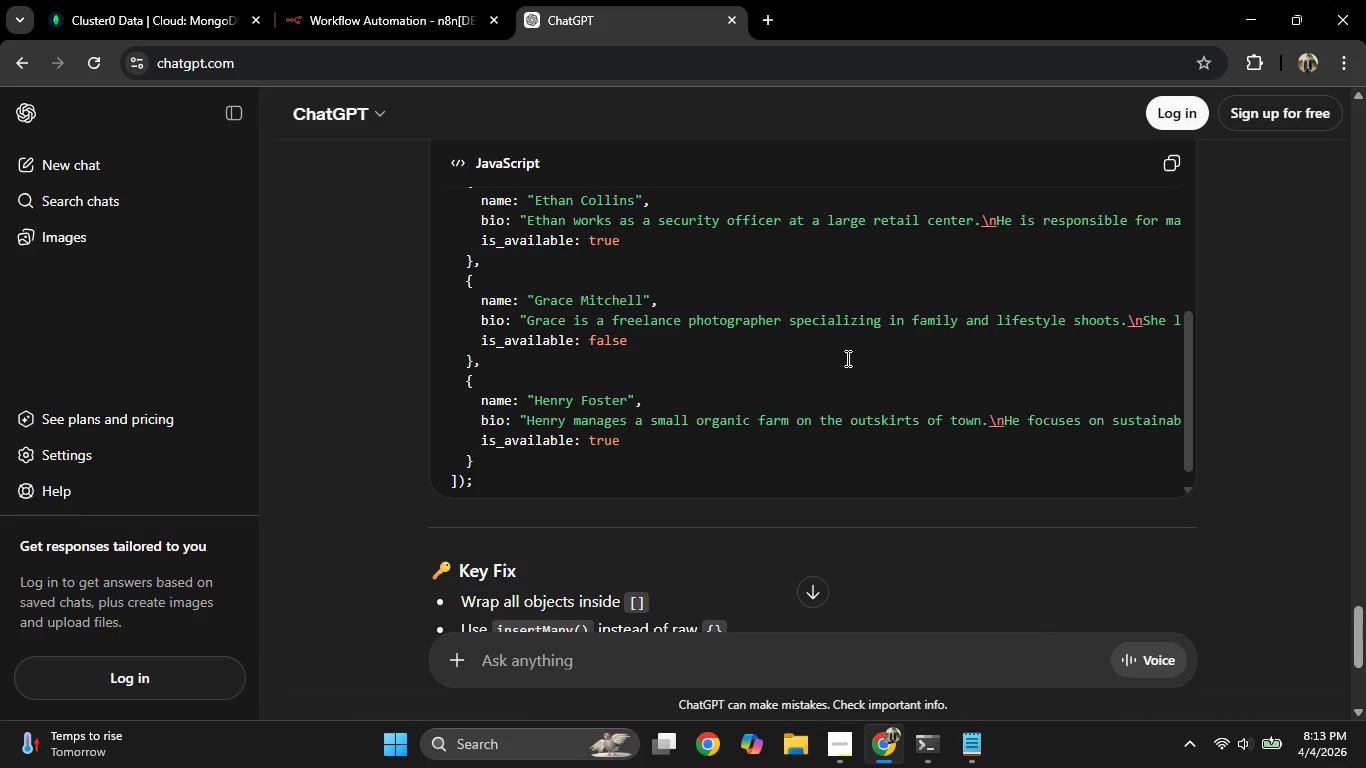 
wait(8.62)
 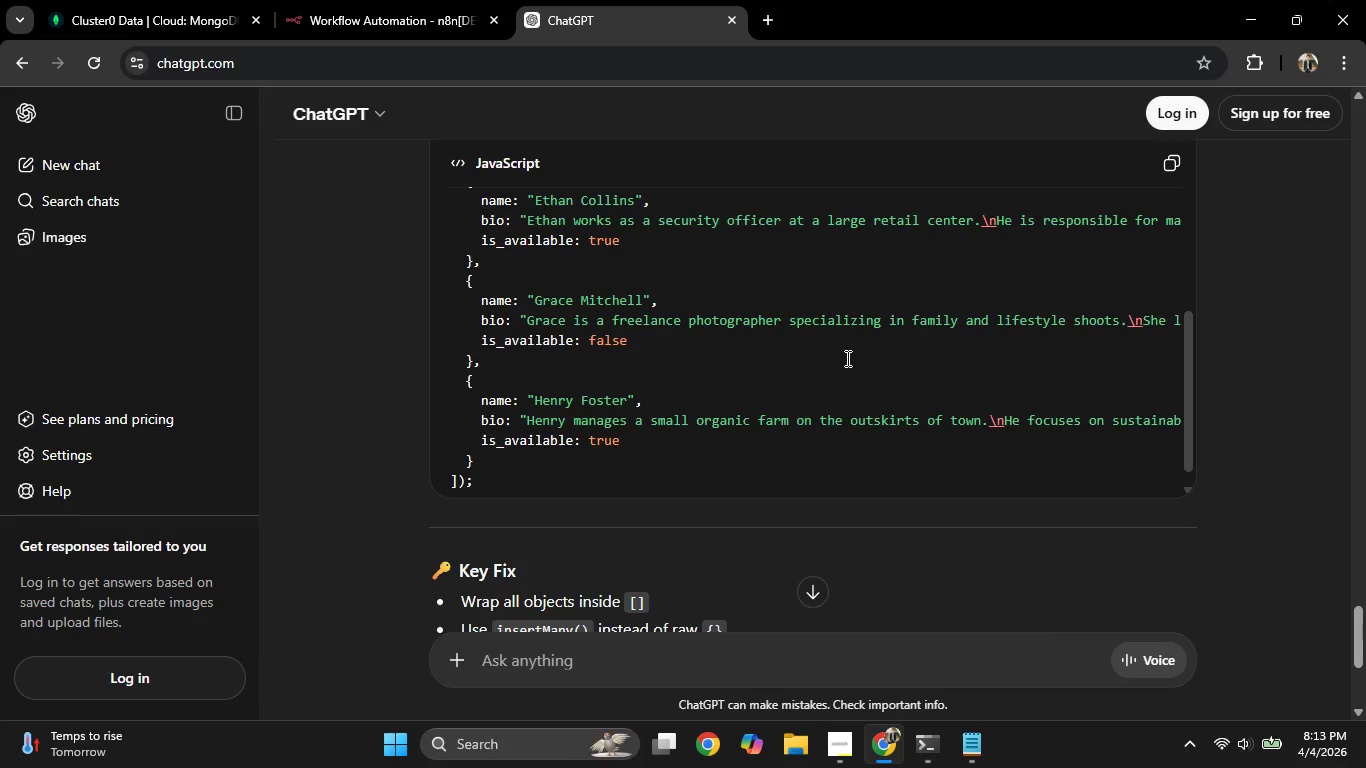 
scroll: coordinate [1118, 283], scroll_direction: up, amount: 1.0
 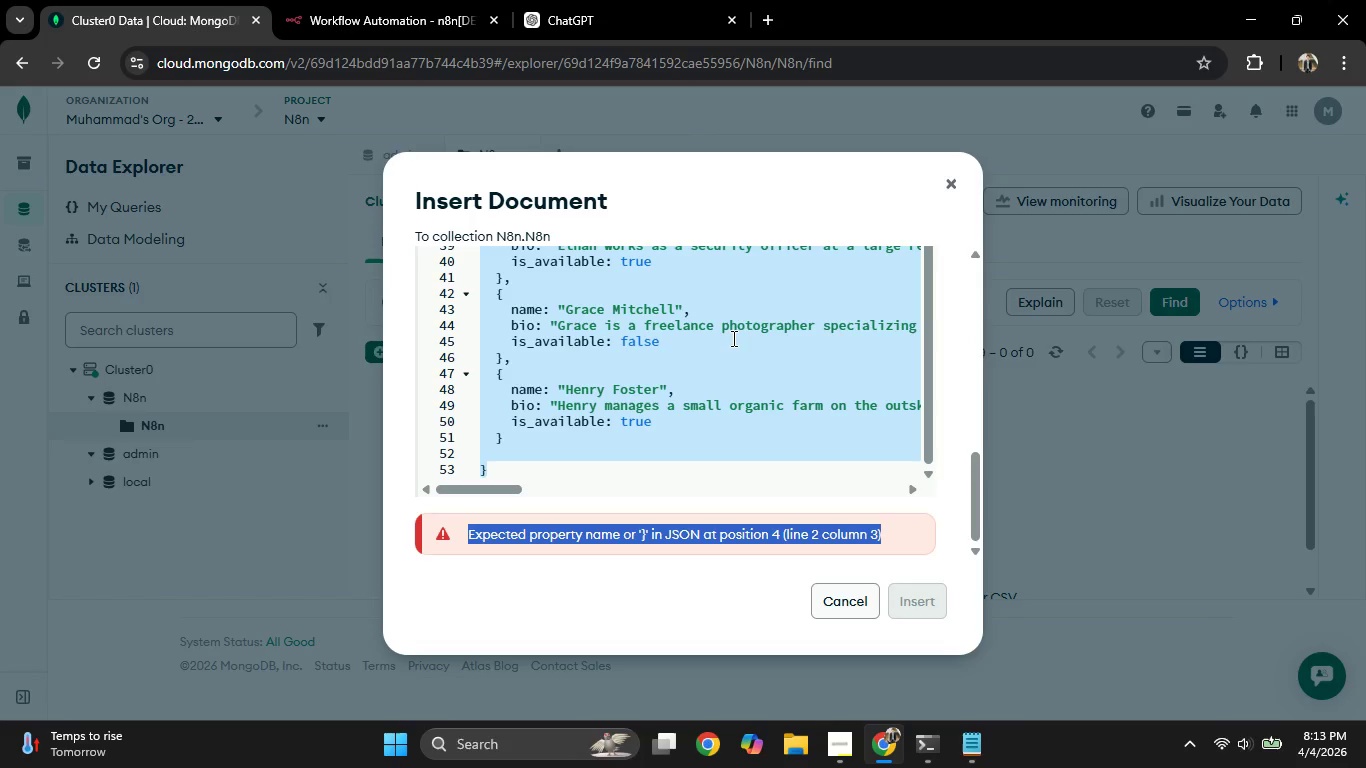 
key(Control+V)
 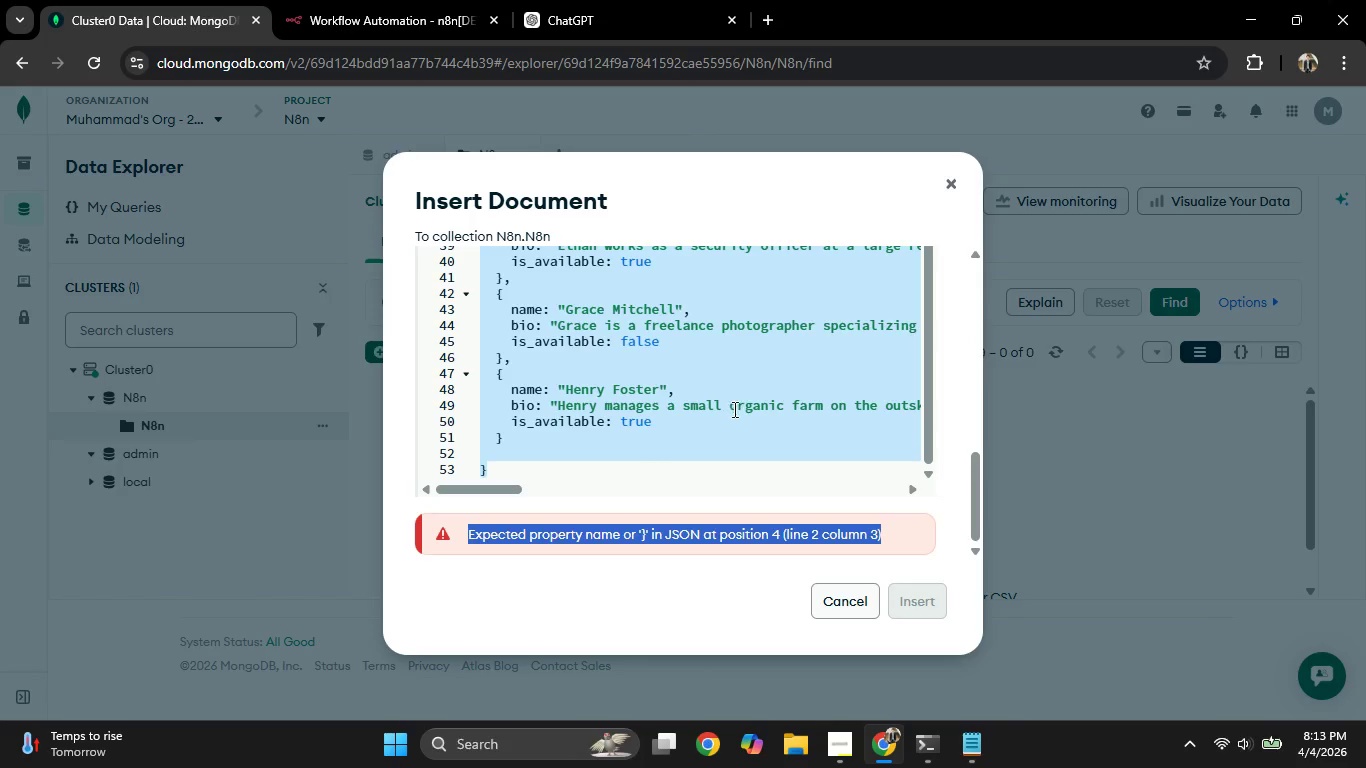 
key(Control+A)
 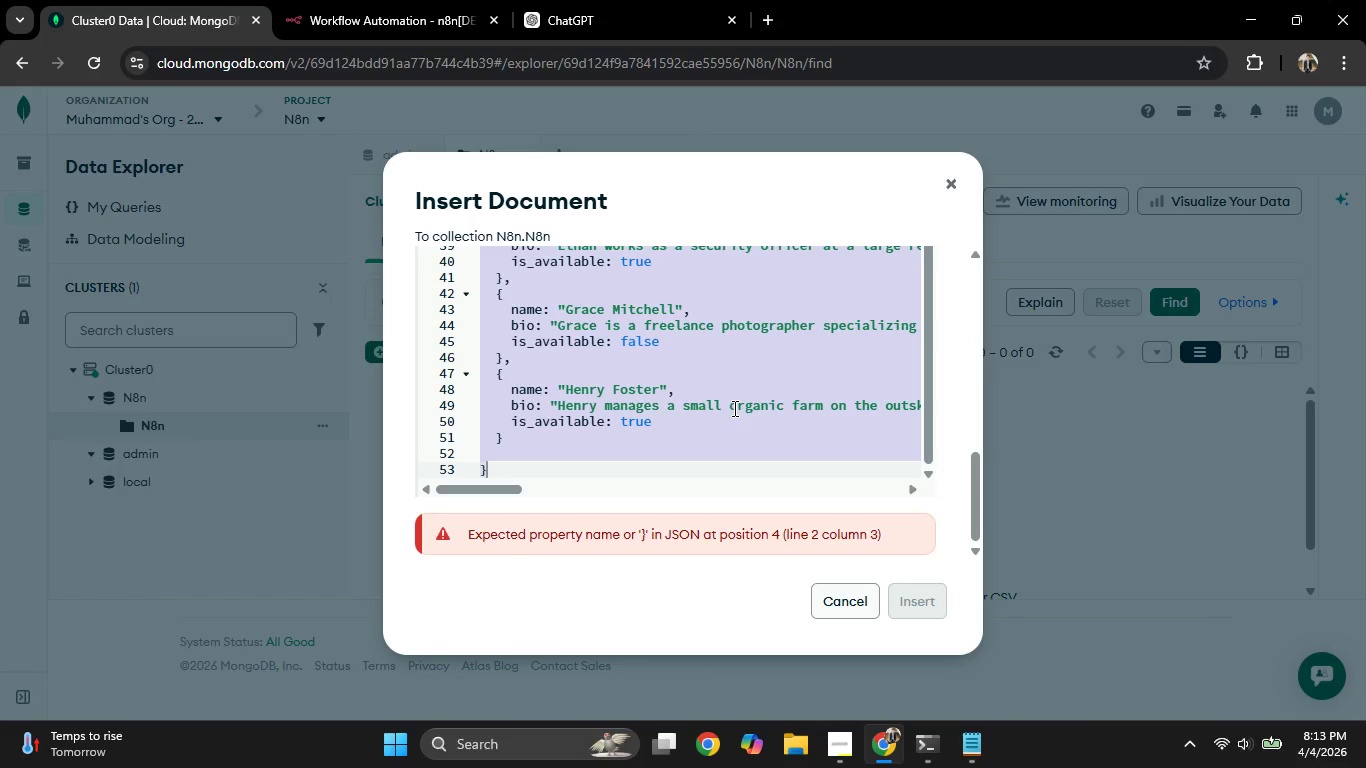 
key(Control+V)
 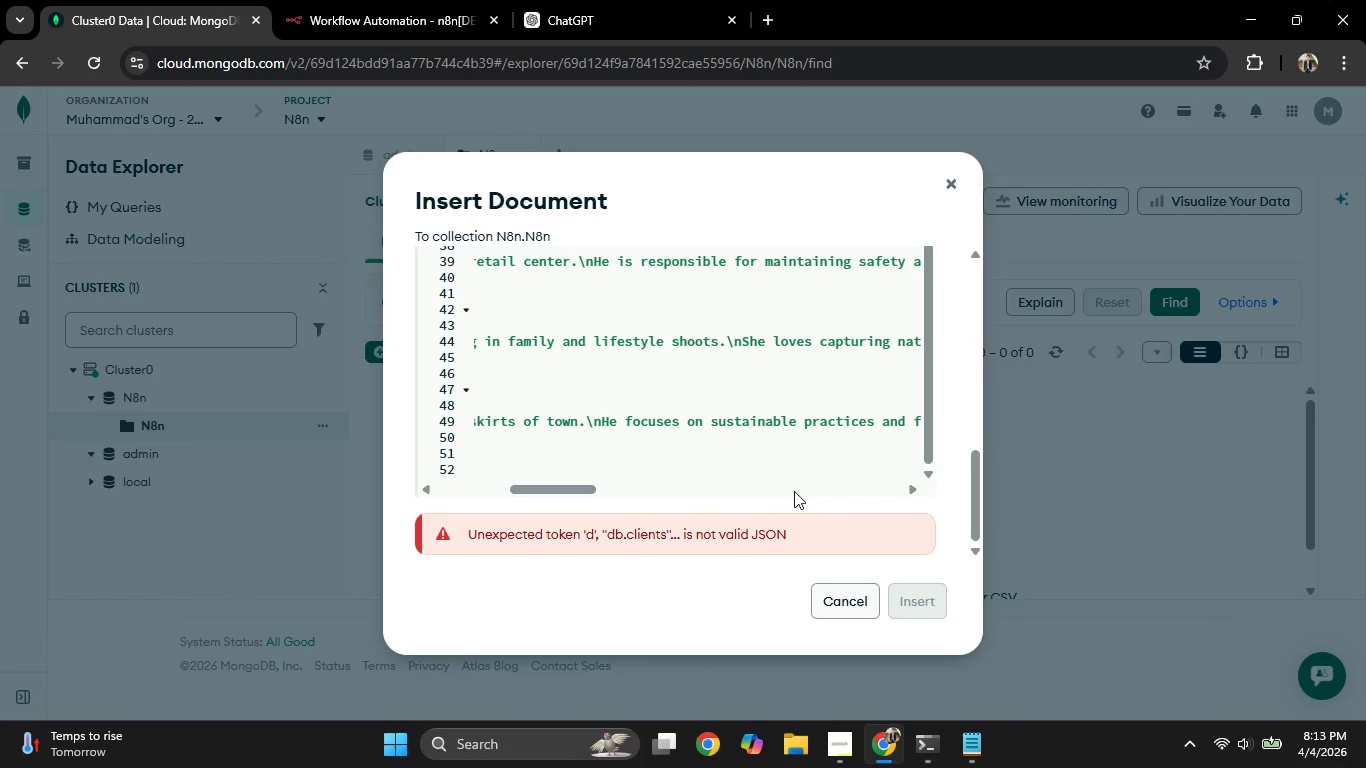 
left_click_drag(start_coordinate=[792, 492], to_coordinate=[519, 460])
 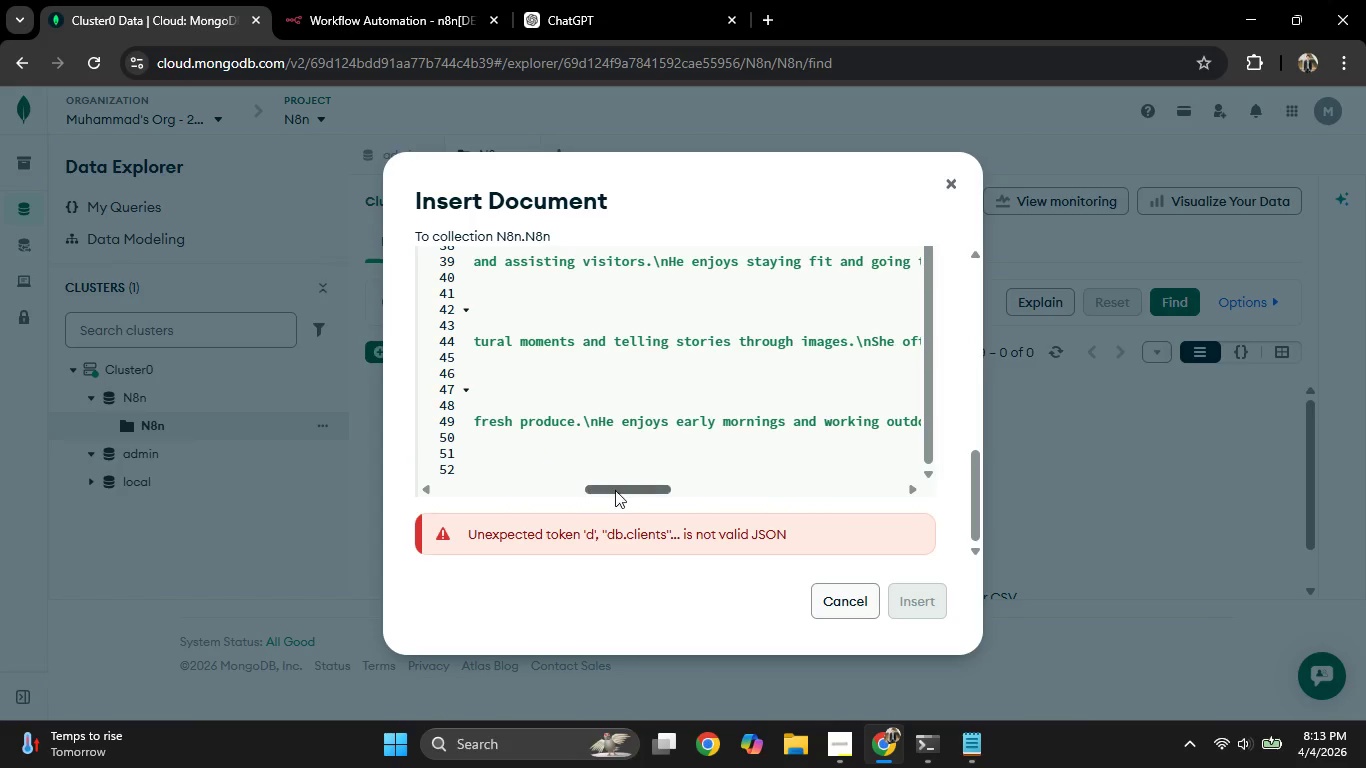 
left_click_drag(start_coordinate=[616, 490], to_coordinate=[389, 465])
 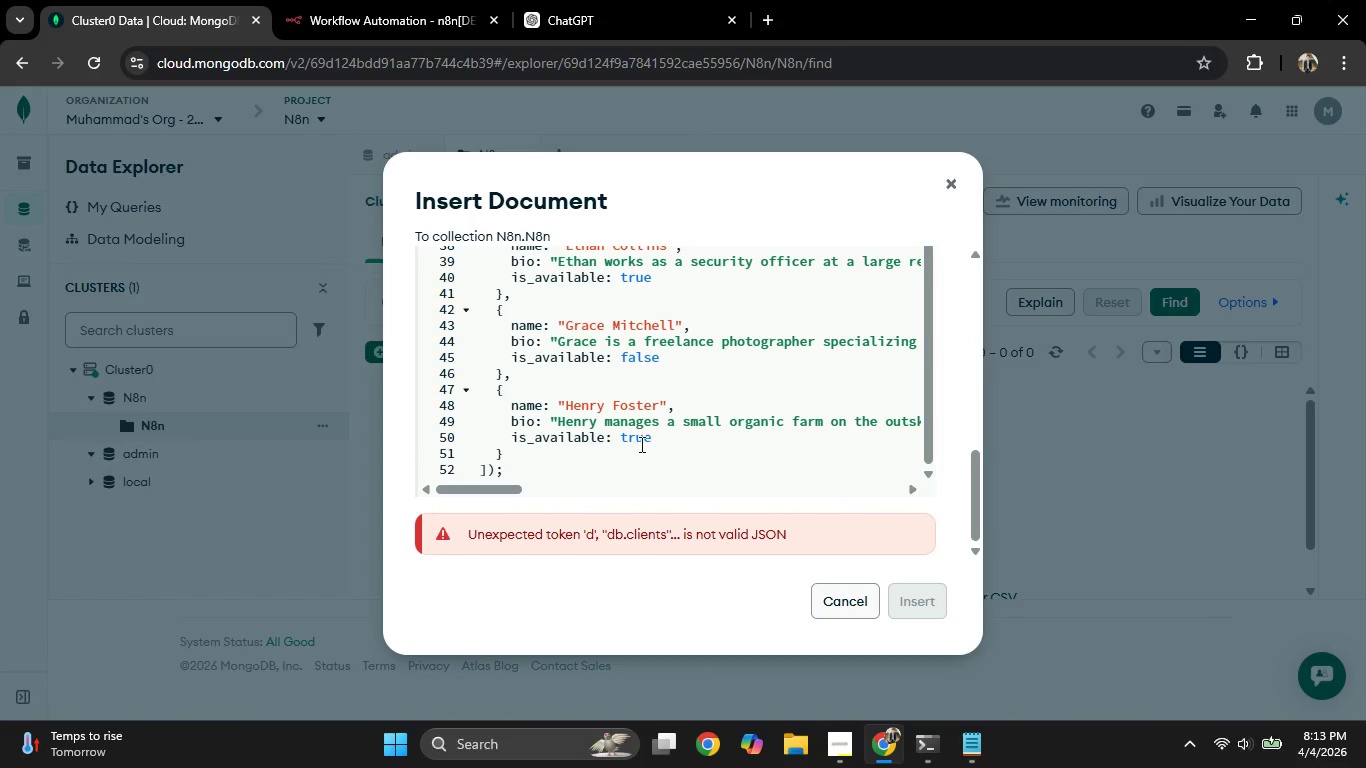 
left_click([646, 459])
 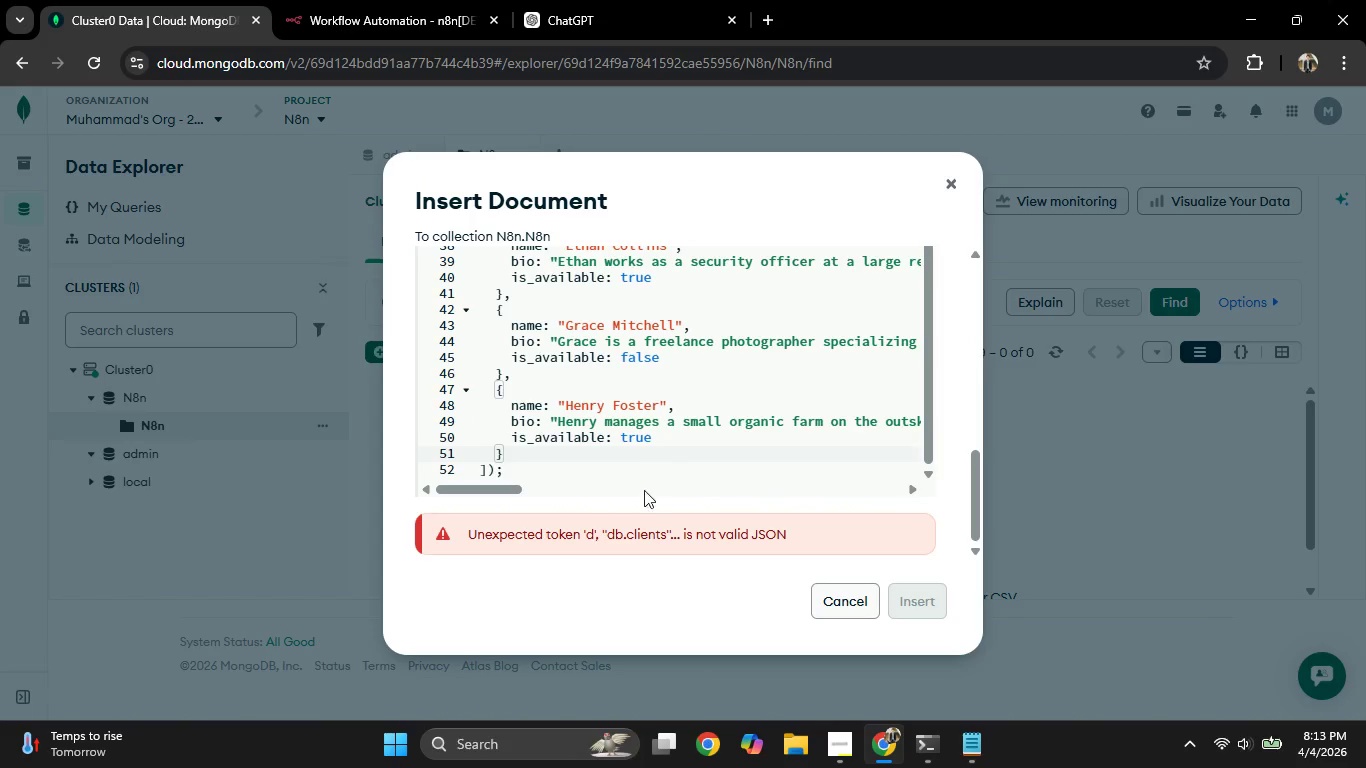 
scroll: coordinate [616, 367], scroll_direction: up, amount: 17.0
 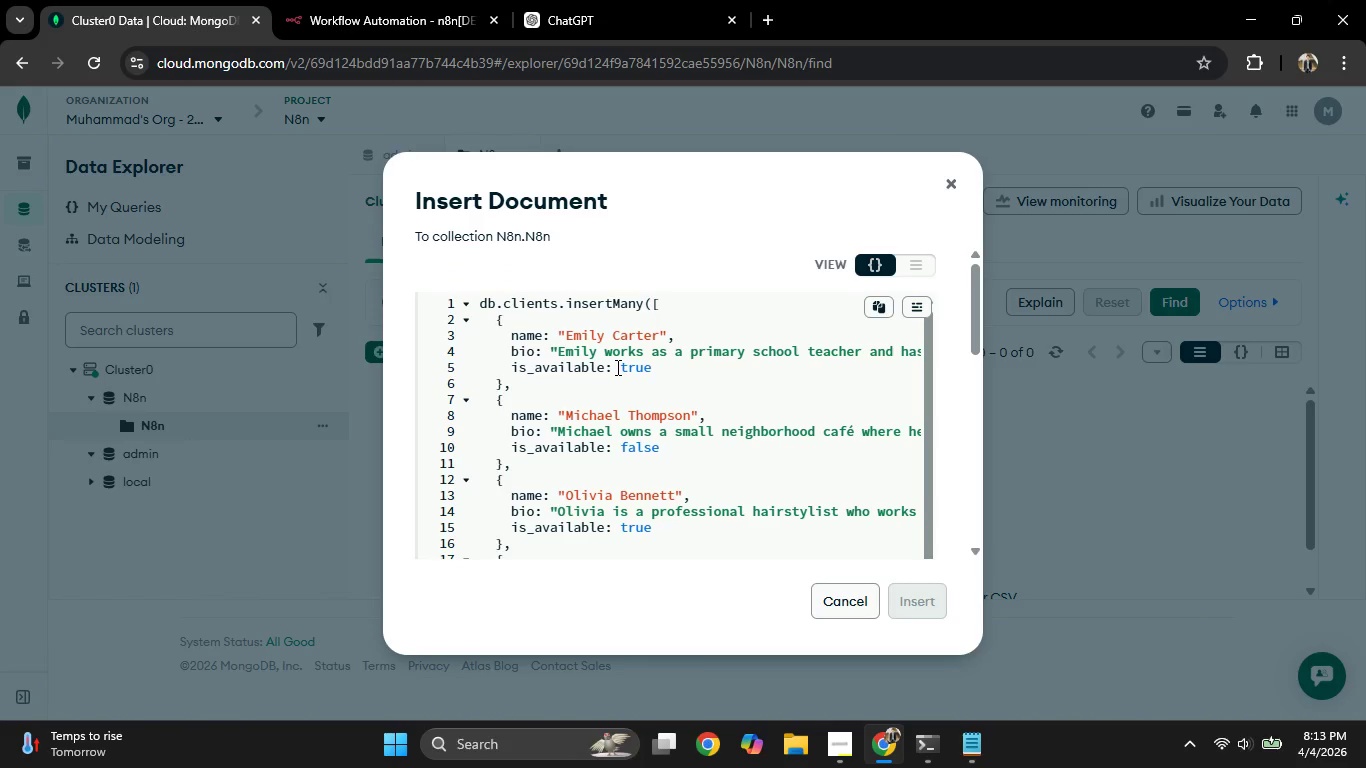 
scroll: coordinate [616, 370], scroll_direction: down, amount: 12.0
 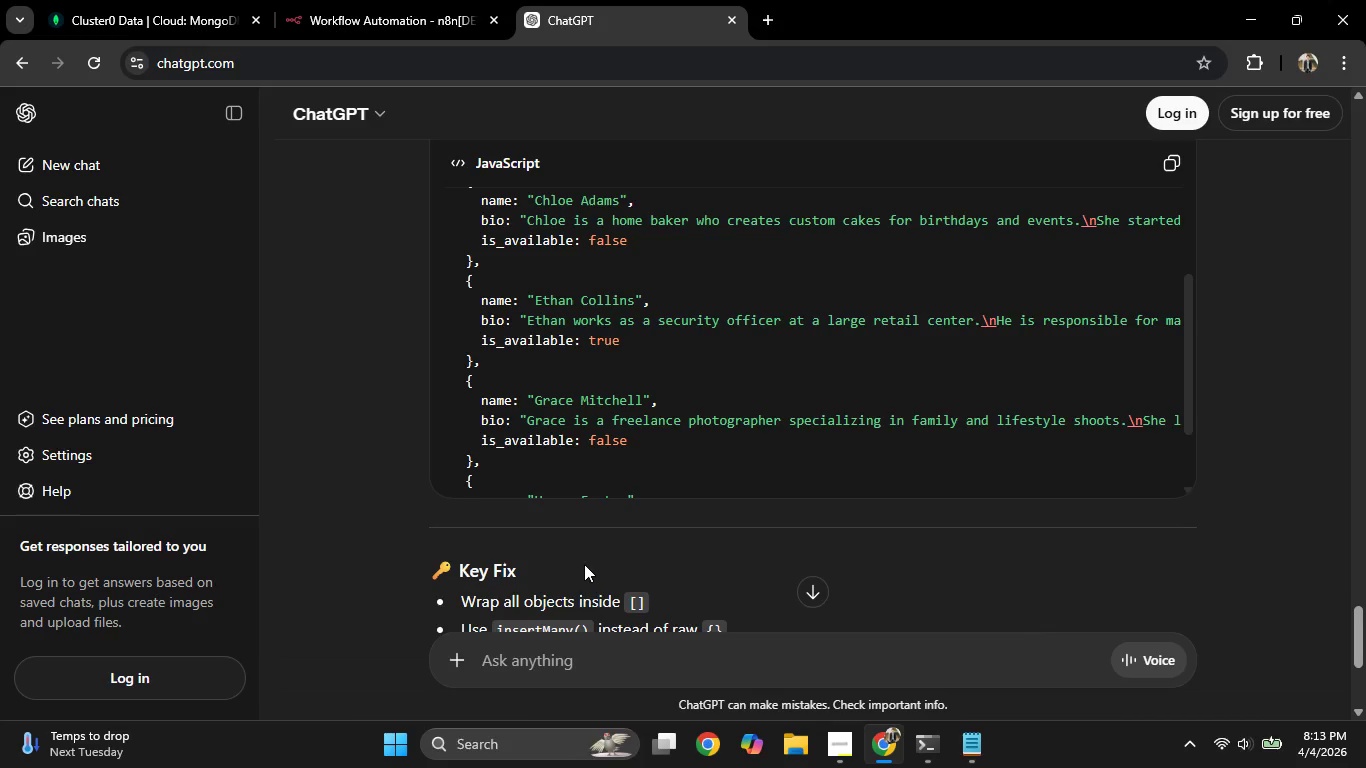 
scroll: coordinate [596, 526], scroll_direction: none, amount: 0.0
 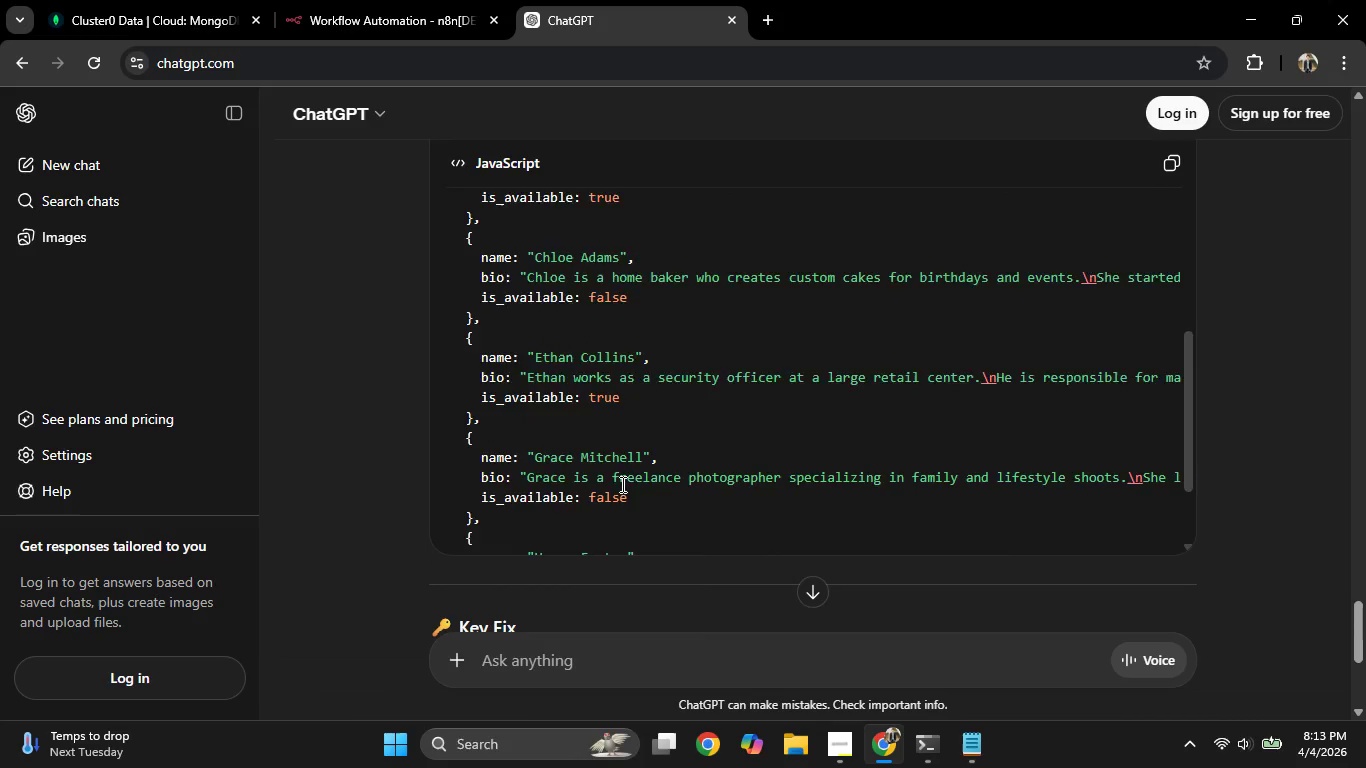 
scroll: coordinate [751, 421], scroll_direction: up, amount: 14.0
 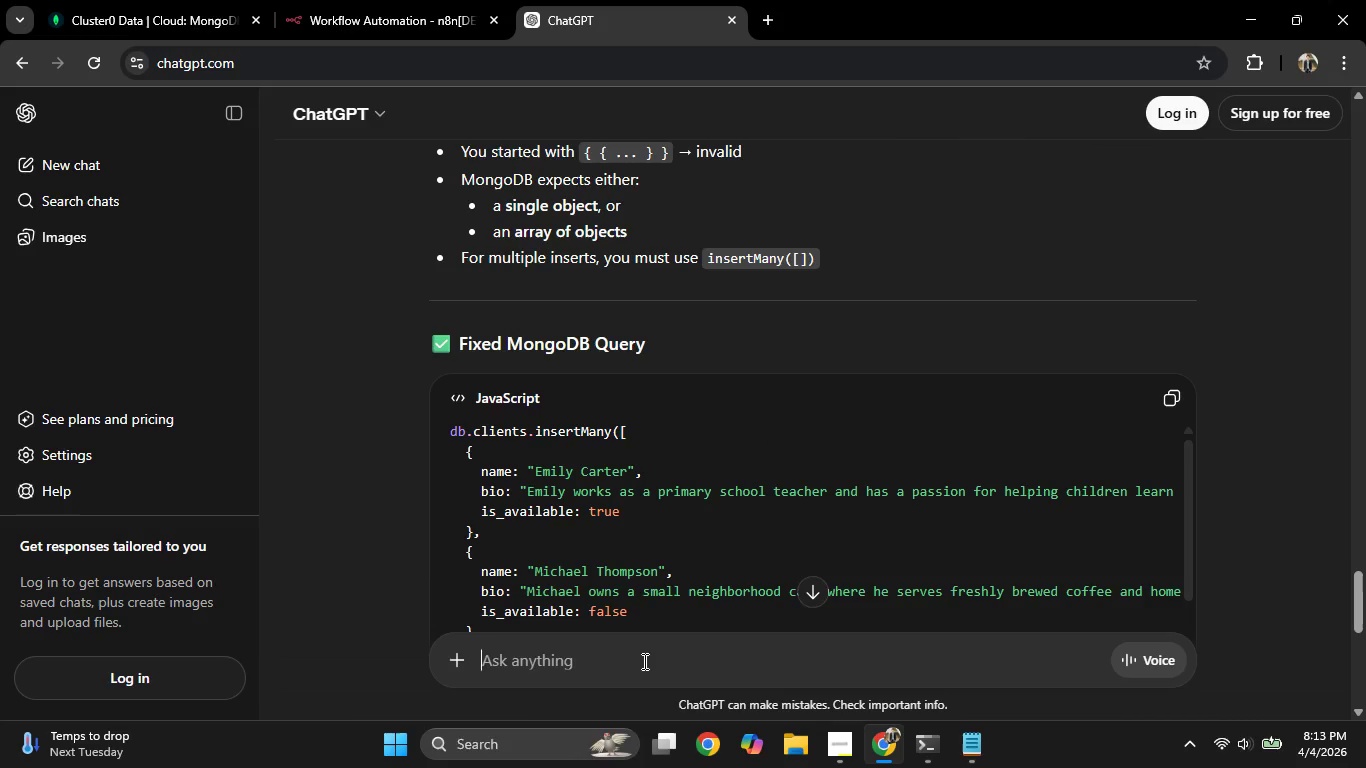 
type(give only valid json)
 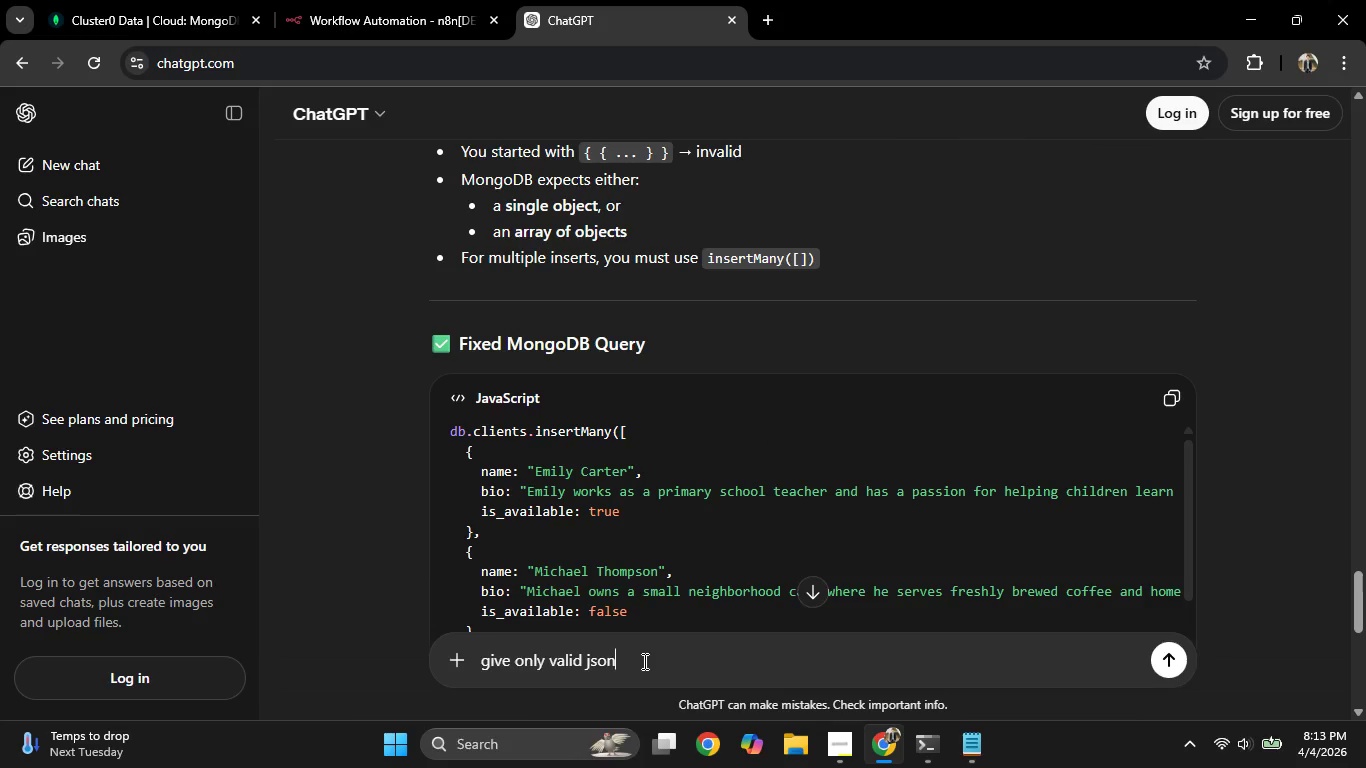 
key(Enter)
 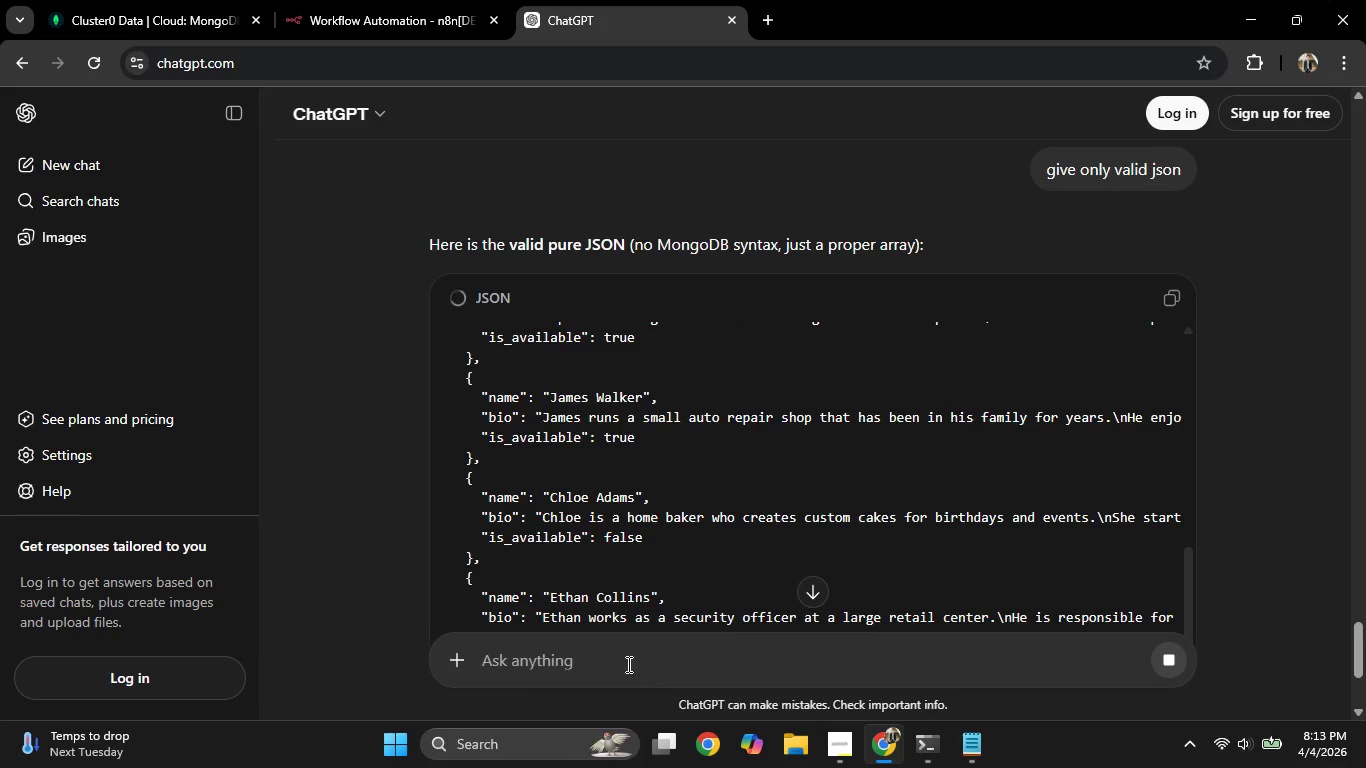 
wait(14.78)
 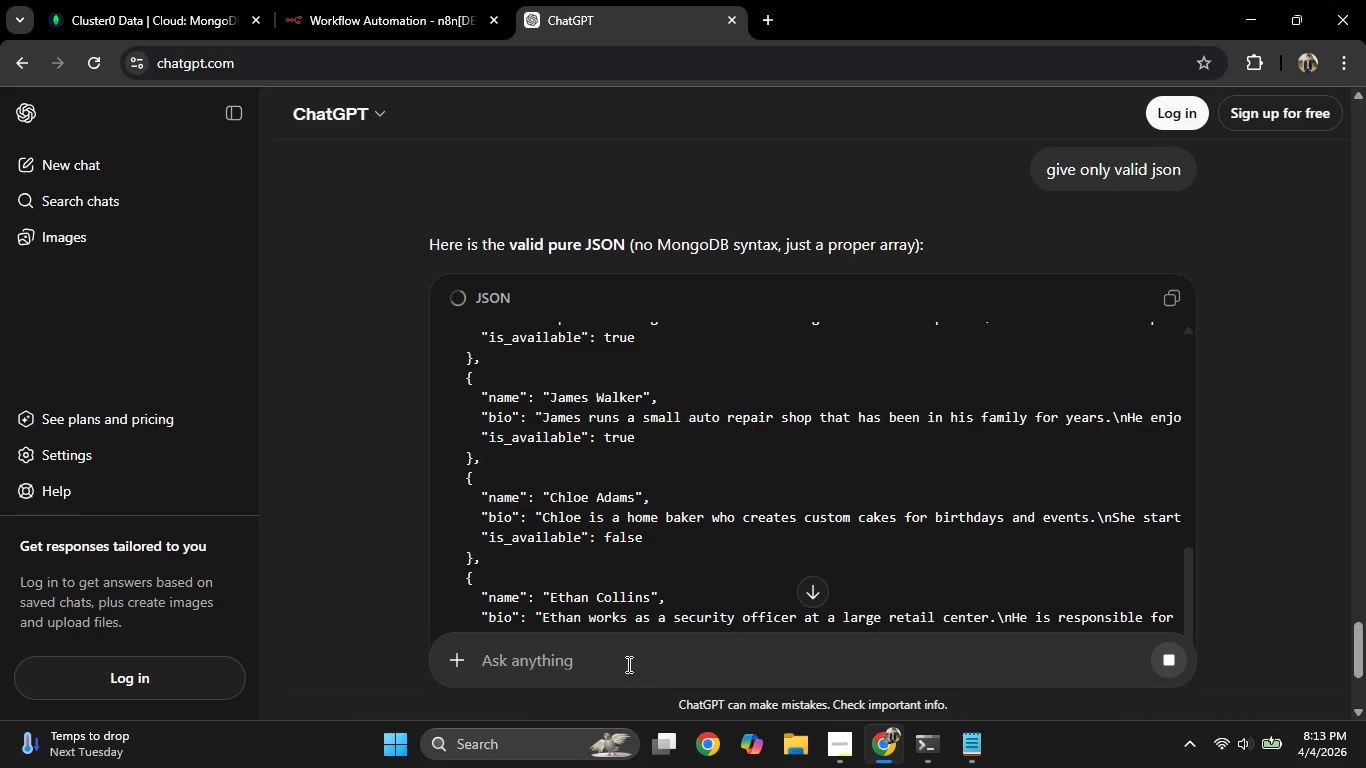 
left_click([460, 40])
 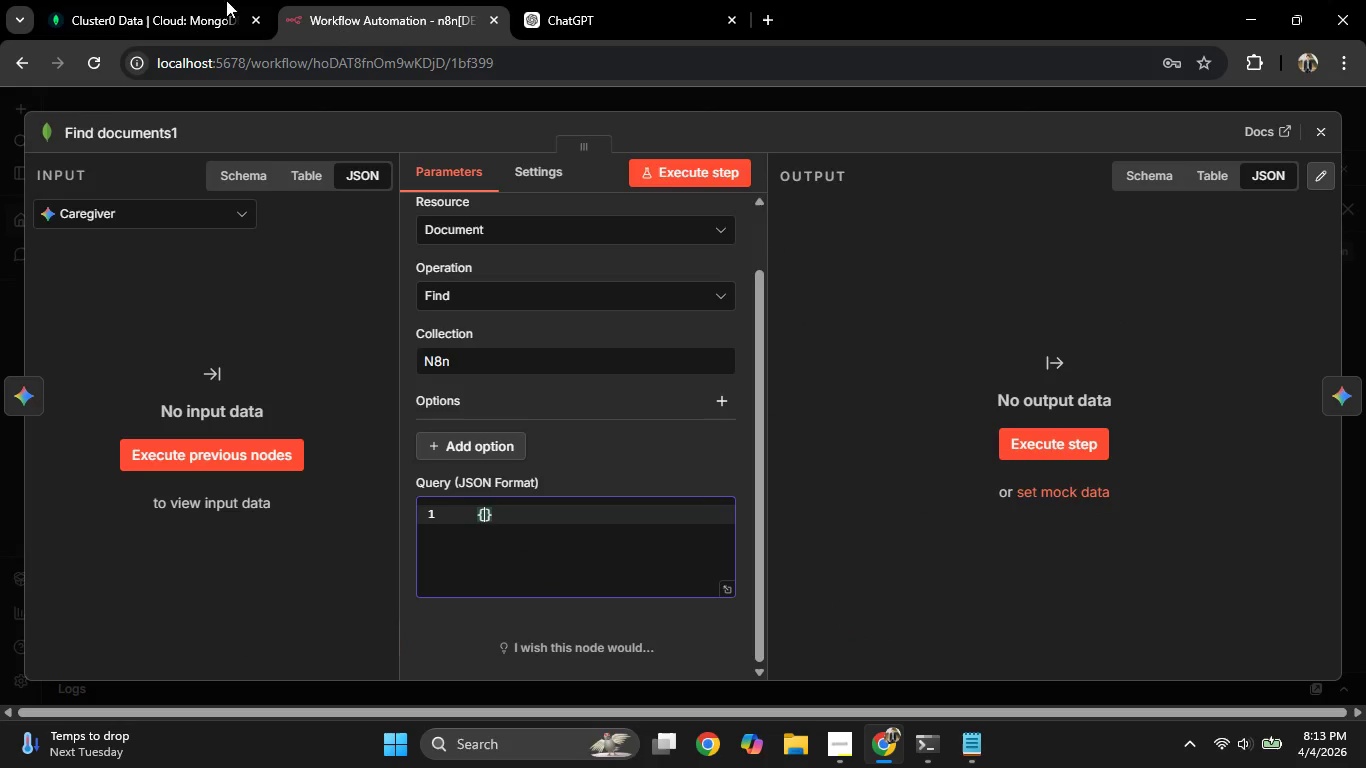 
left_click([214, 1])
 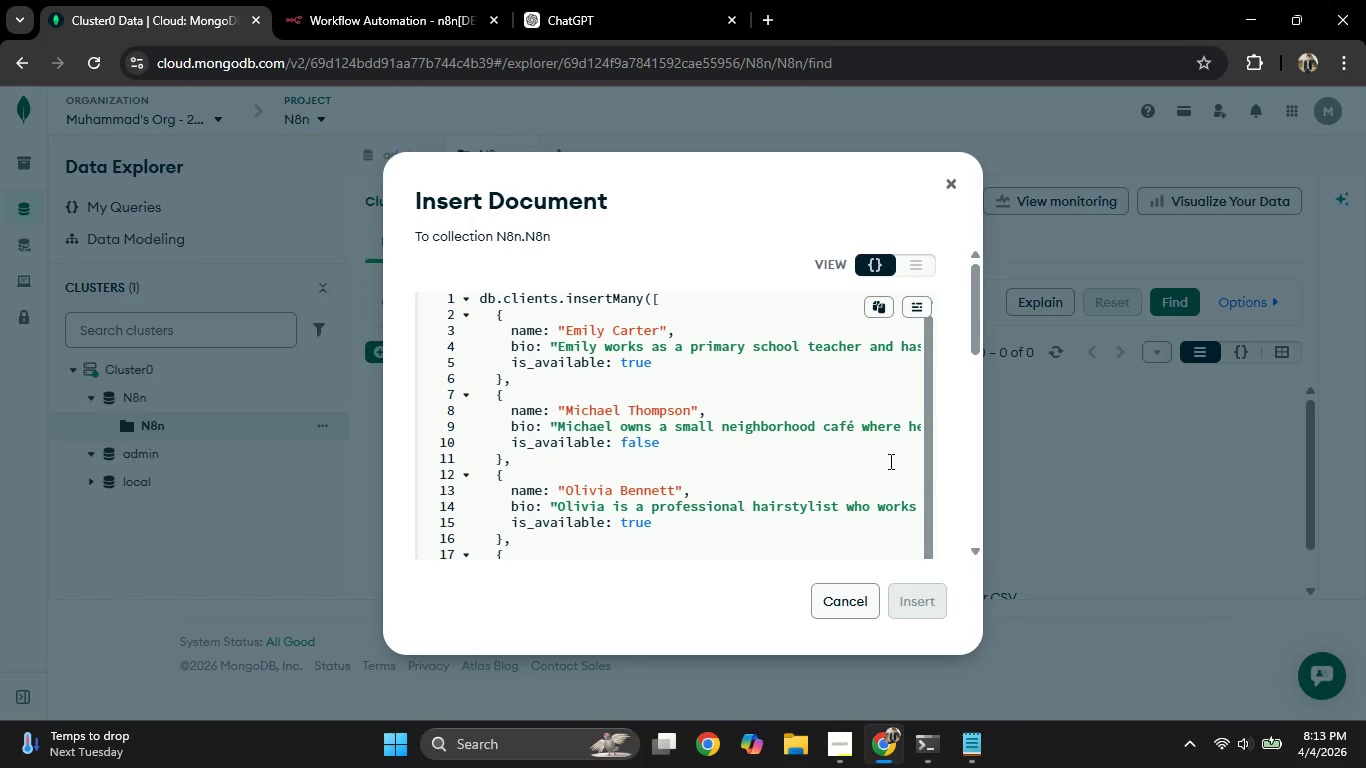 
left_click([845, 461])
 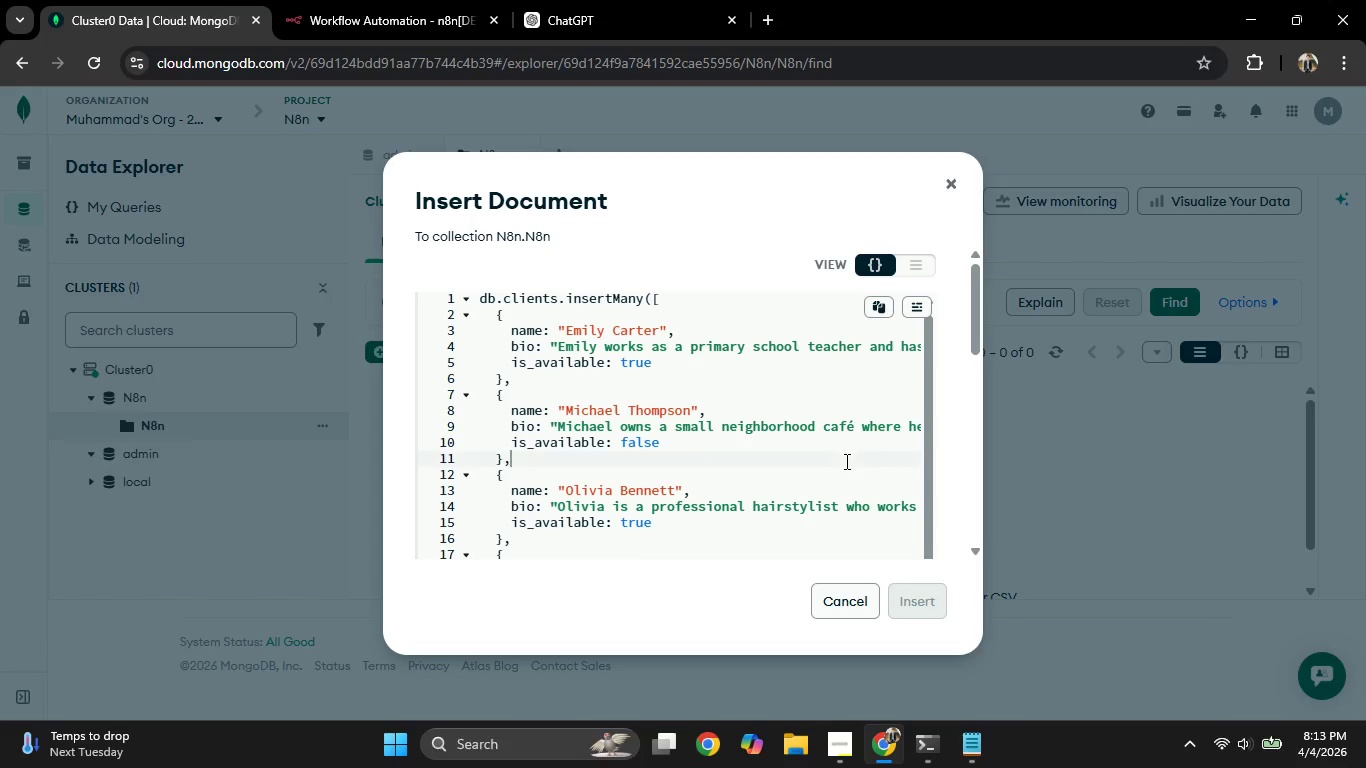 
key(Control+A)
 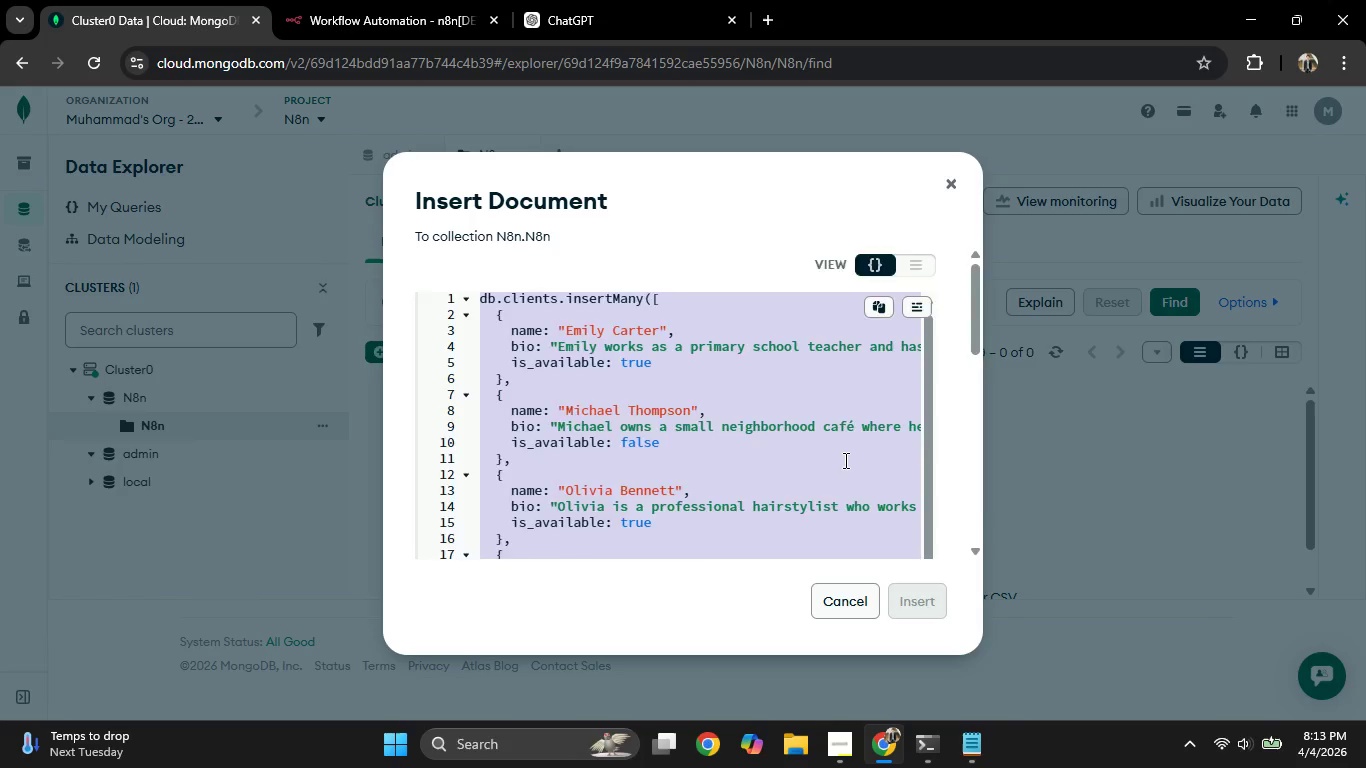 
key(Control+V)
 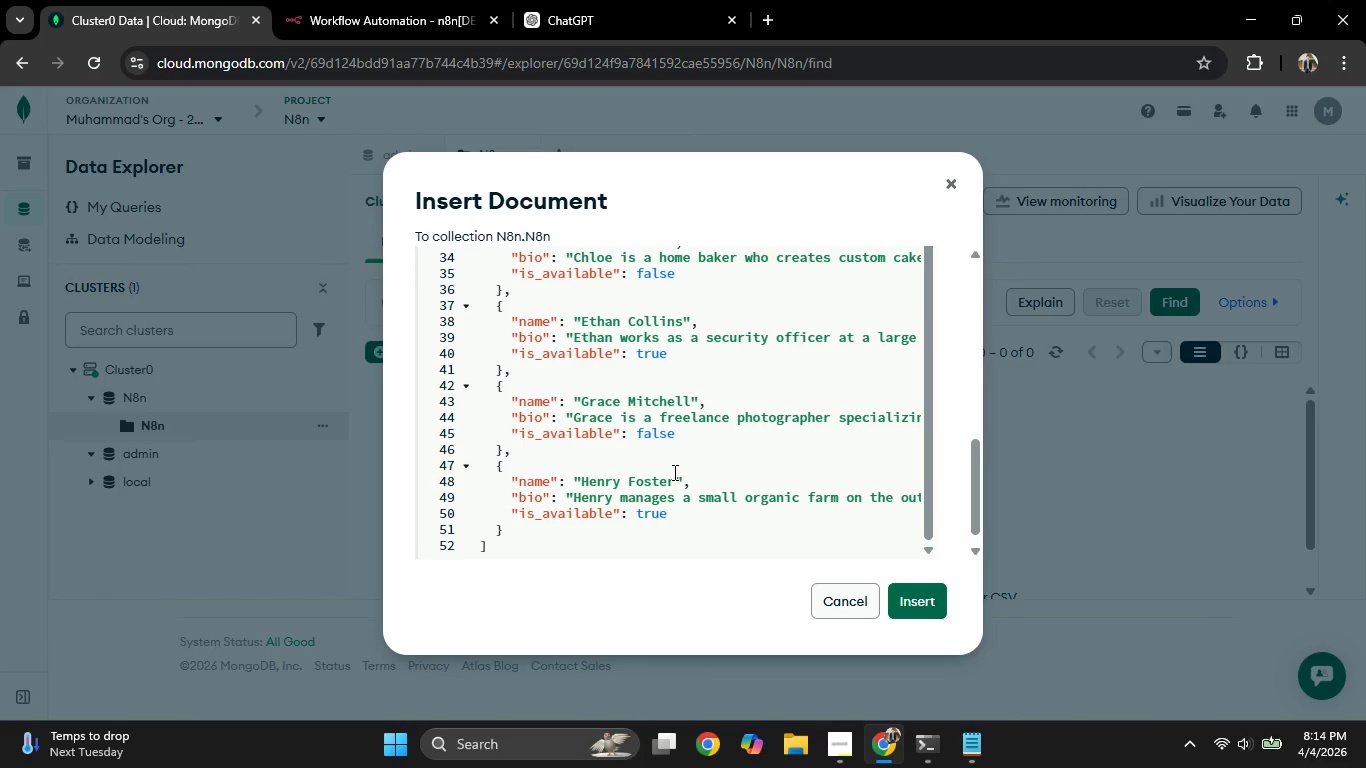 
scroll: coordinate [760, 405], scroll_direction: up, amount: 13.0
 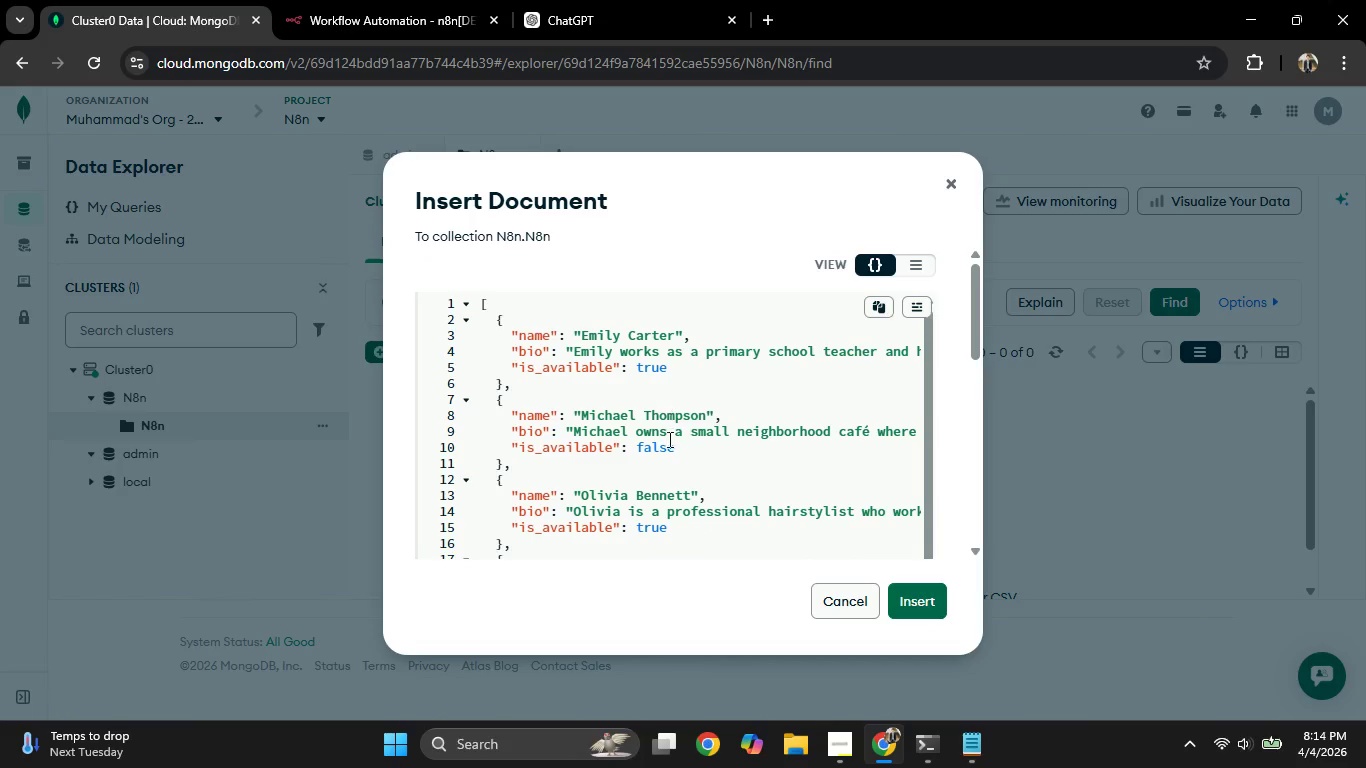 
left_click([679, 448])
 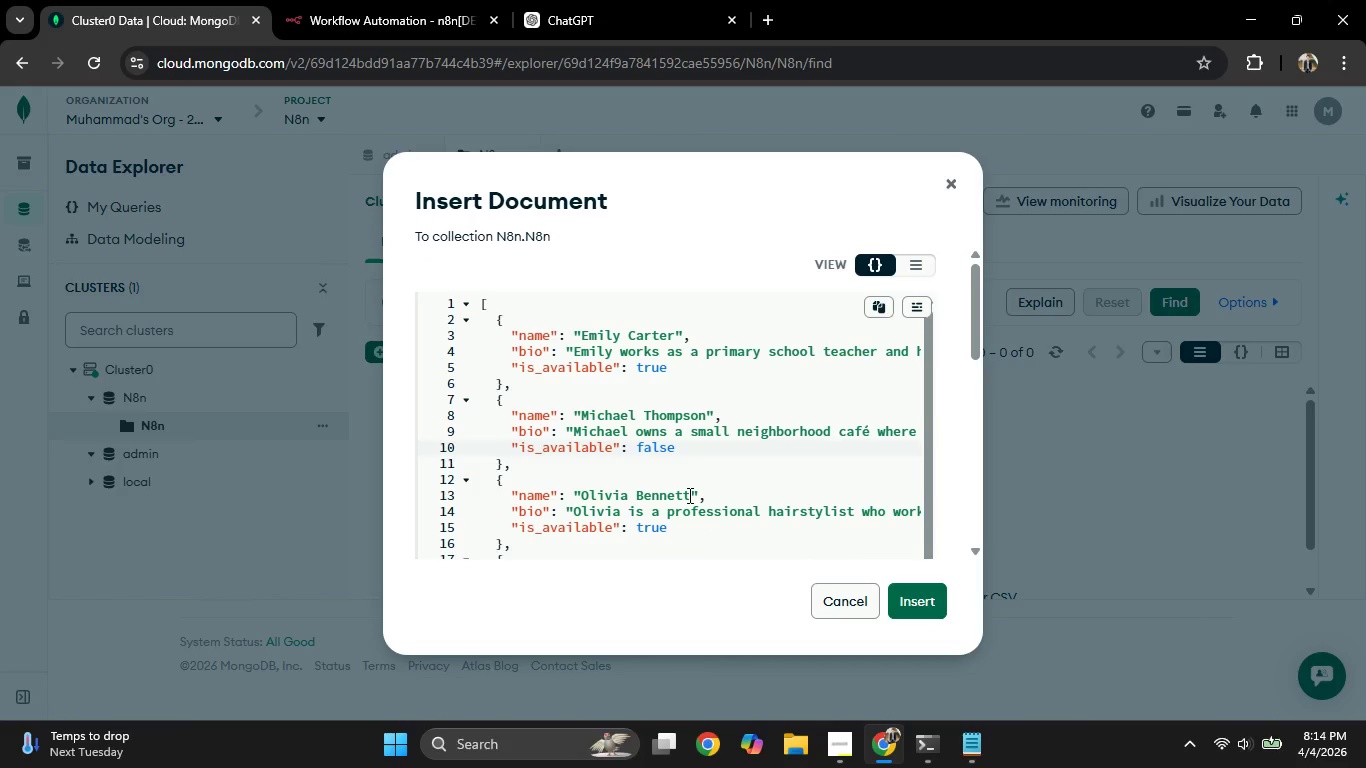 
key(Backspace)
key(Backspace)
key(Backspace)
key(Backspace)
key(Backspace)
type(true)
 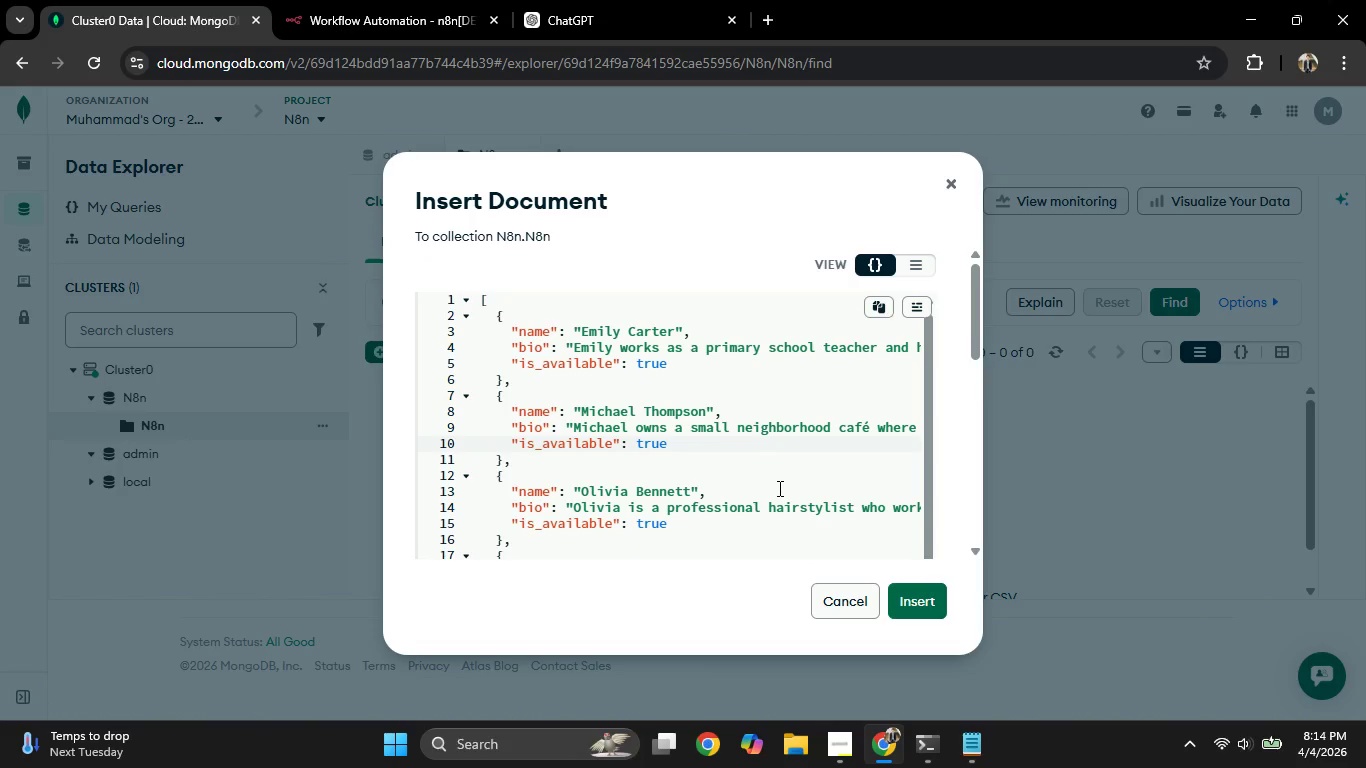 
scroll: coordinate [798, 451], scroll_direction: up, amount: 1.0
 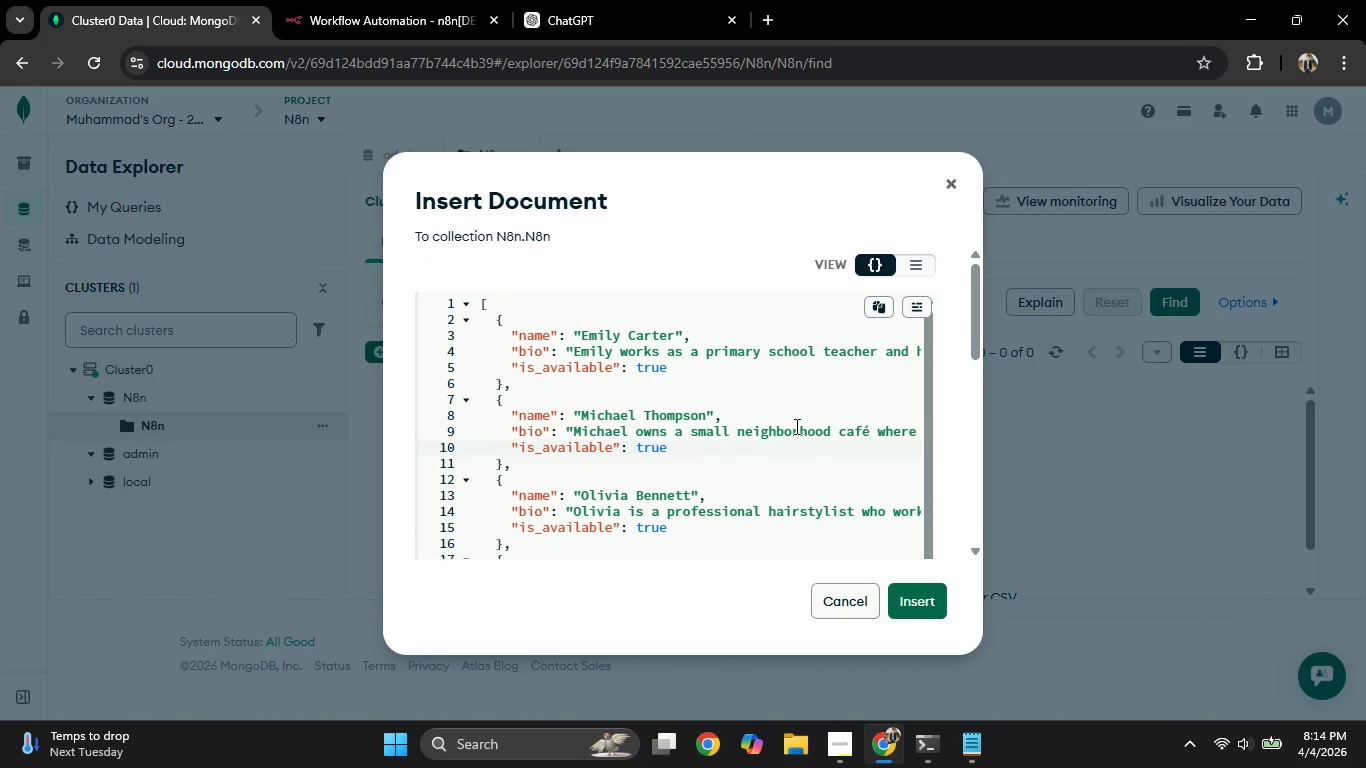 
scroll: coordinate [825, 426], scroll_direction: down, amount: 3.0
 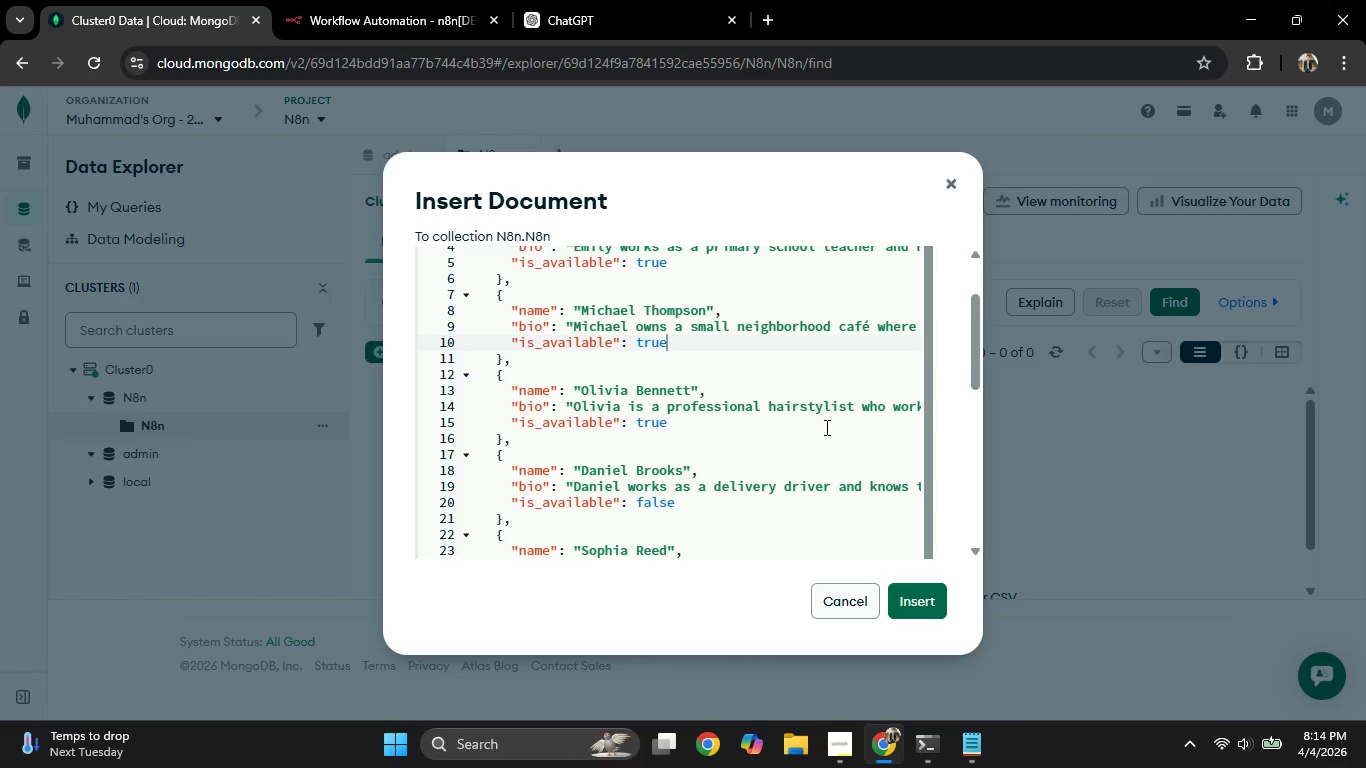 
left_click([758, 414])
 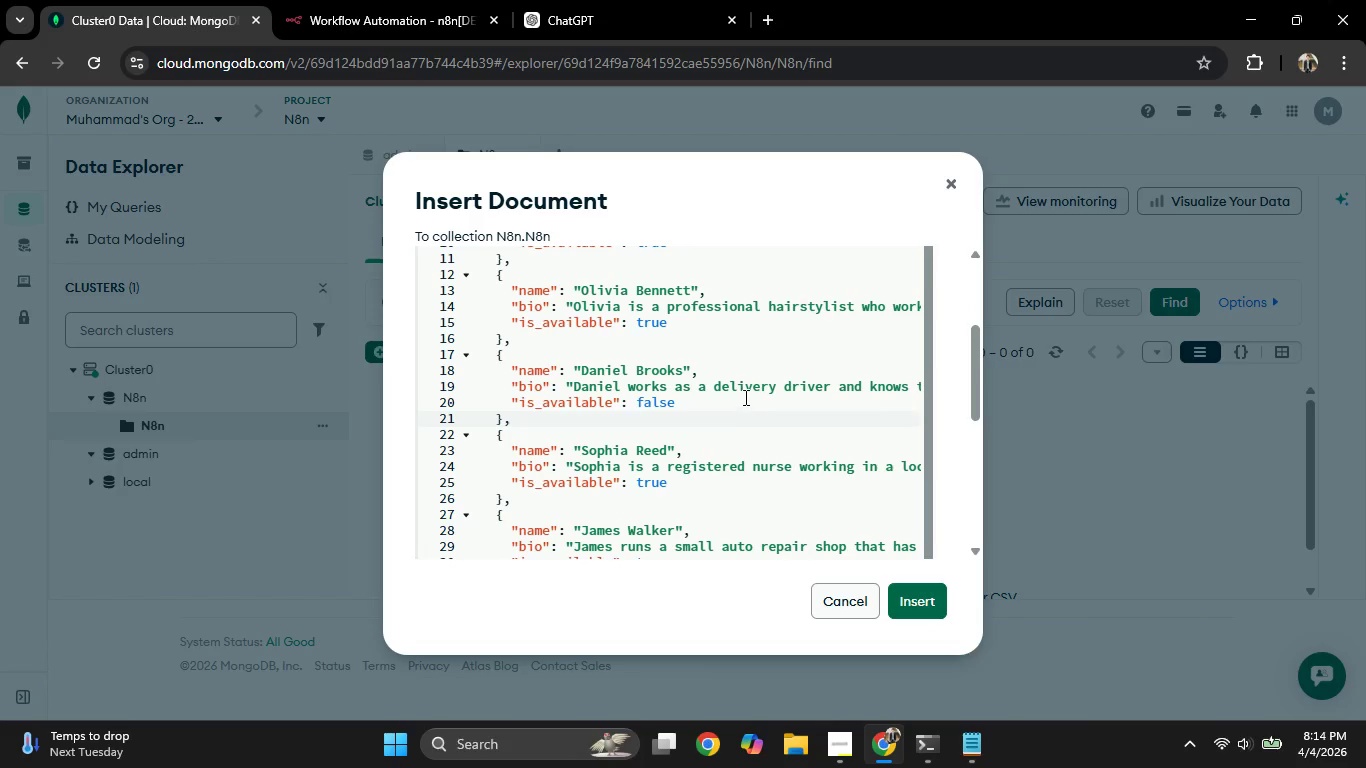 
scroll: coordinate [824, 427], scroll_direction: down, amount: 1.0
 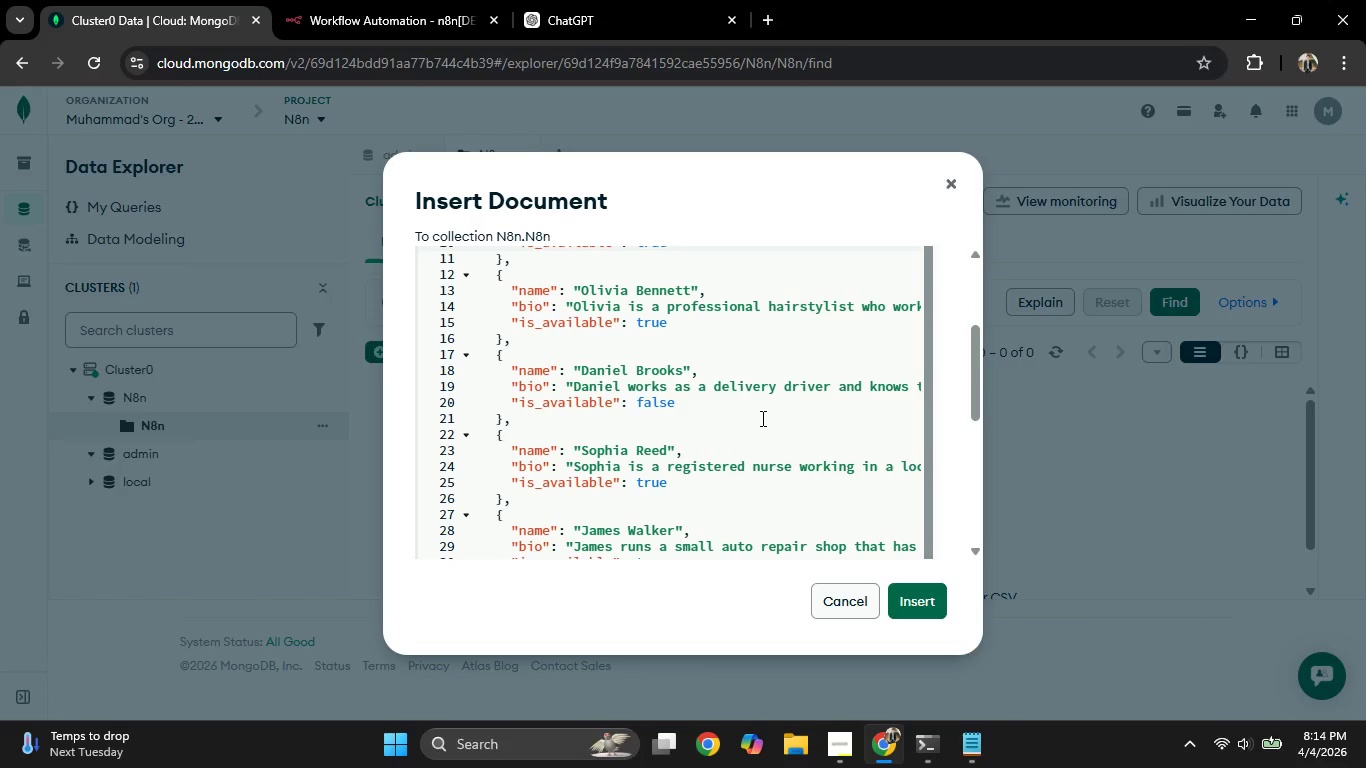 
left_click([745, 397])
 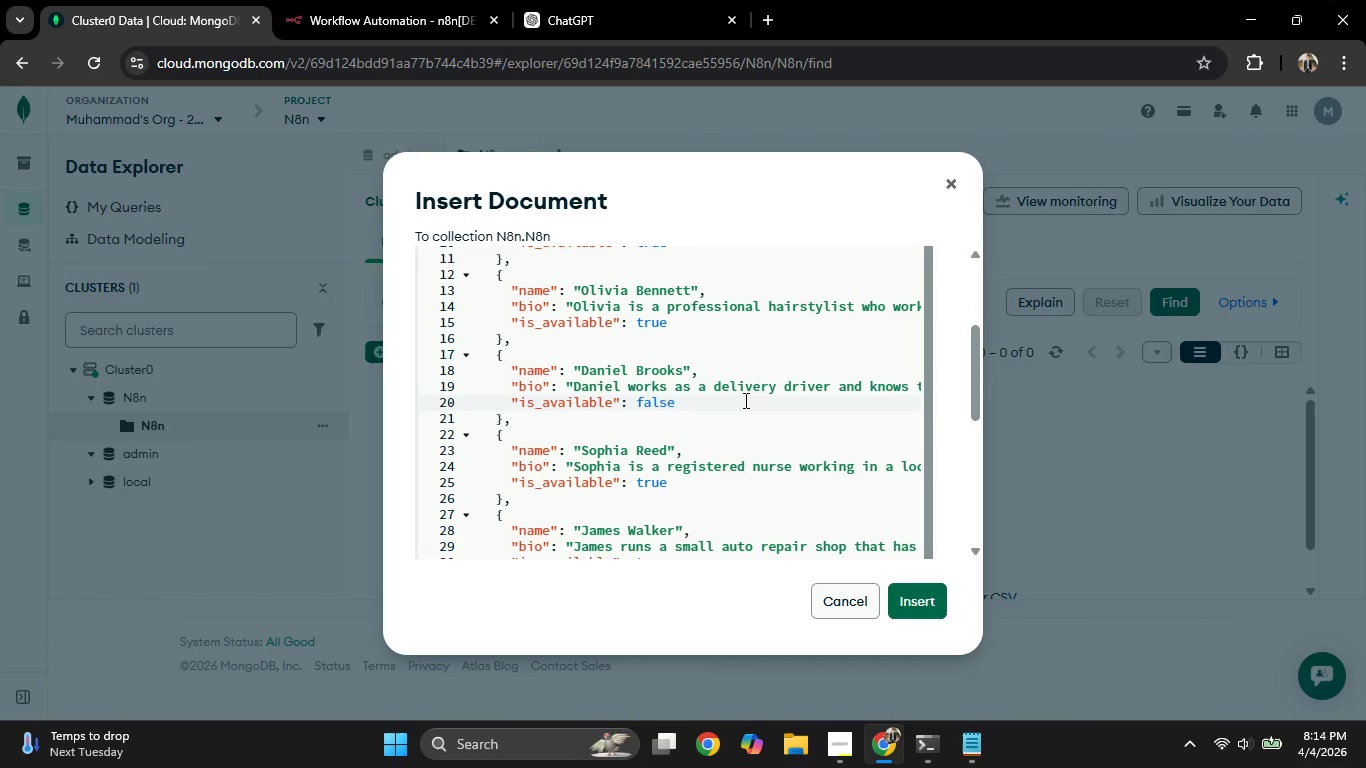 
key(Backspace)
key(Backspace)
key(Backspace)
key(Backspace)
key(Backspace)
type(true)
 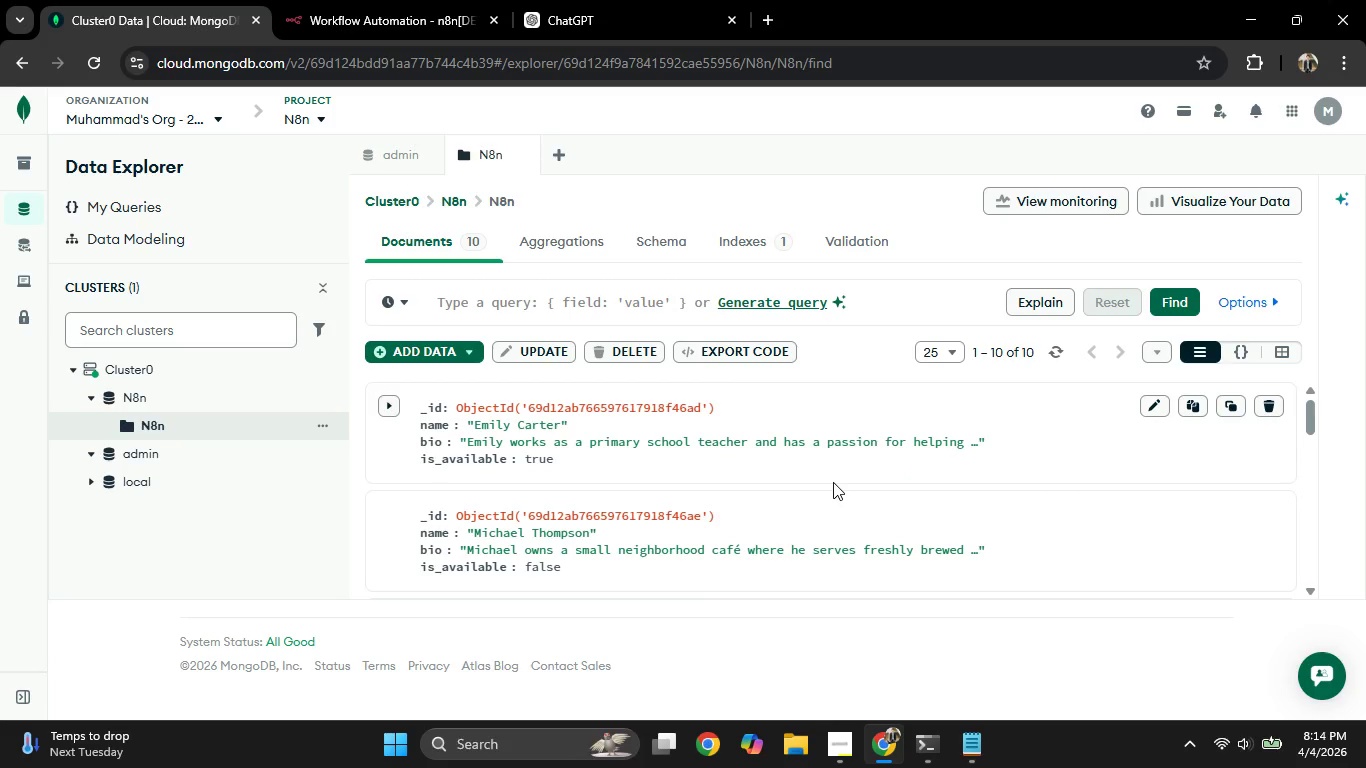 
wait(41.2)
 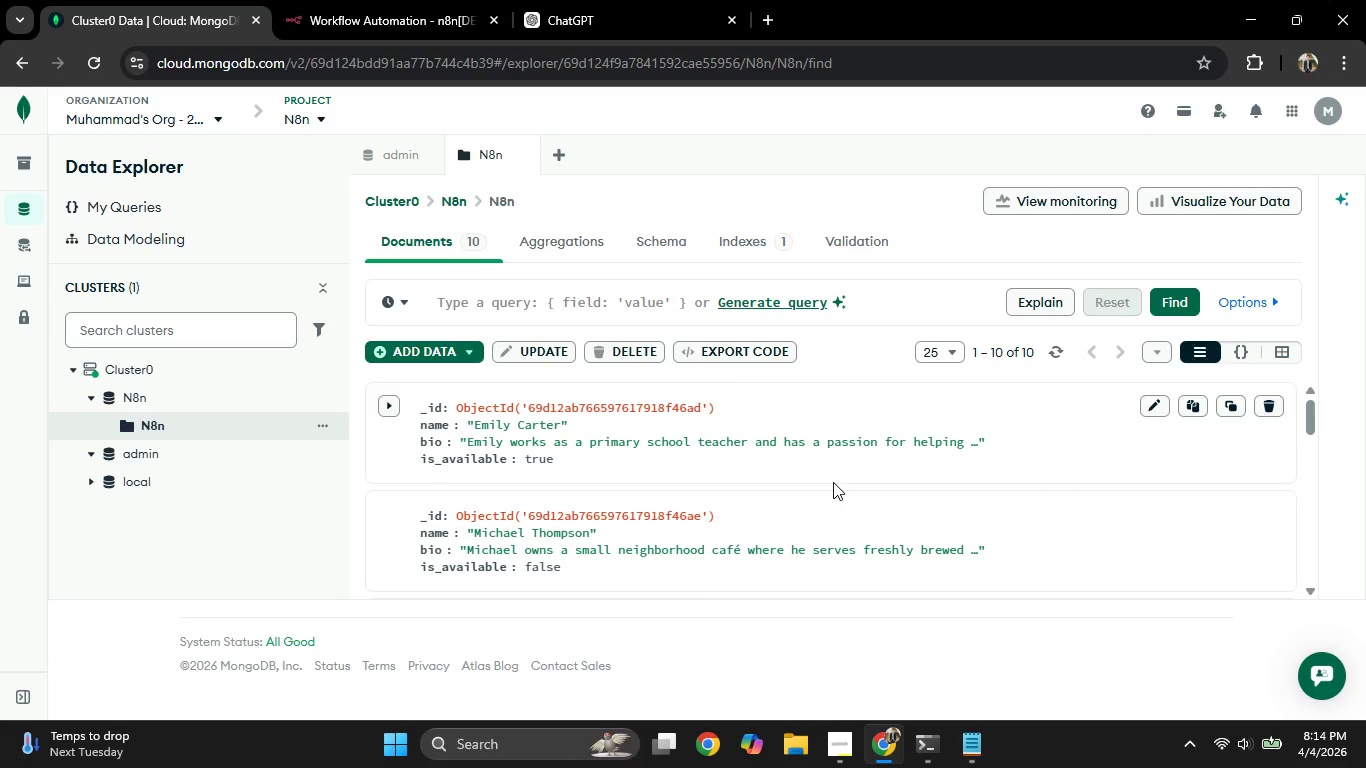 
scroll: coordinate [1004, 464], scroll_direction: down, amount: 4.0
 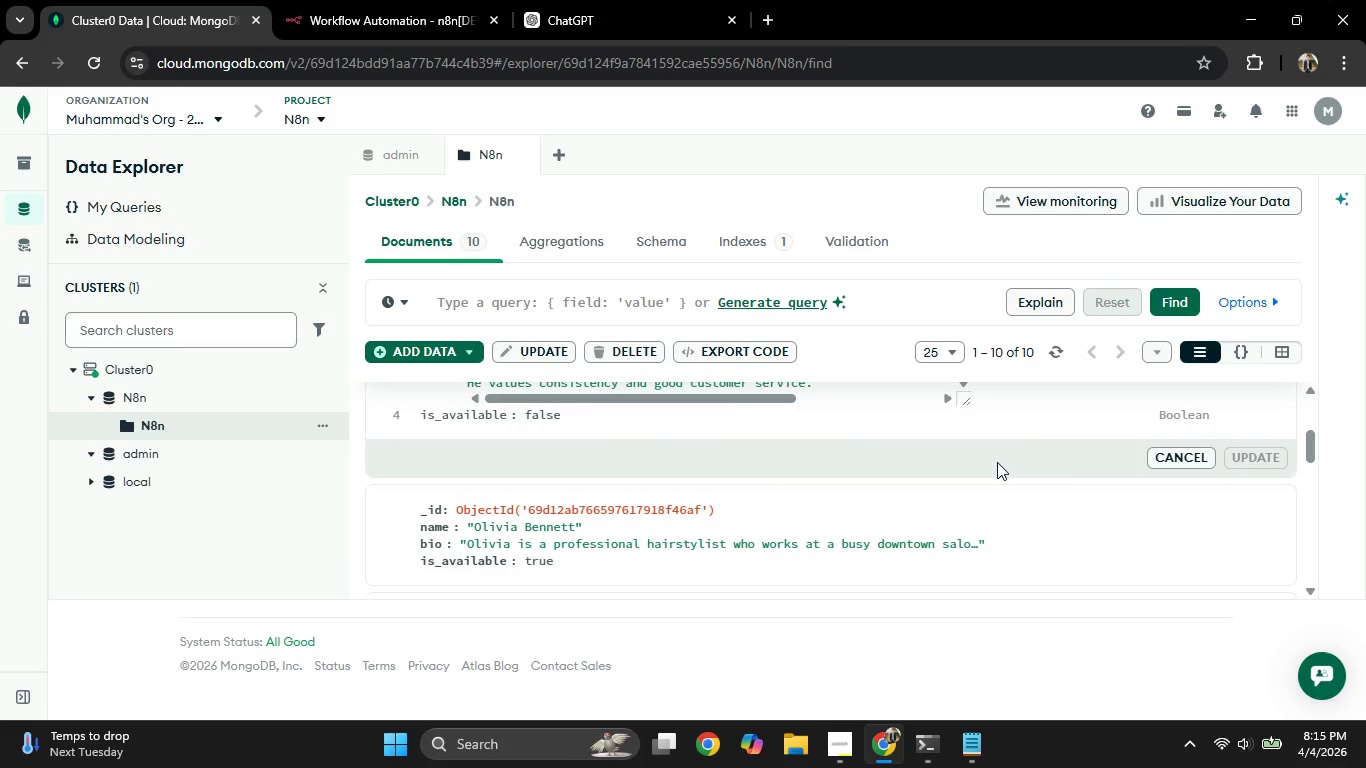 
scroll: coordinate [997, 462], scroll_direction: up, amount: 1.0
 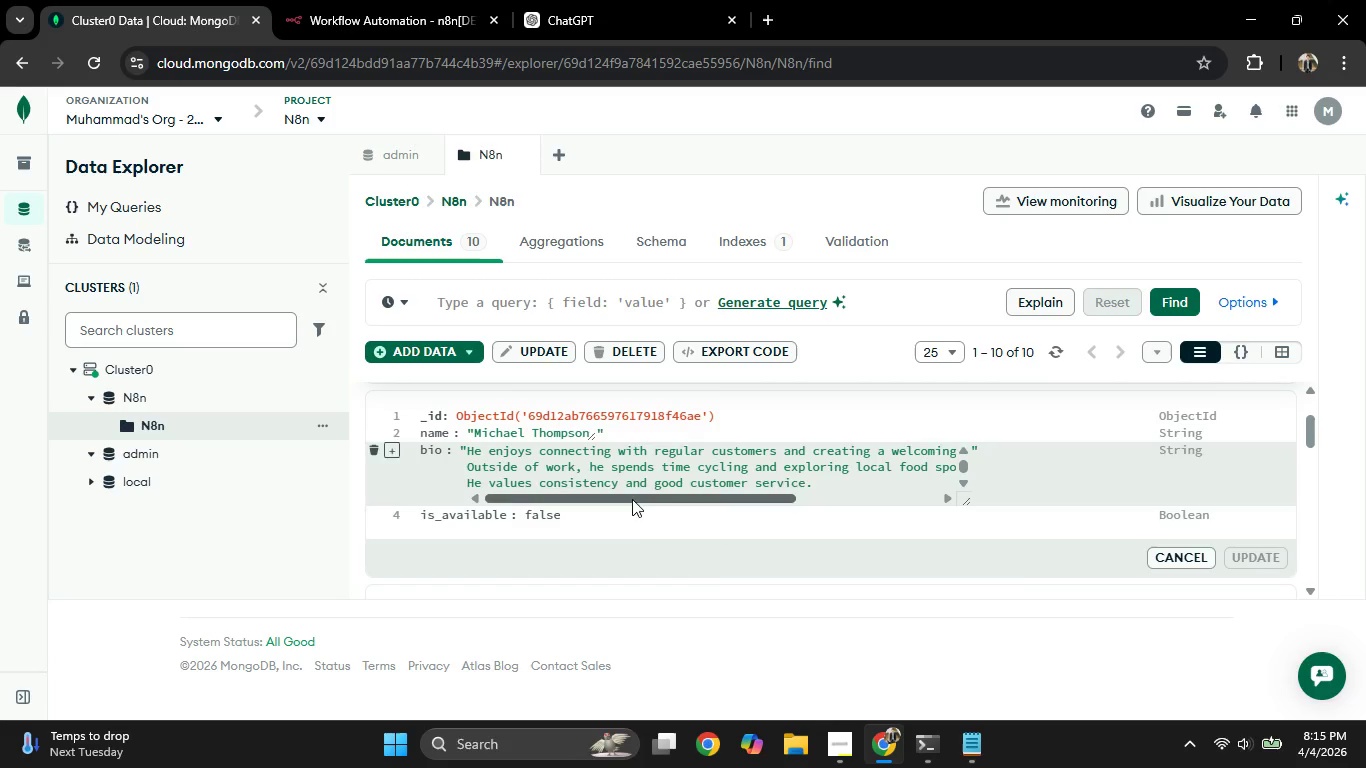 
left_click([613, 514])
 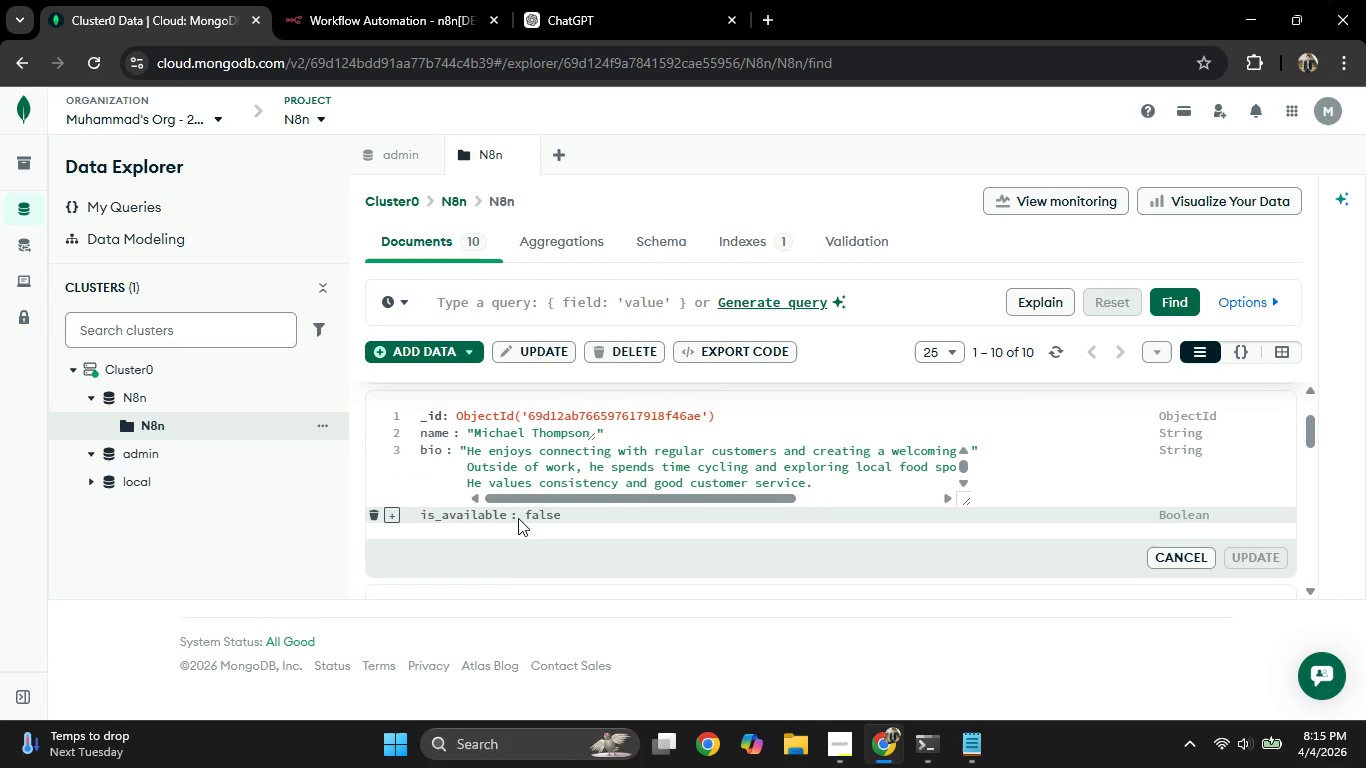 
triple_click([516, 517])
 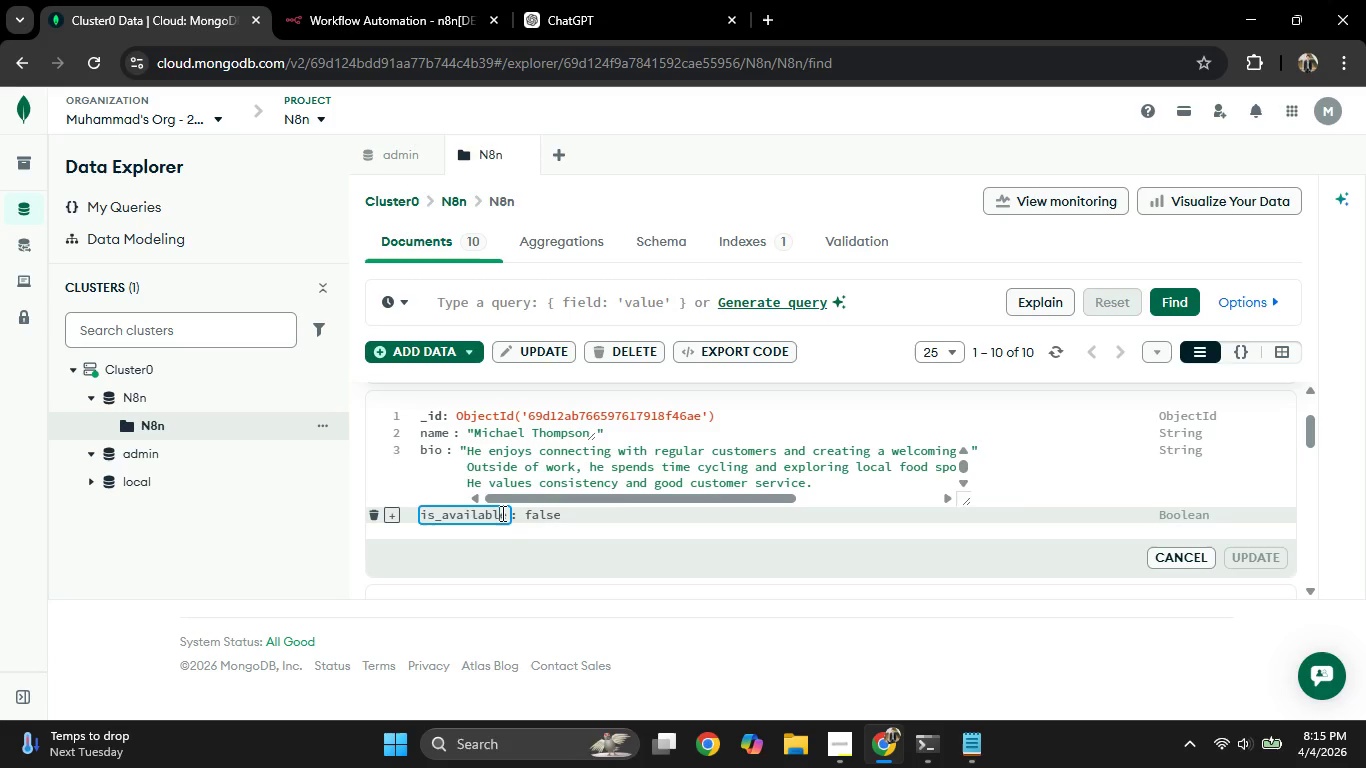 
scroll: coordinate [625, 487], scroll_direction: down, amount: 2.0
 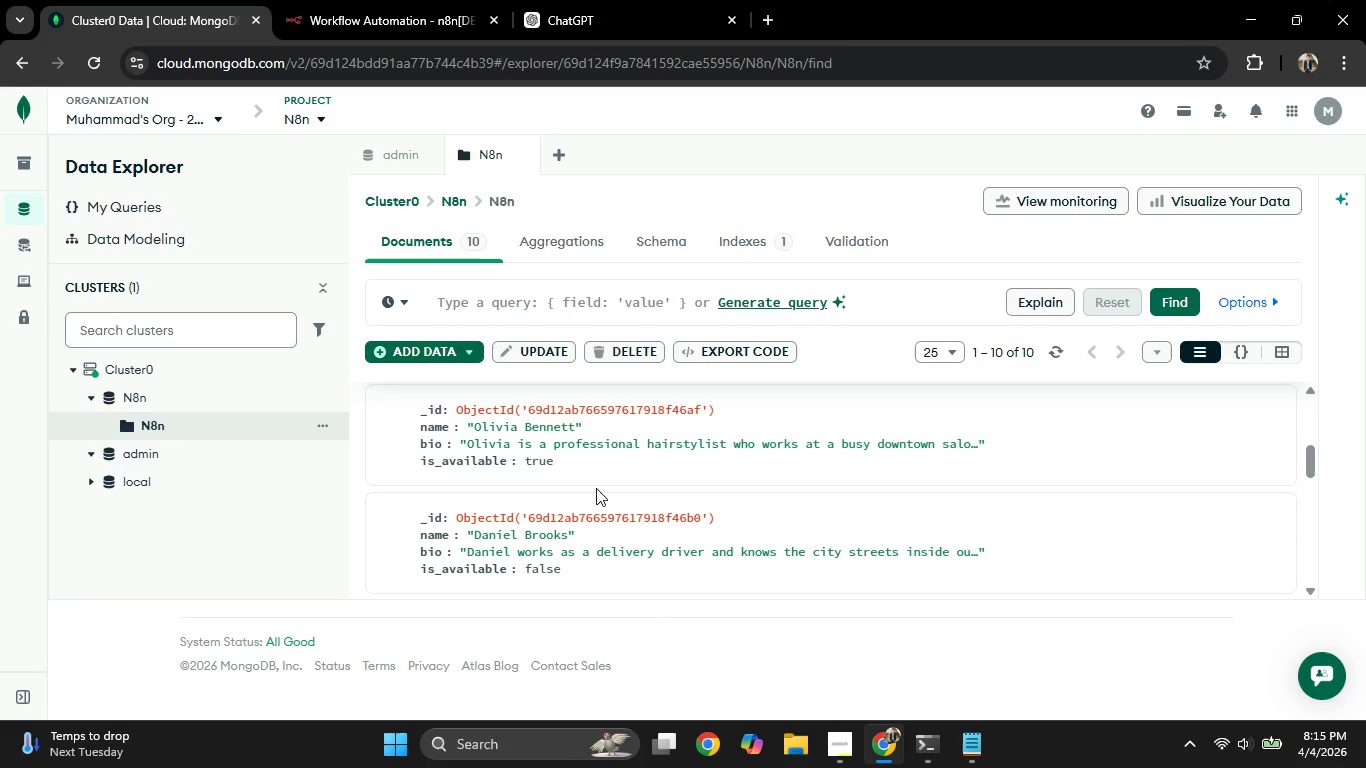 
scroll: coordinate [587, 435], scroll_direction: up, amount: 7.0
 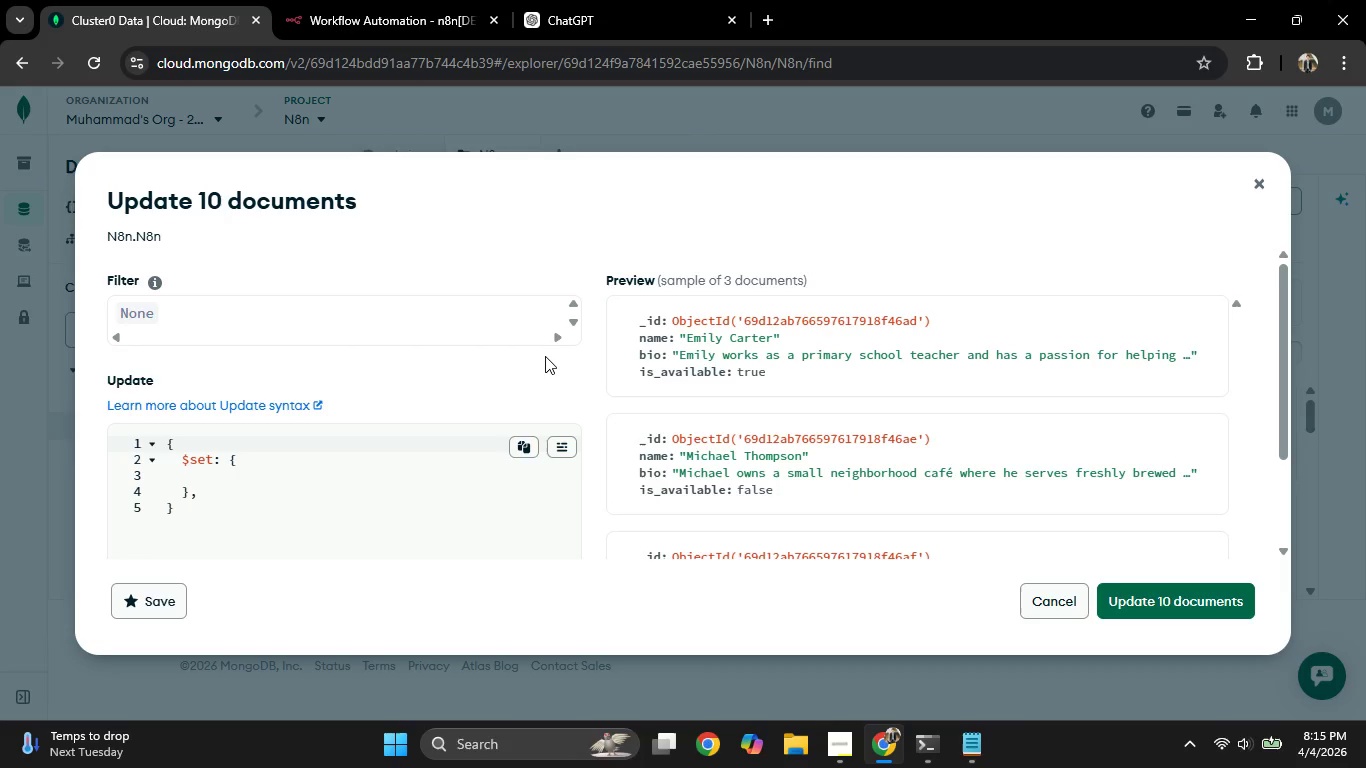 
wait(20.03)
 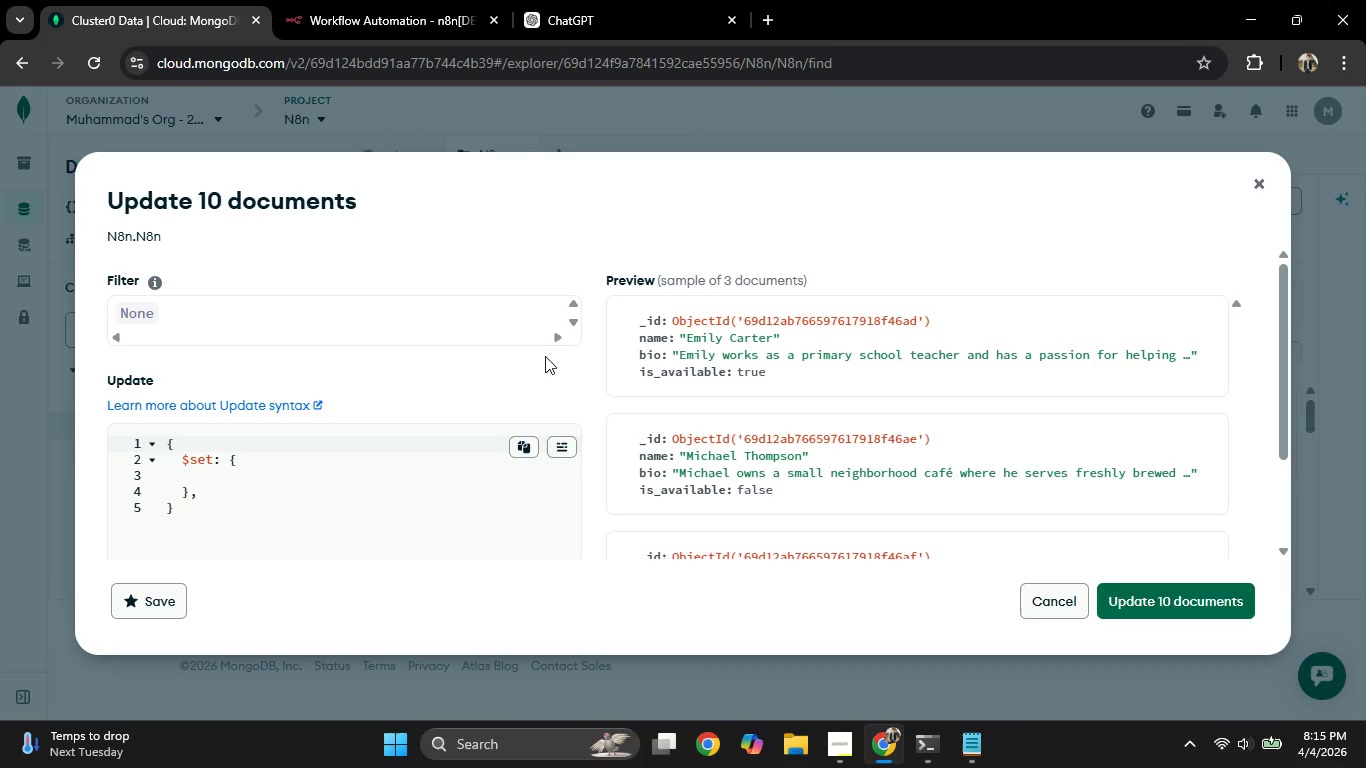 
scroll: coordinate [889, 481], scroll_direction: down, amount: 6.0
 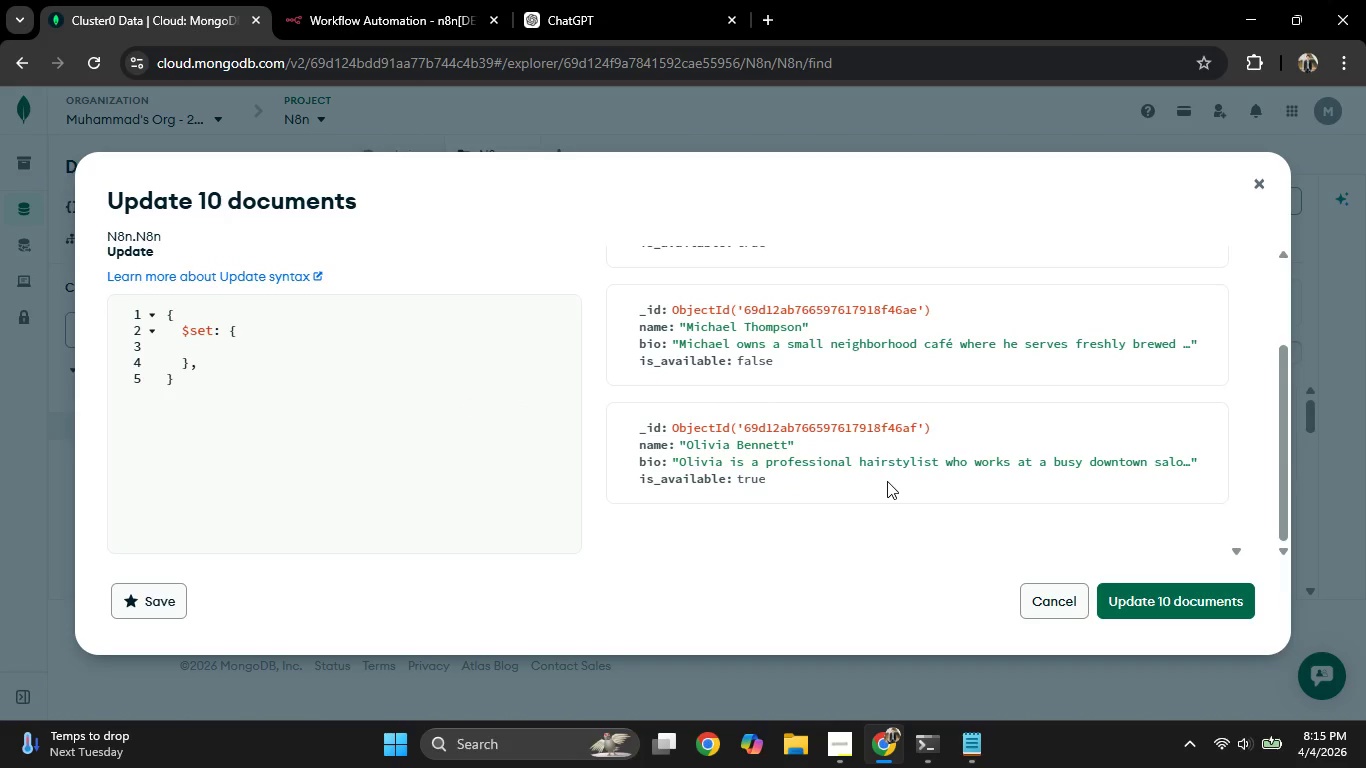 
scroll: coordinate [887, 481], scroll_direction: up, amount: 7.0
 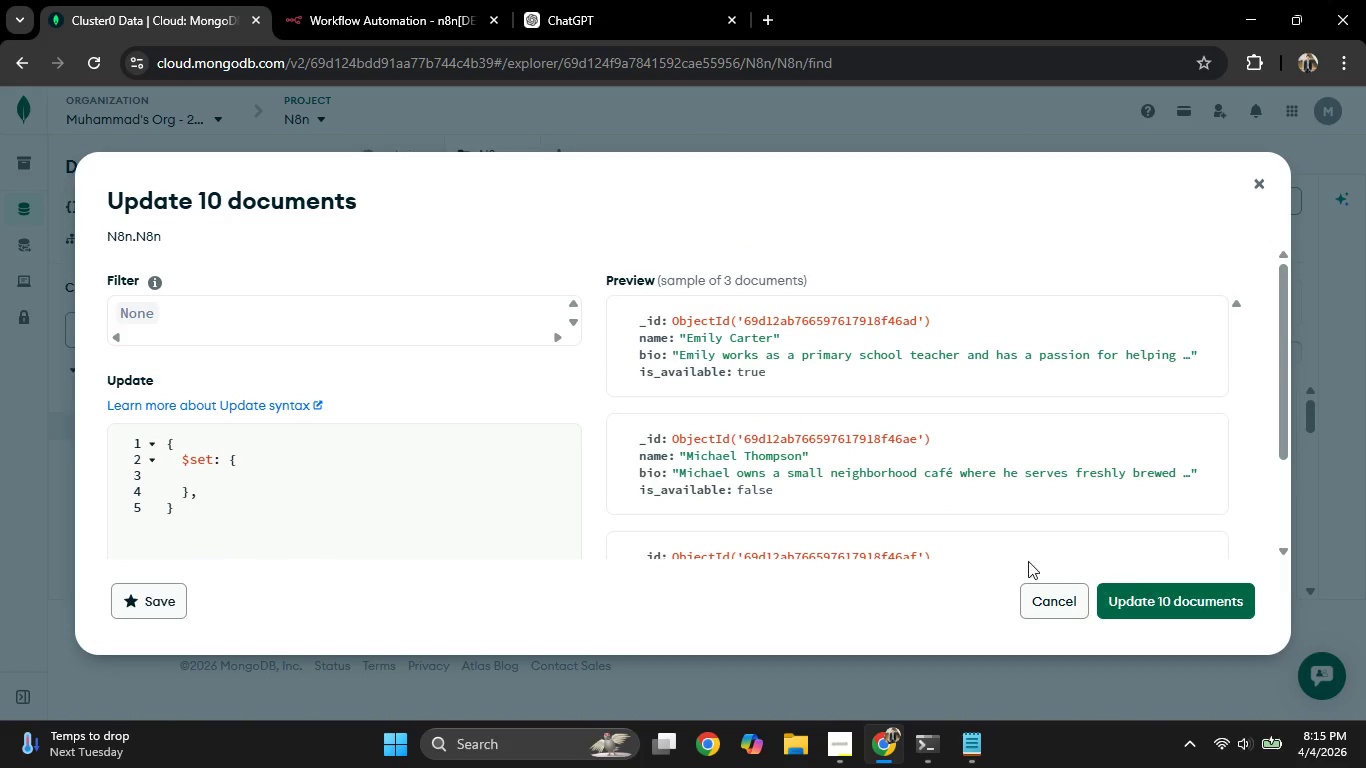 
scroll: coordinate [868, 498], scroll_direction: down, amount: 5.0
 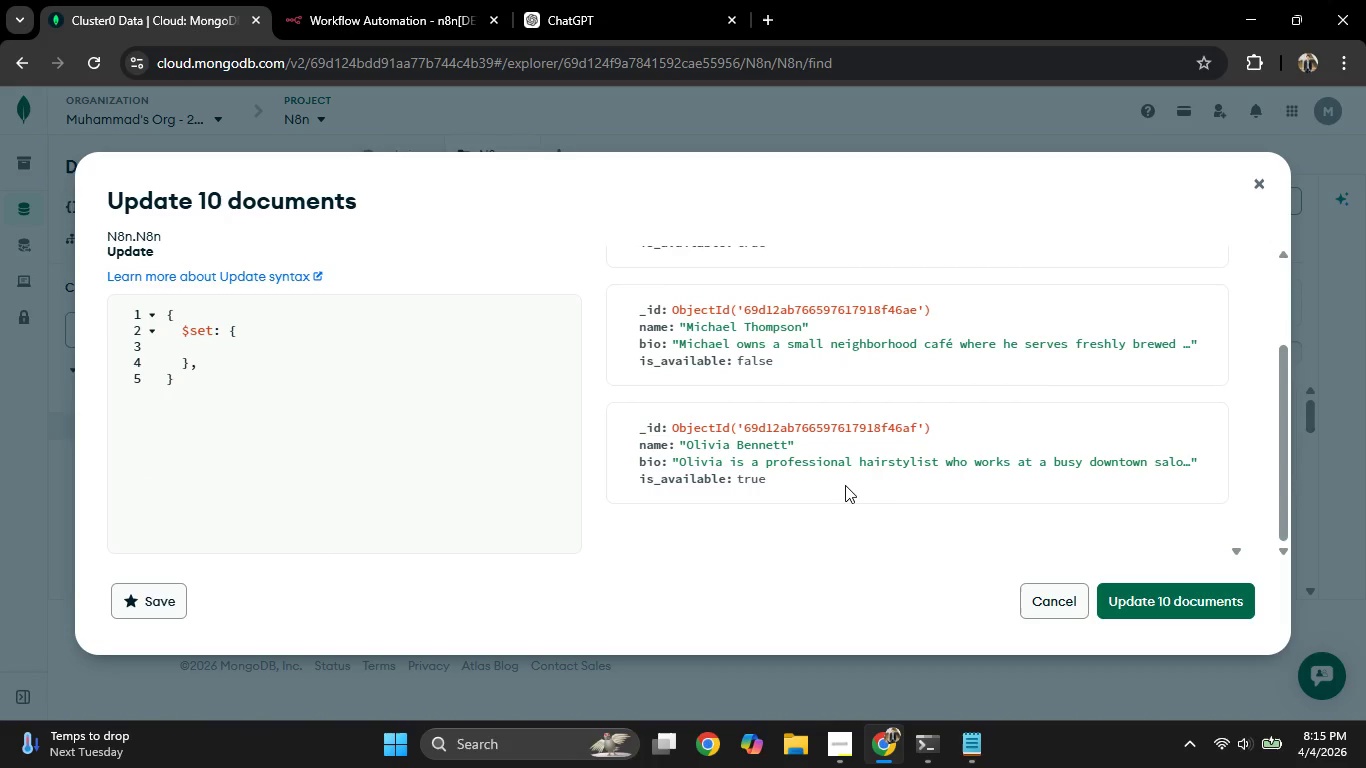 
scroll: coordinate [752, 460], scroll_direction: up, amount: 2.0
 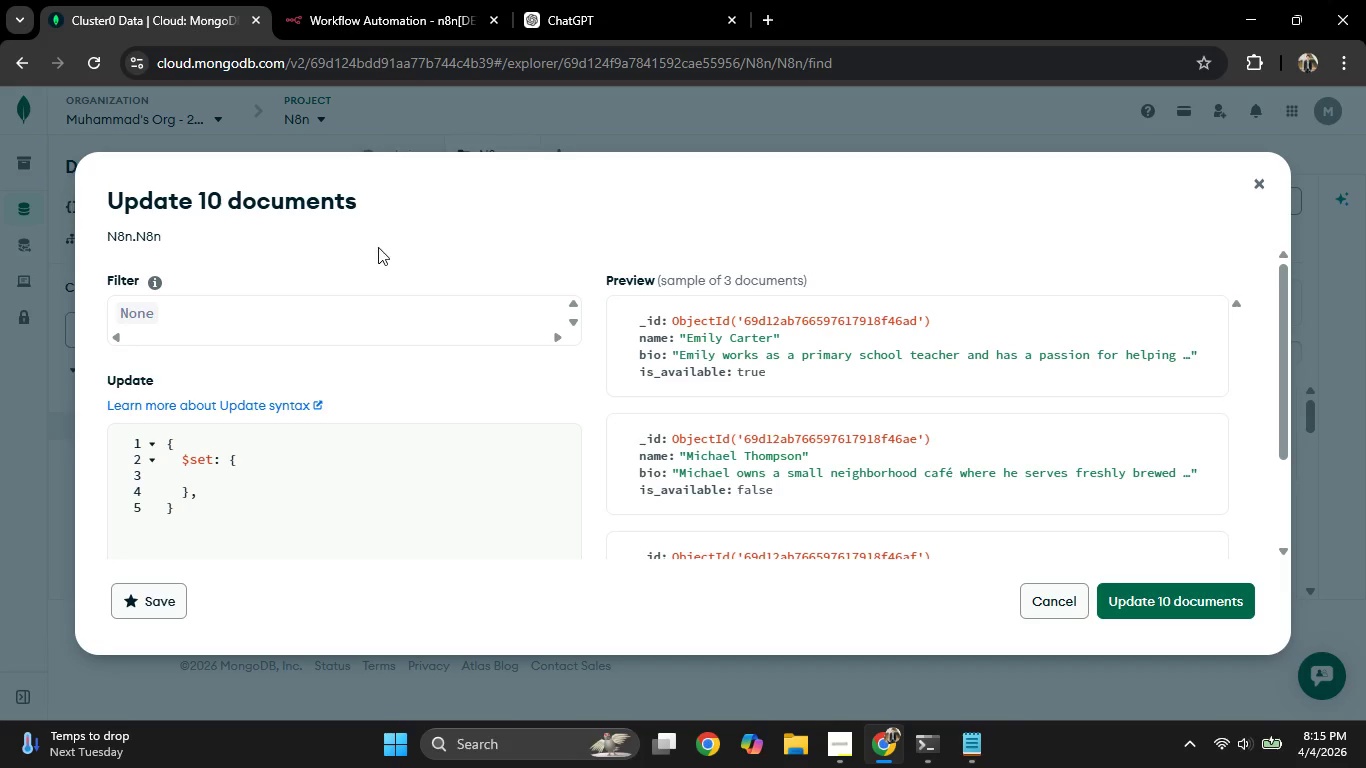 
left_click([441, 323])
 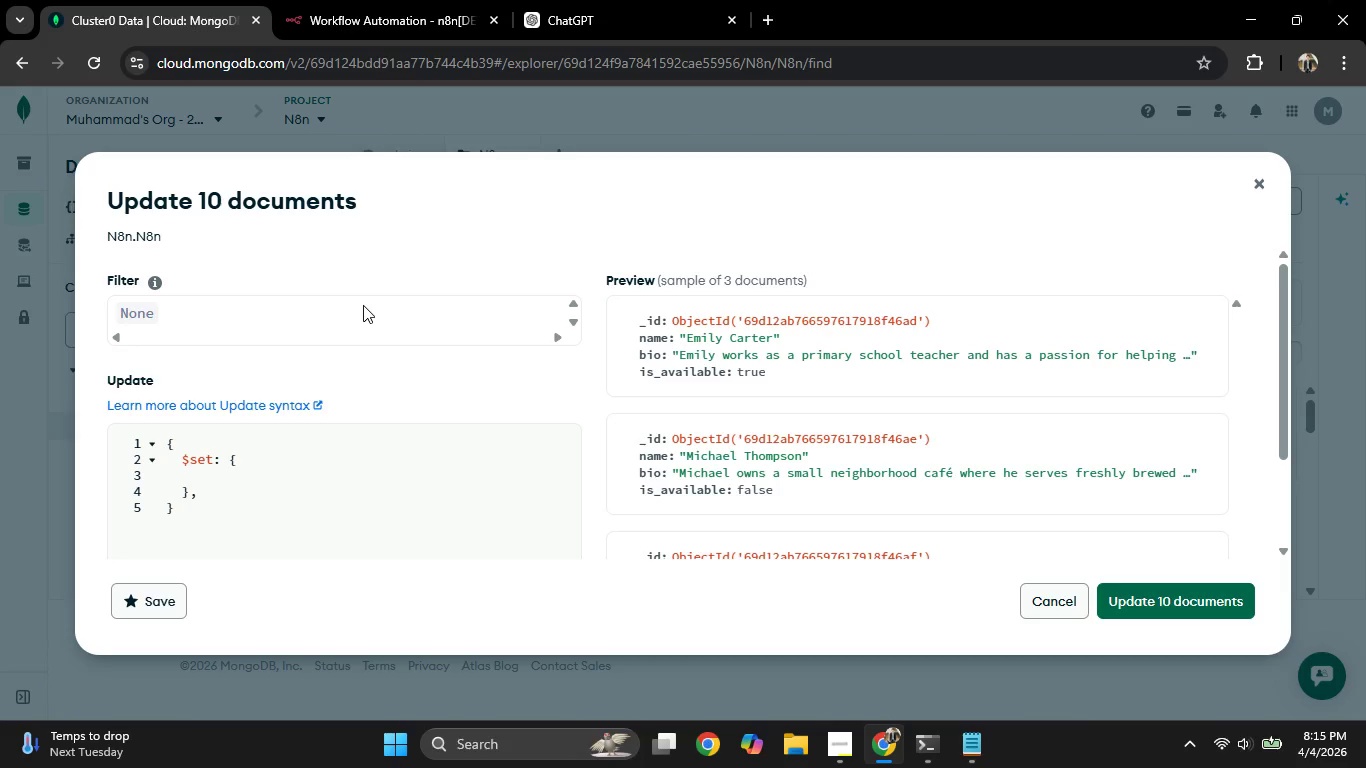 
triple_click([364, 305])
 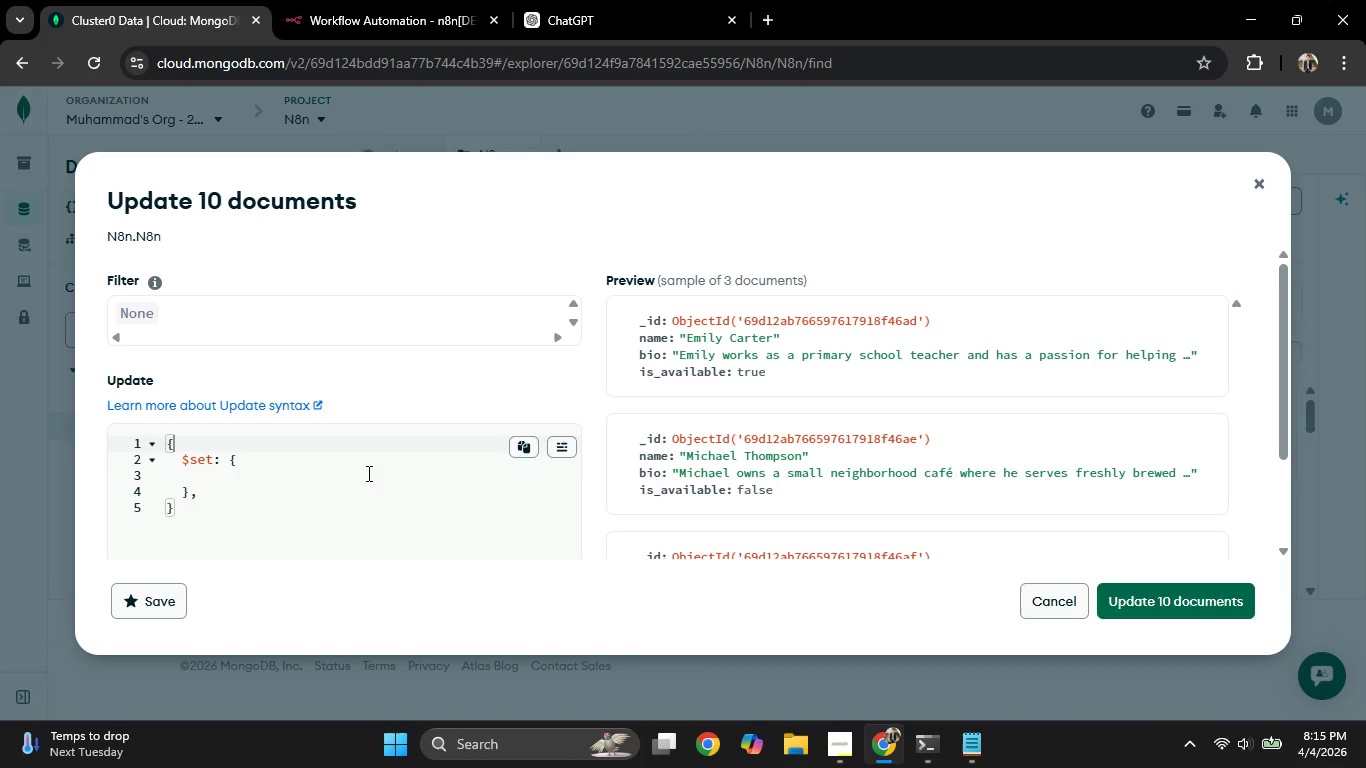 
left_click([348, 473])
 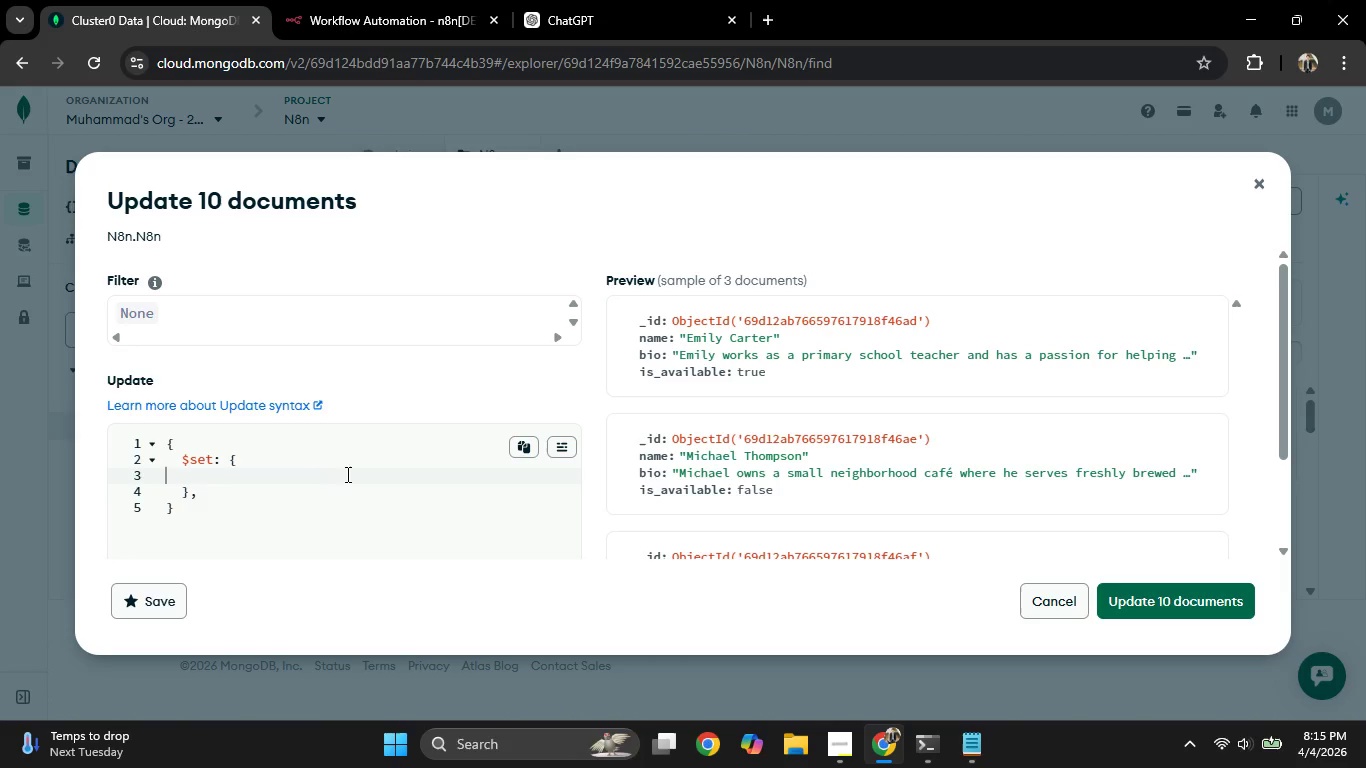 
left_click_drag(start_coordinate=[297, 495], to_coordinate=[250, 487])
 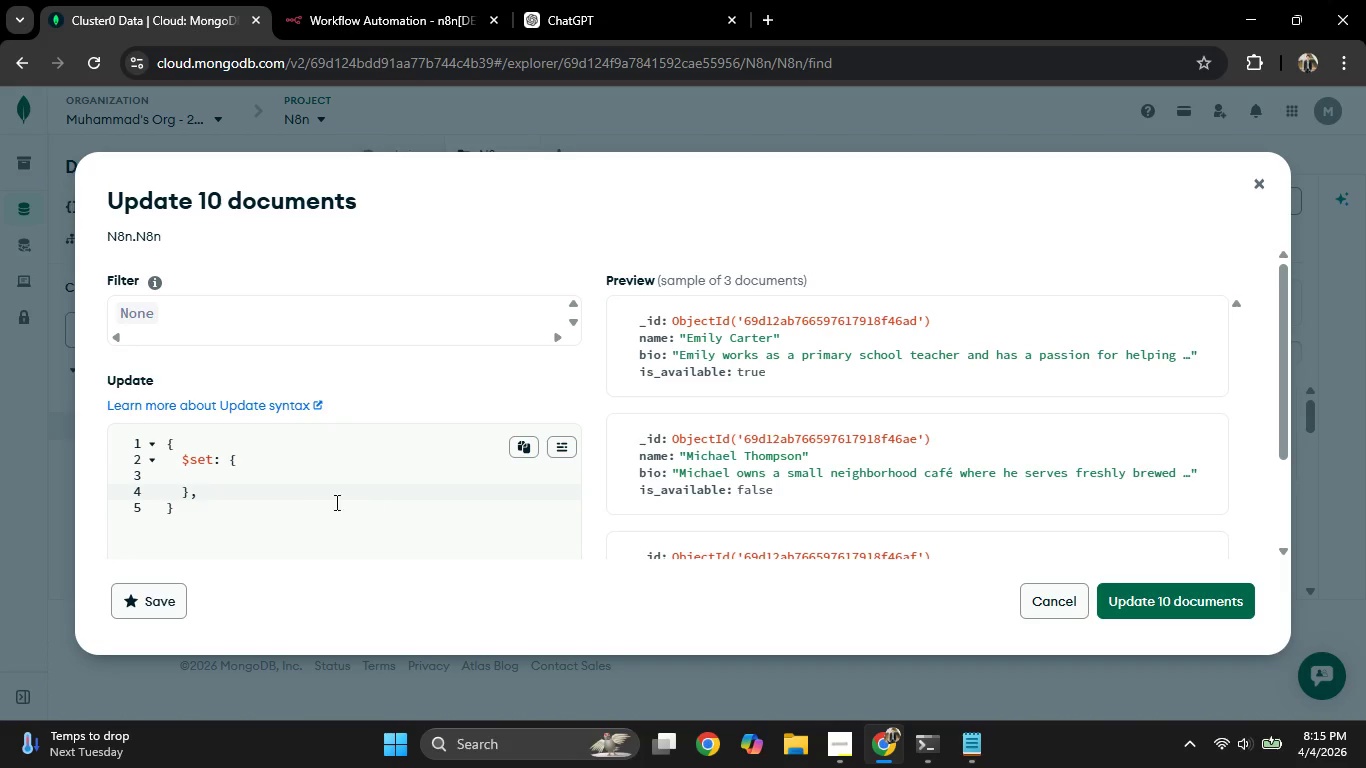 
left_click_drag(start_coordinate=[297, 499], to_coordinate=[277, 500])
 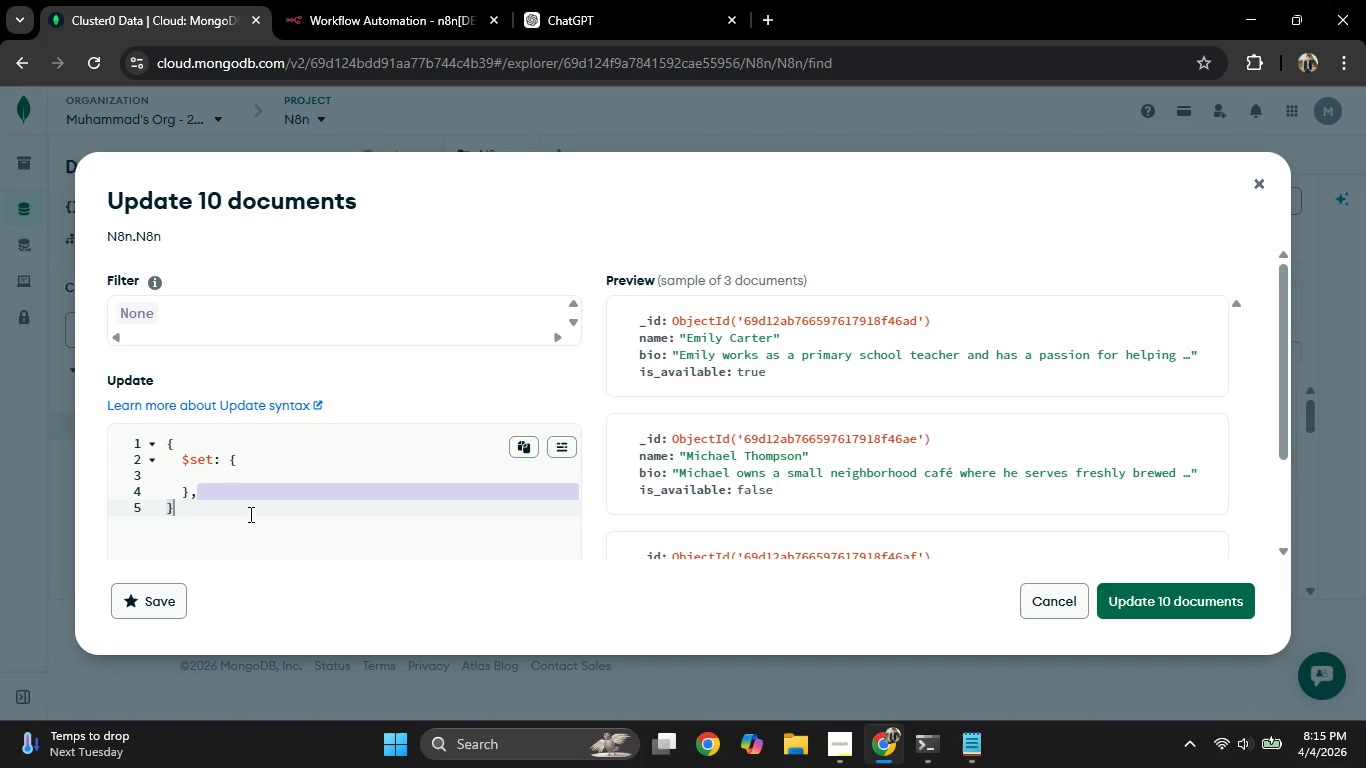 
left_click_drag(start_coordinate=[246, 516], to_coordinate=[65, 434])
 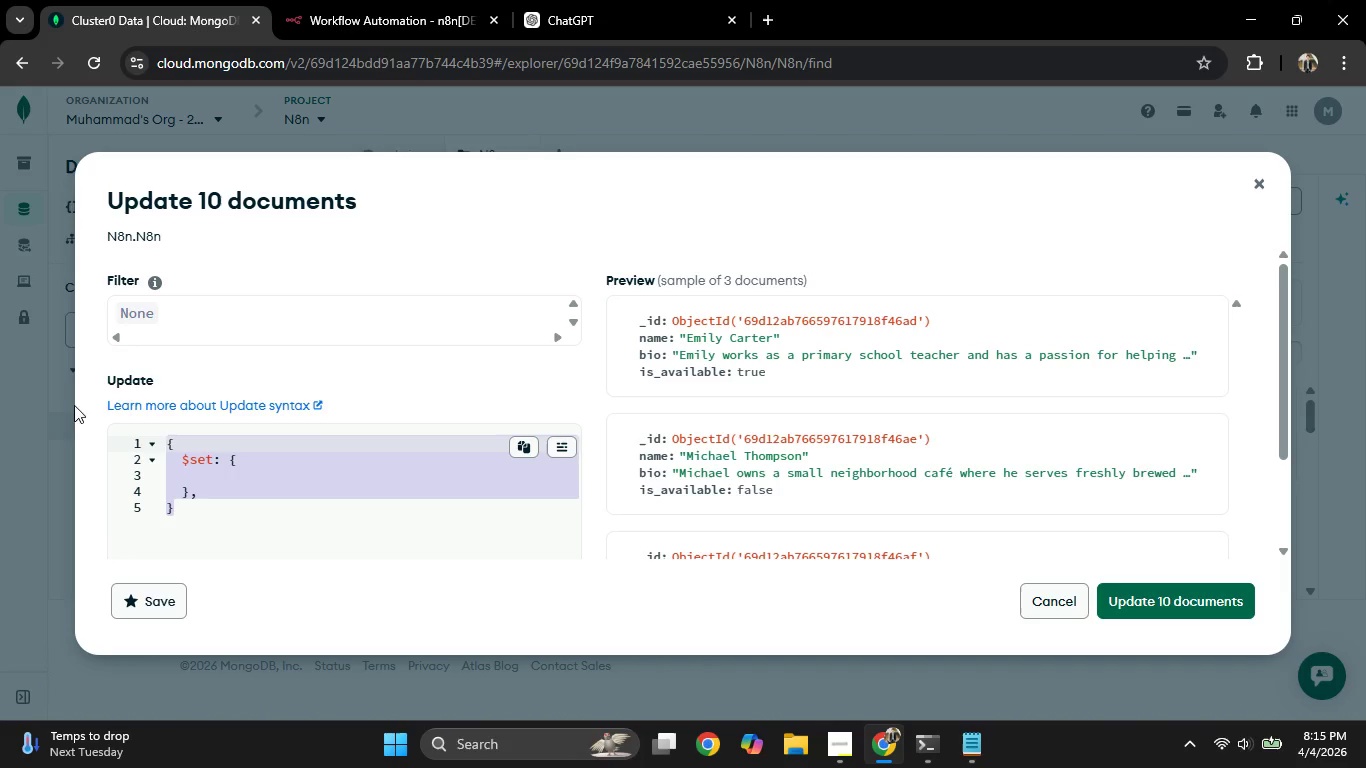 
key(Control+C)
 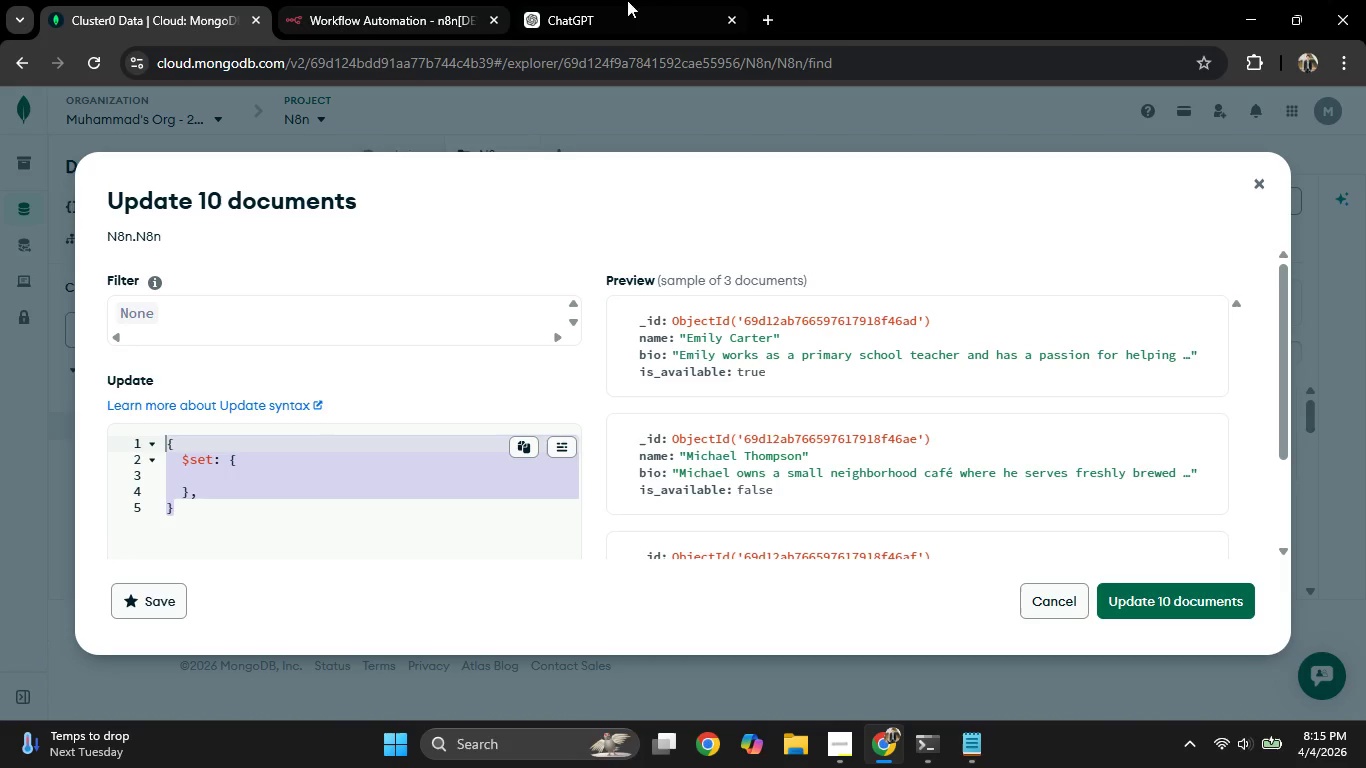 
left_click([661, 1])
 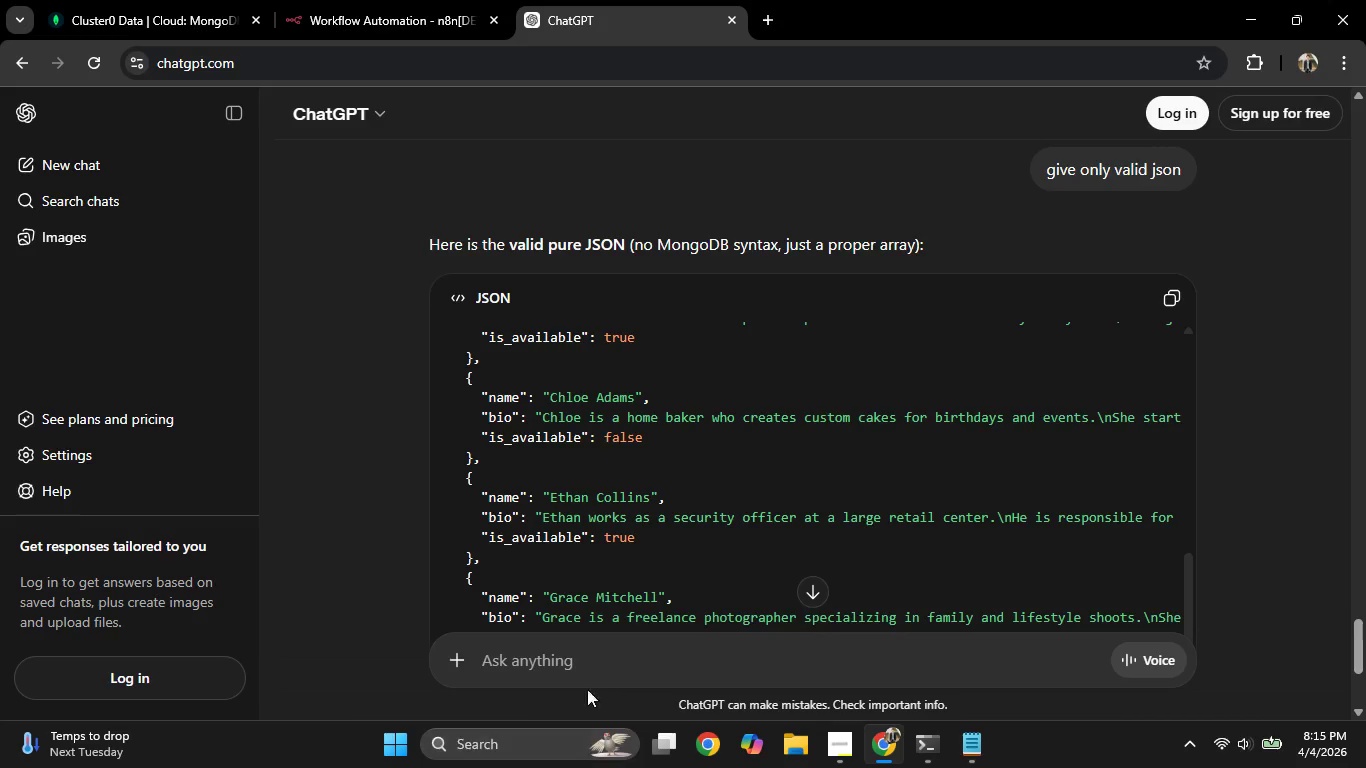 
left_click([583, 648])
 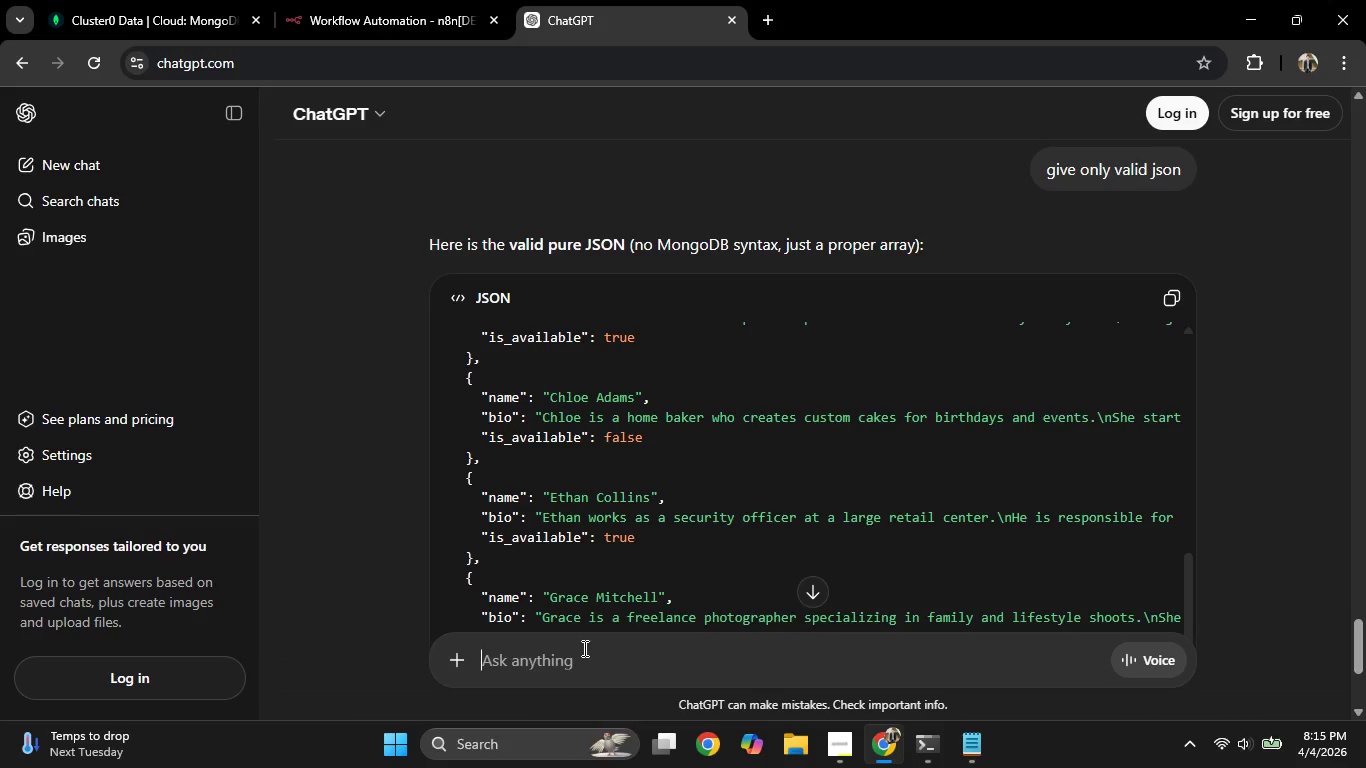 
key(Control+V)
 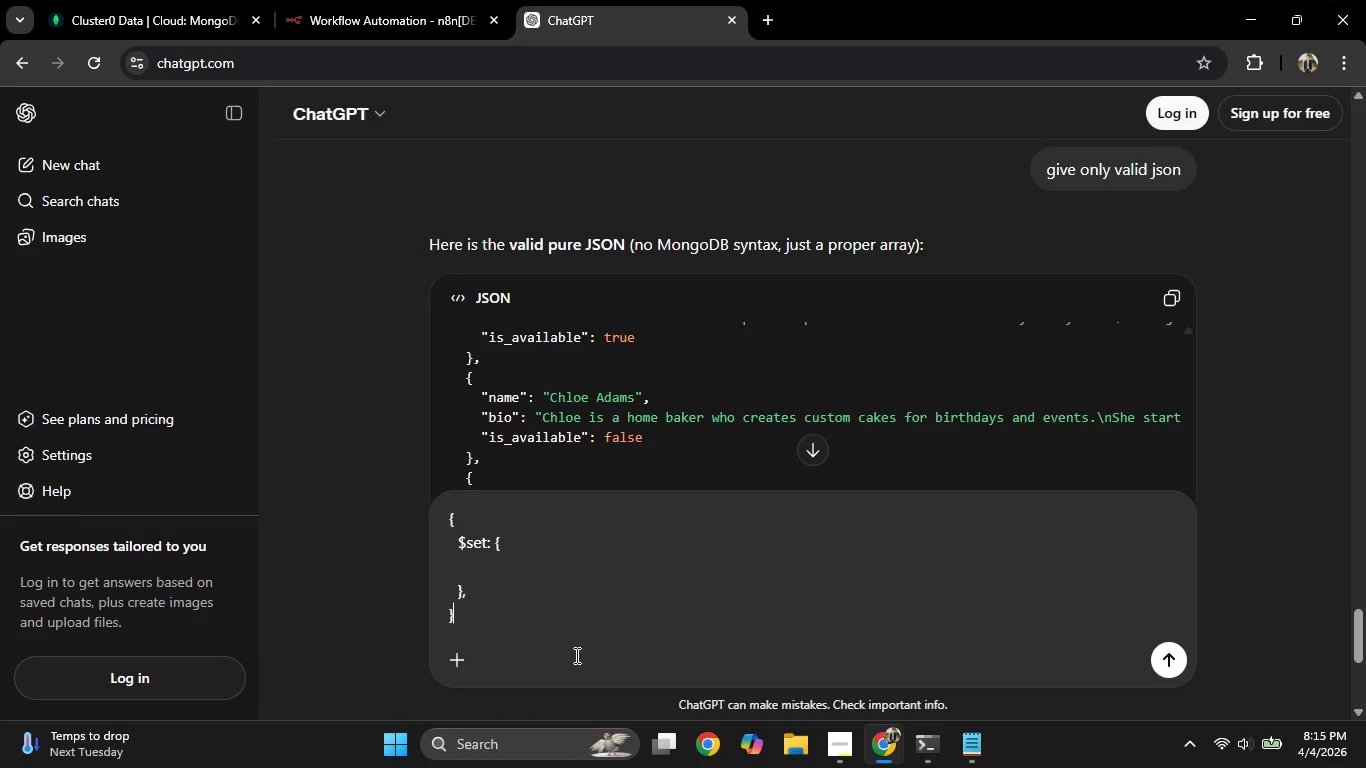 
key(Shift+Enter)
 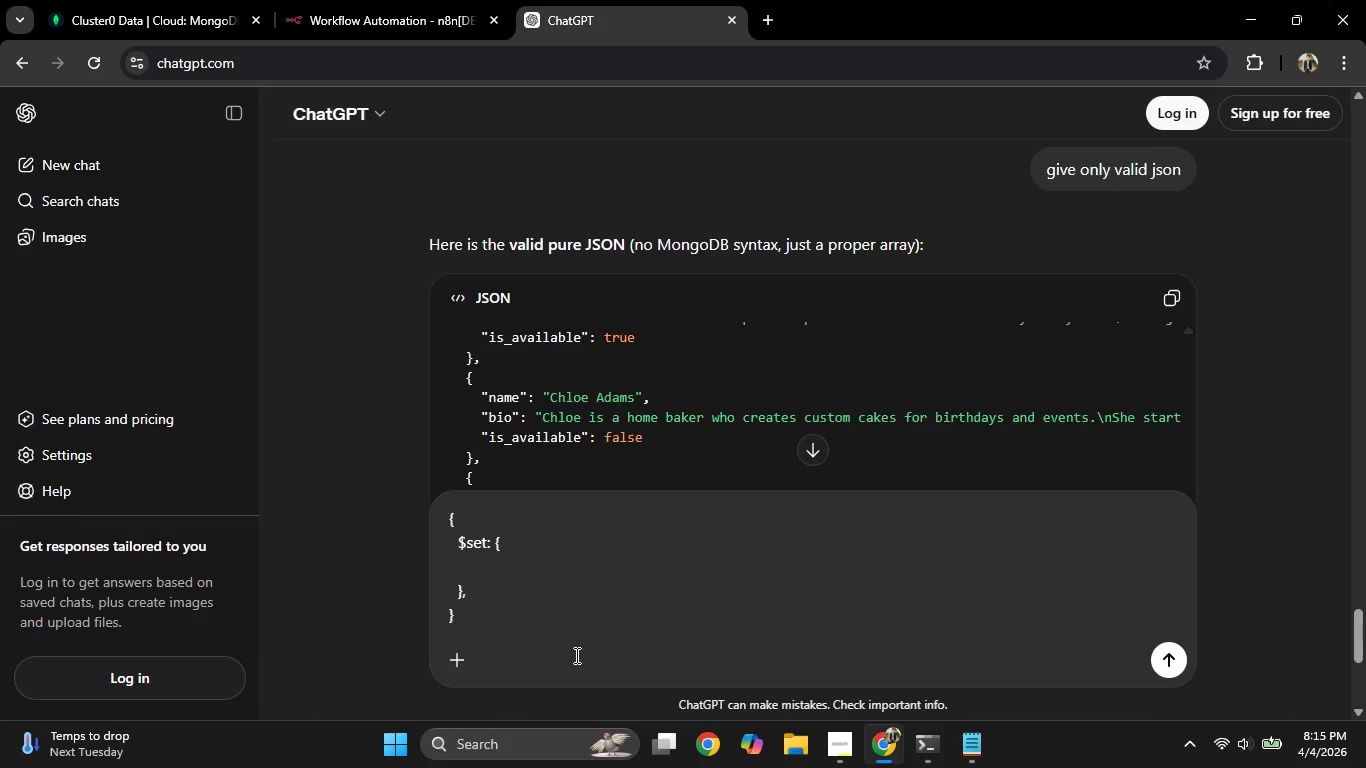 
key(Shift+Enter)
 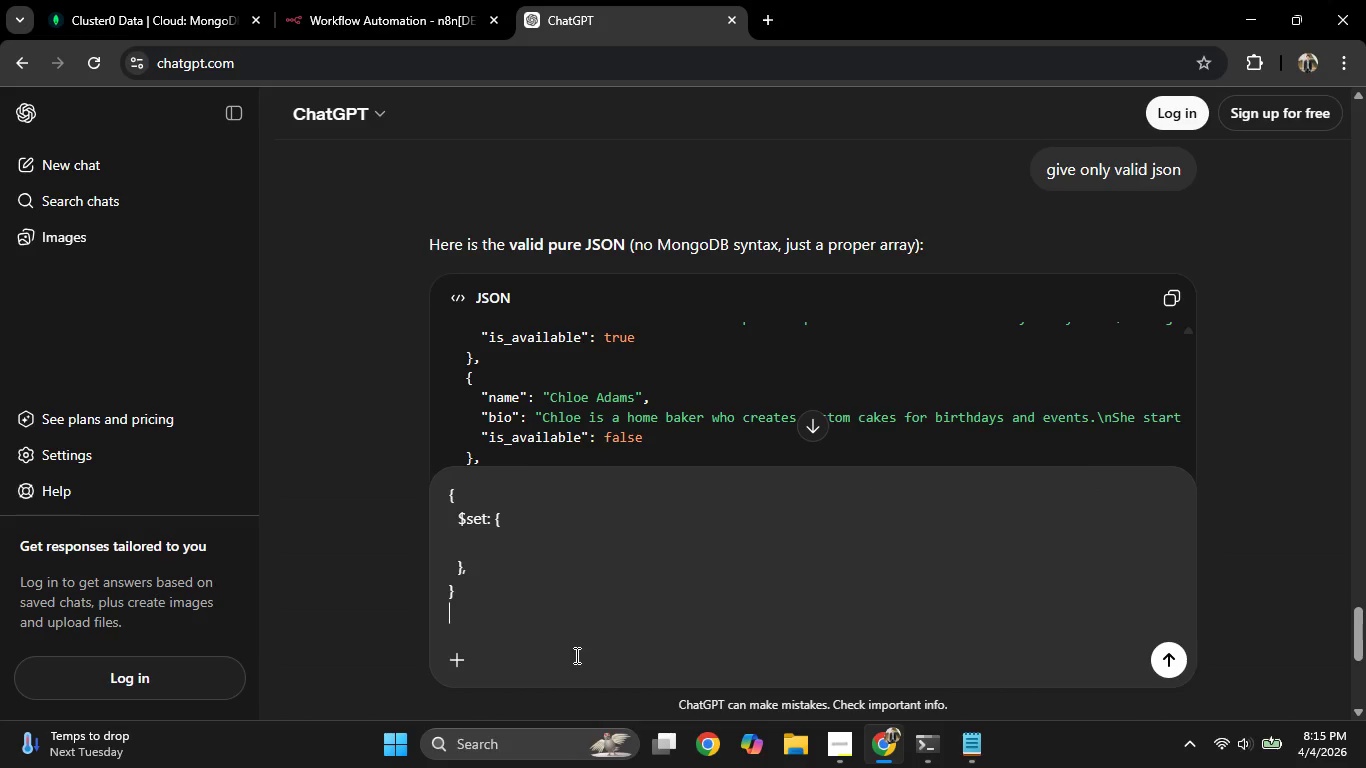 
type(want to set all is_available:false to true)
 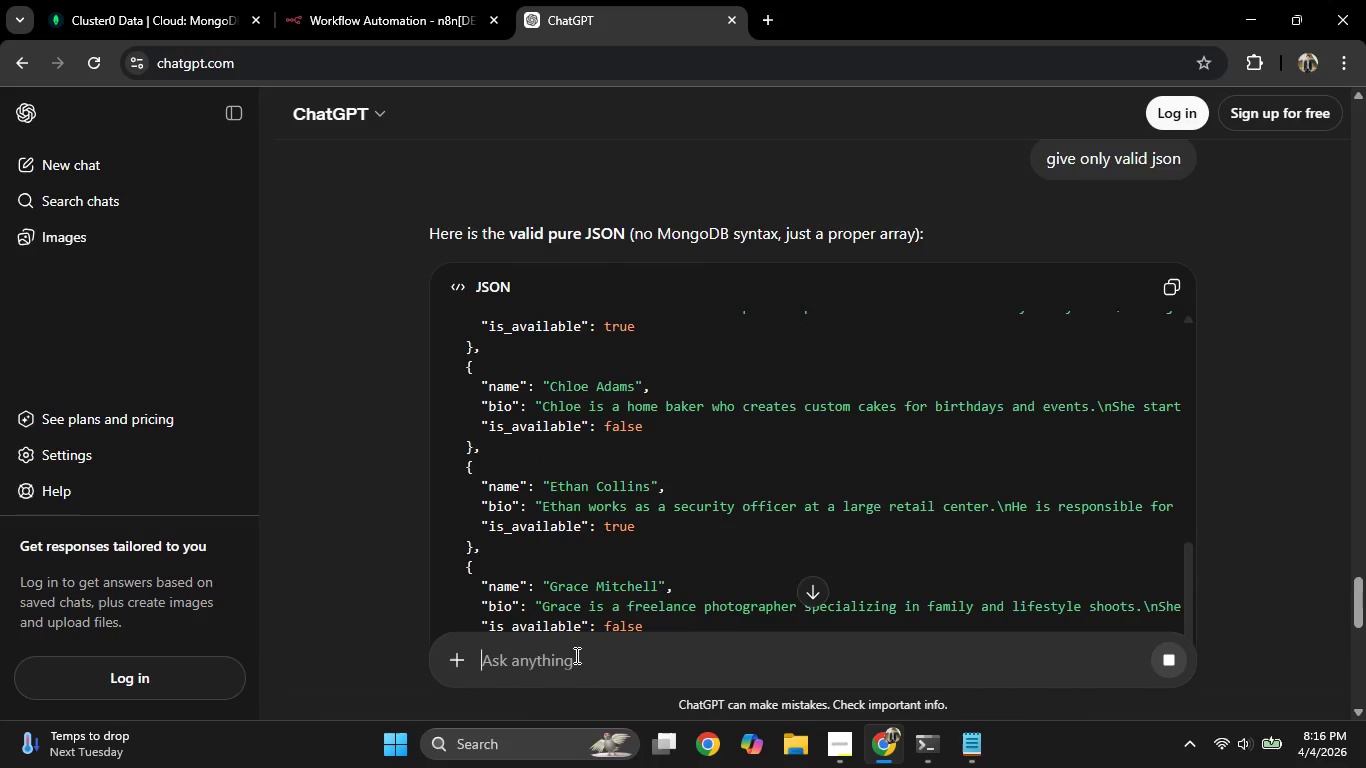 
 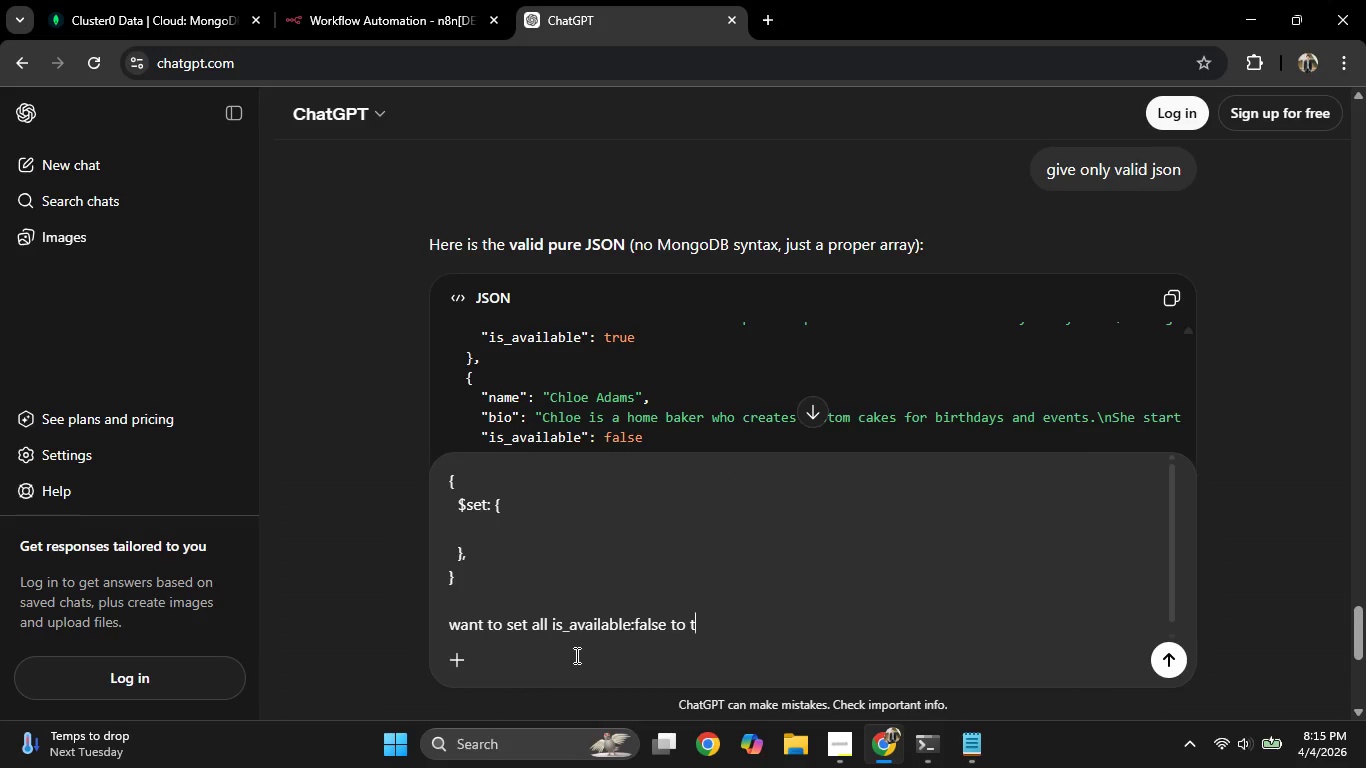 
key(Enter)
 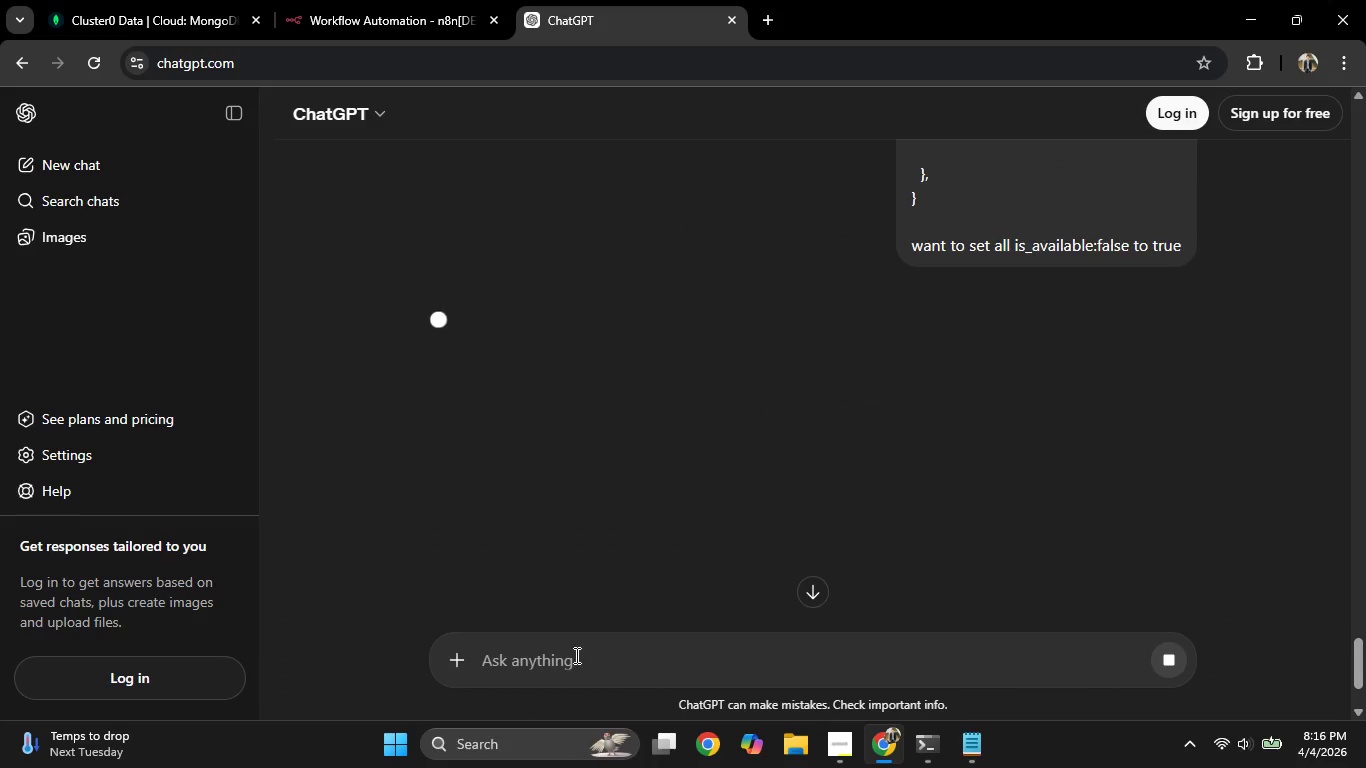 
wait(15.73)
 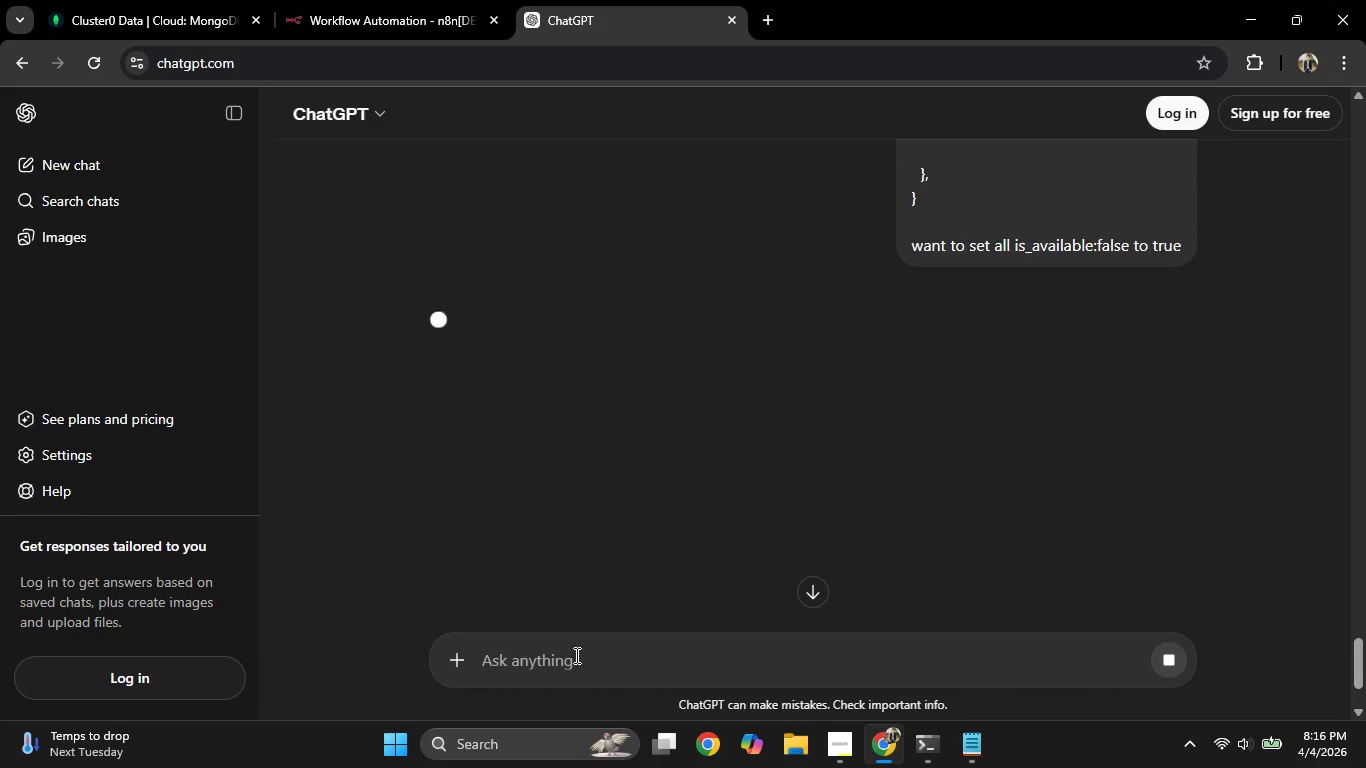 
scroll: coordinate [796, 439], scroll_direction: down, amount: 1.0
 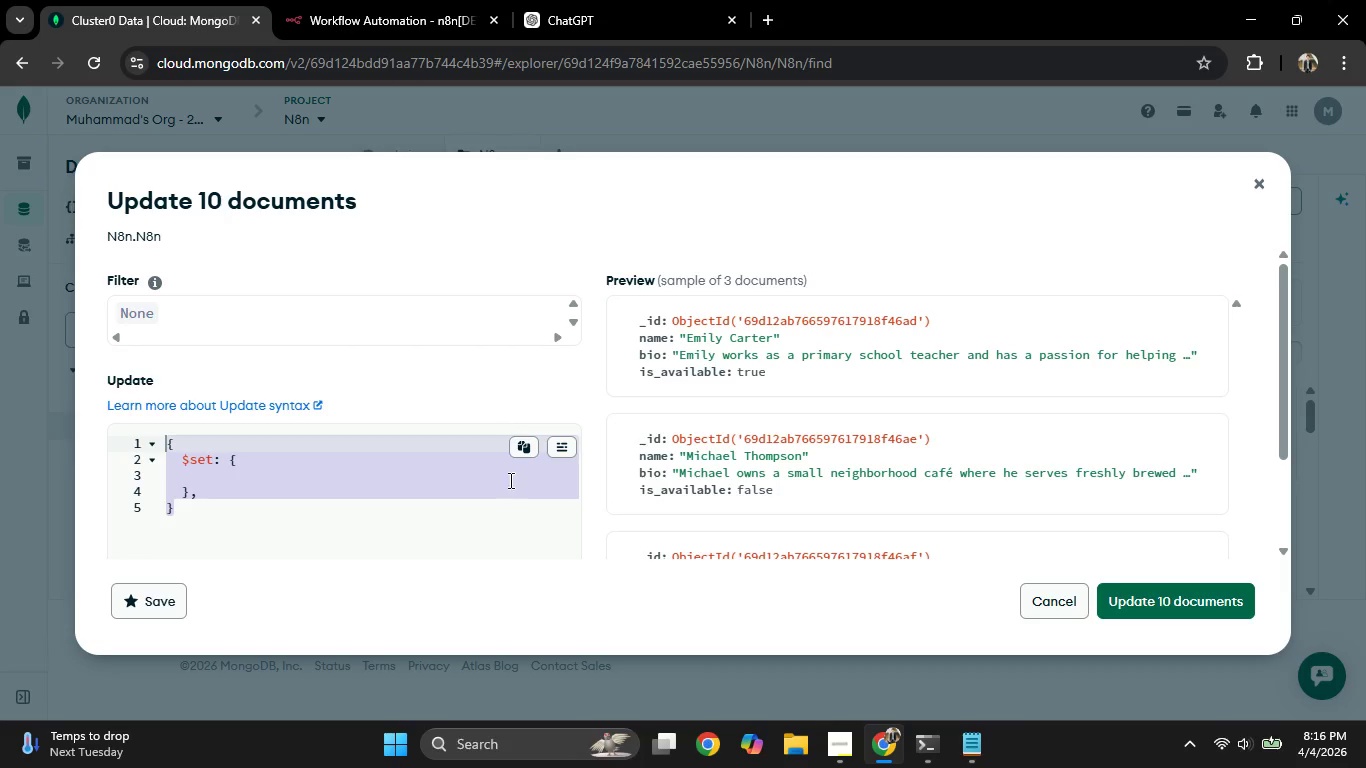 
key(Control+C)
 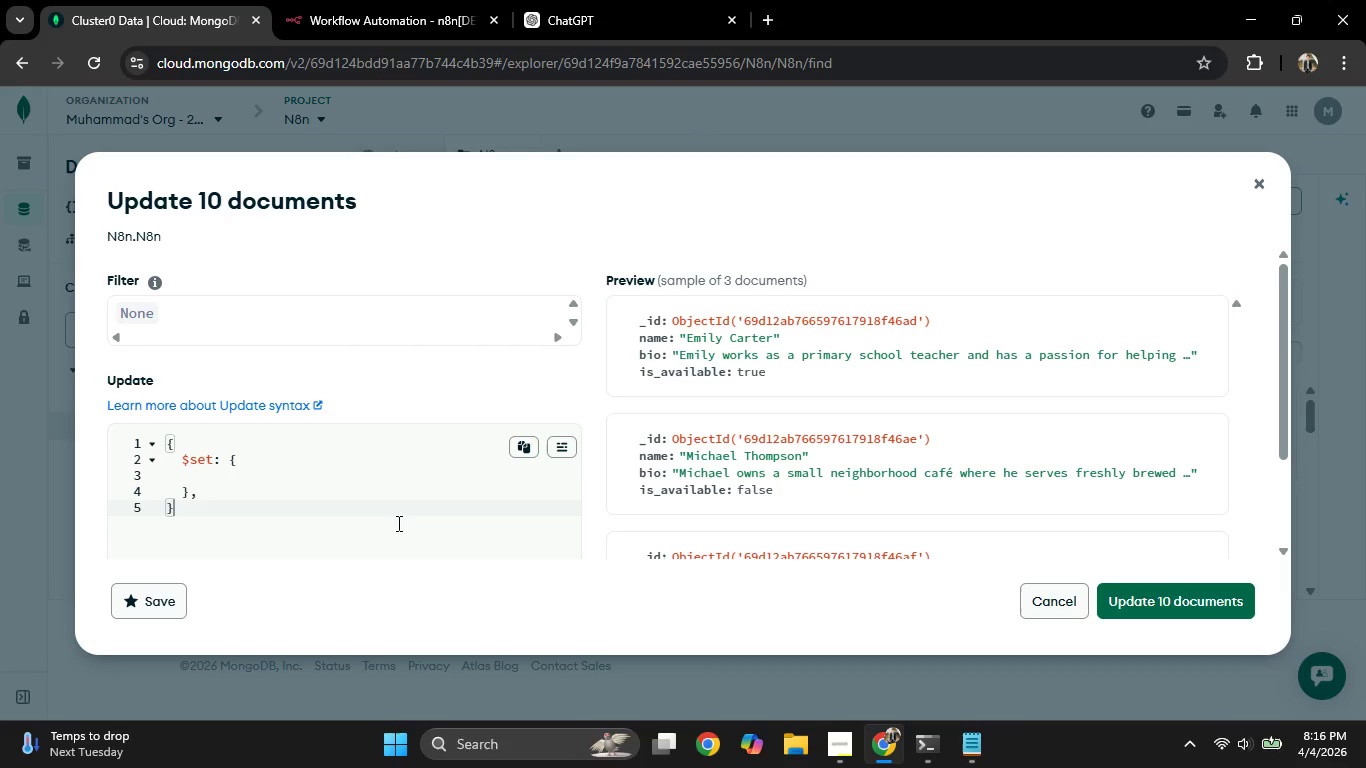 
triple_click([386, 522])
 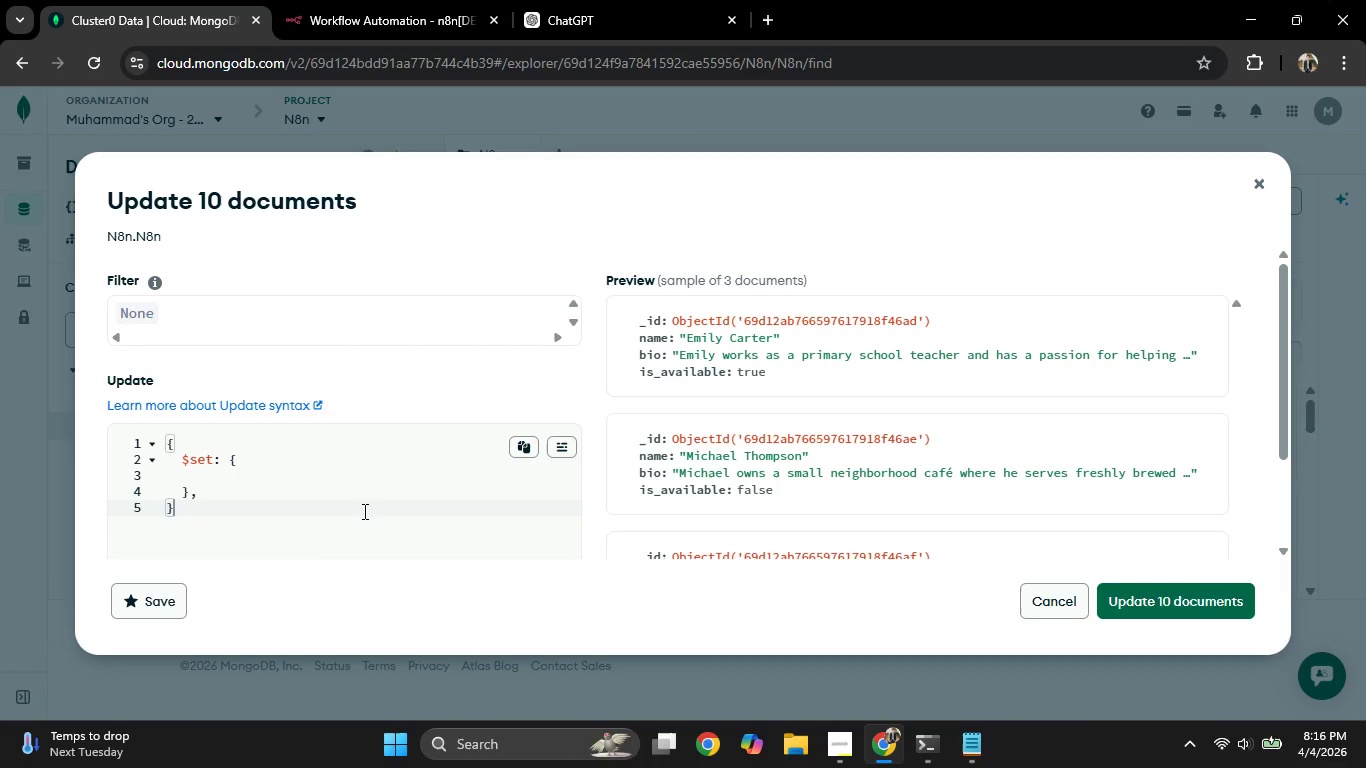 
left_click_drag(start_coordinate=[363, 510], to_coordinate=[165, 435])
 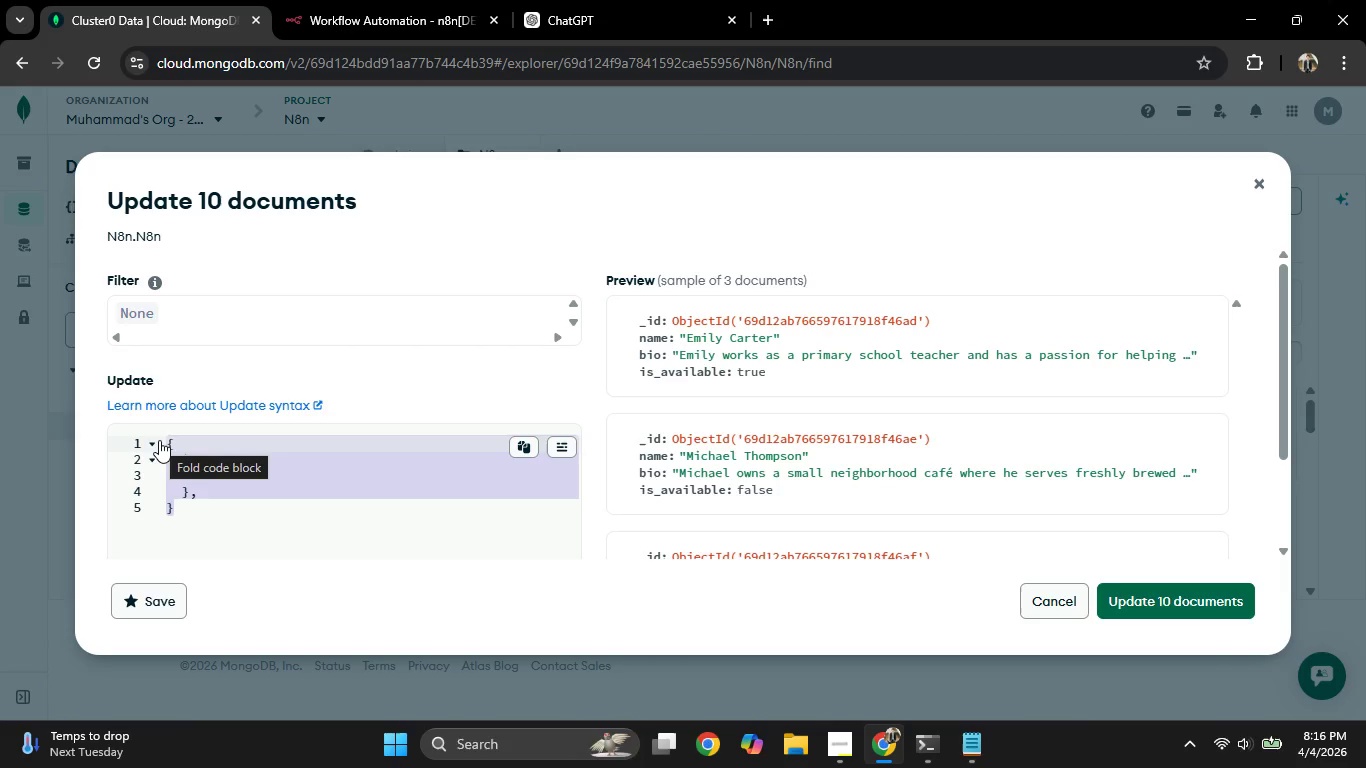 
key(Backspace)
 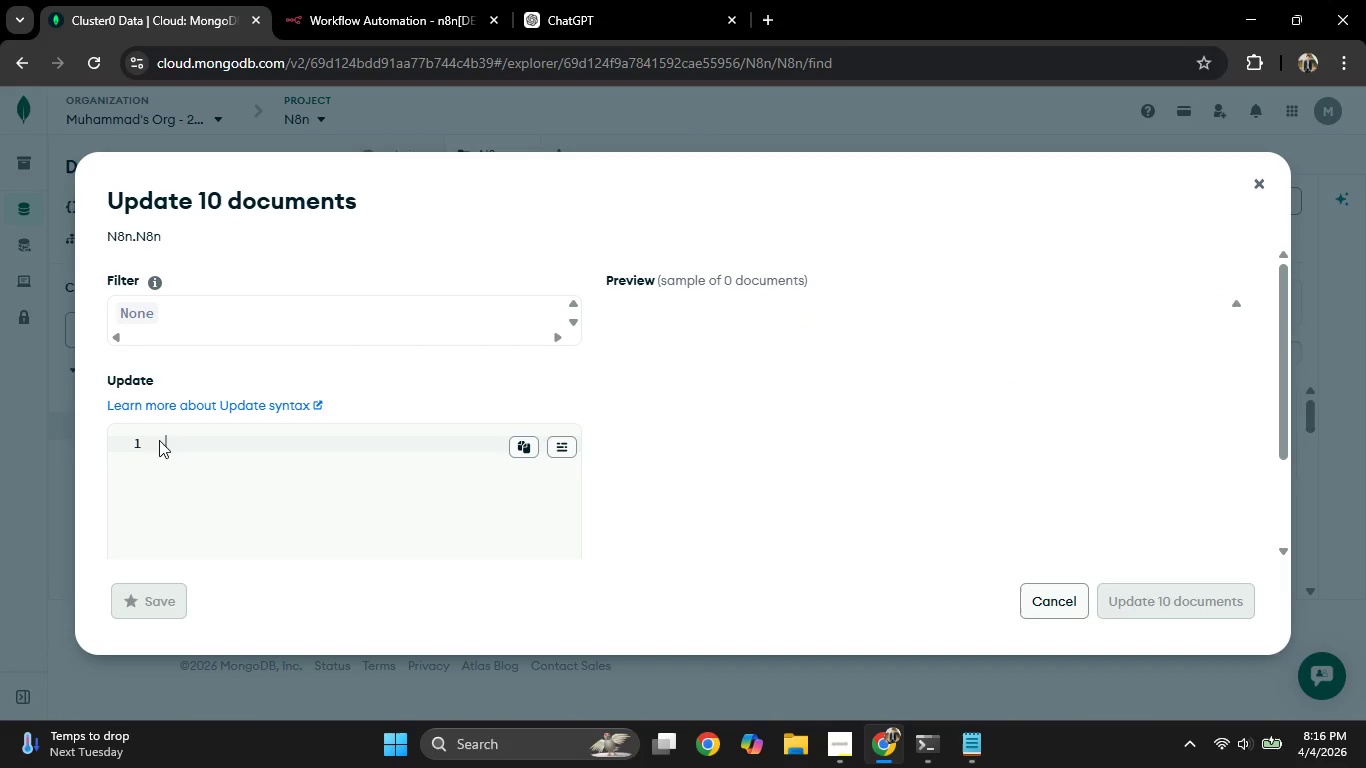 
key(Control+V)
 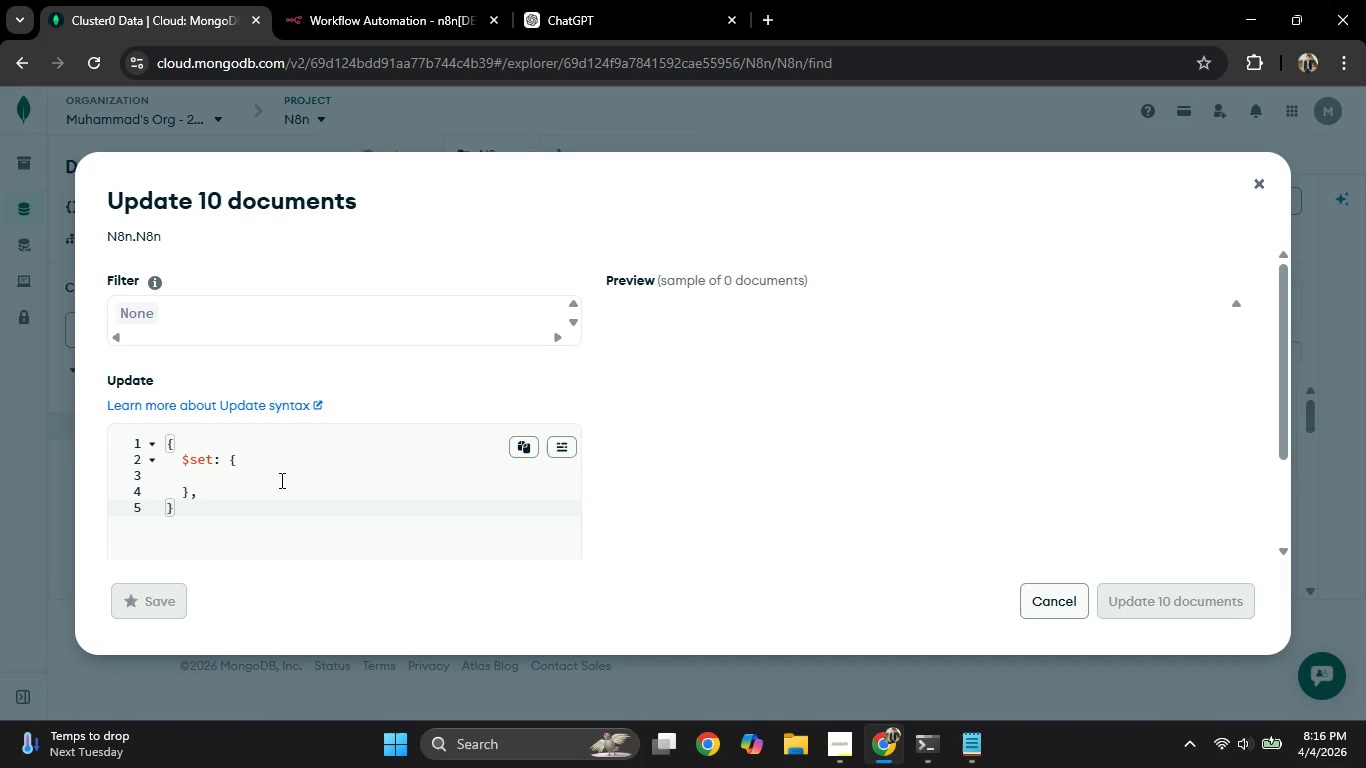 
left_click([351, 513])
 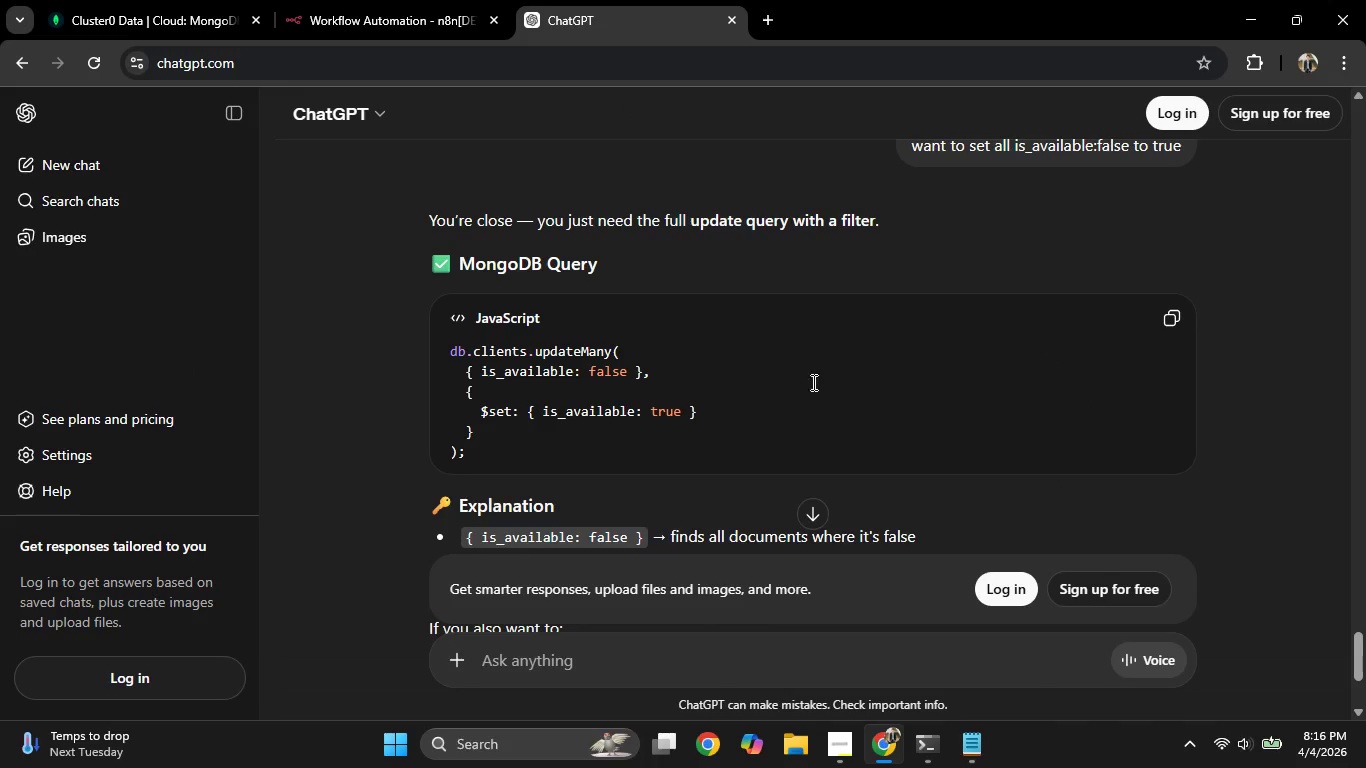 
wait(6.03)
 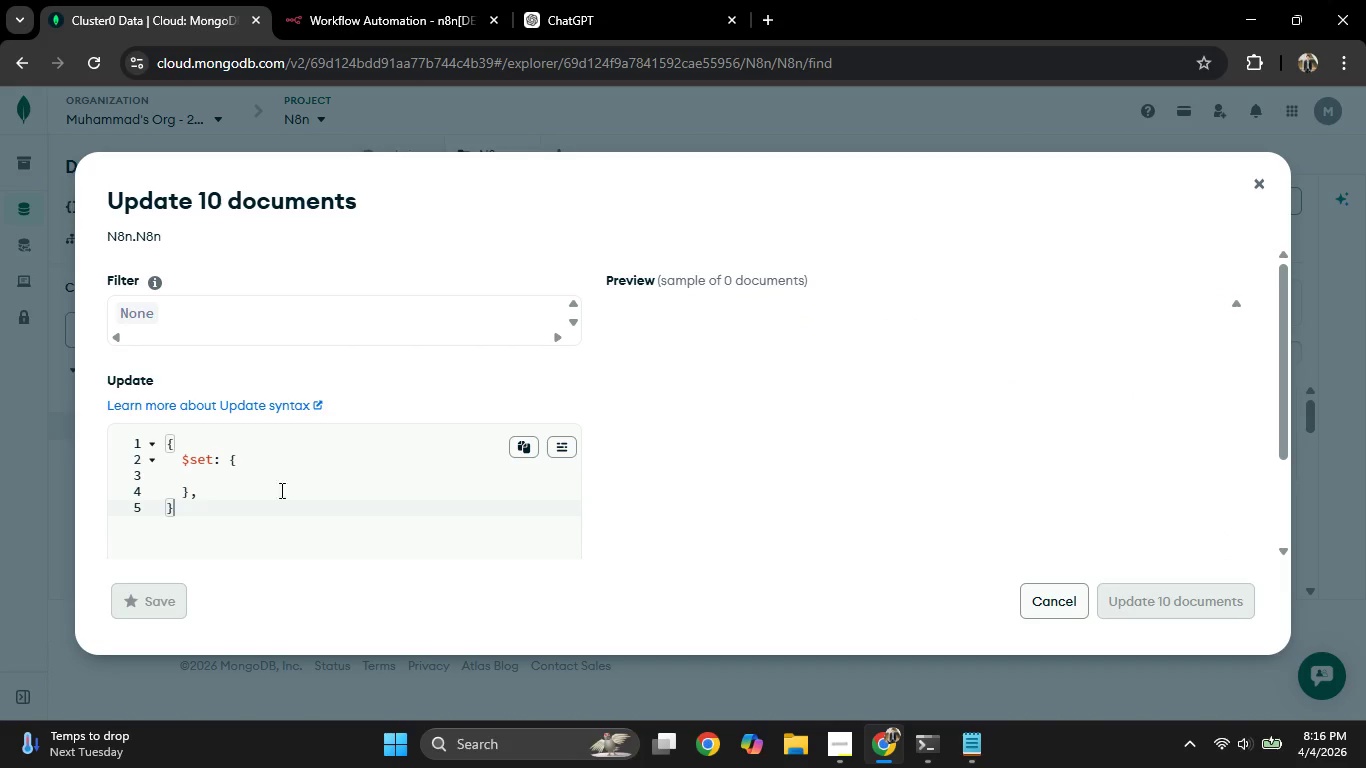 
scroll: coordinate [380, 363], scroll_direction: down, amount: 4.0
 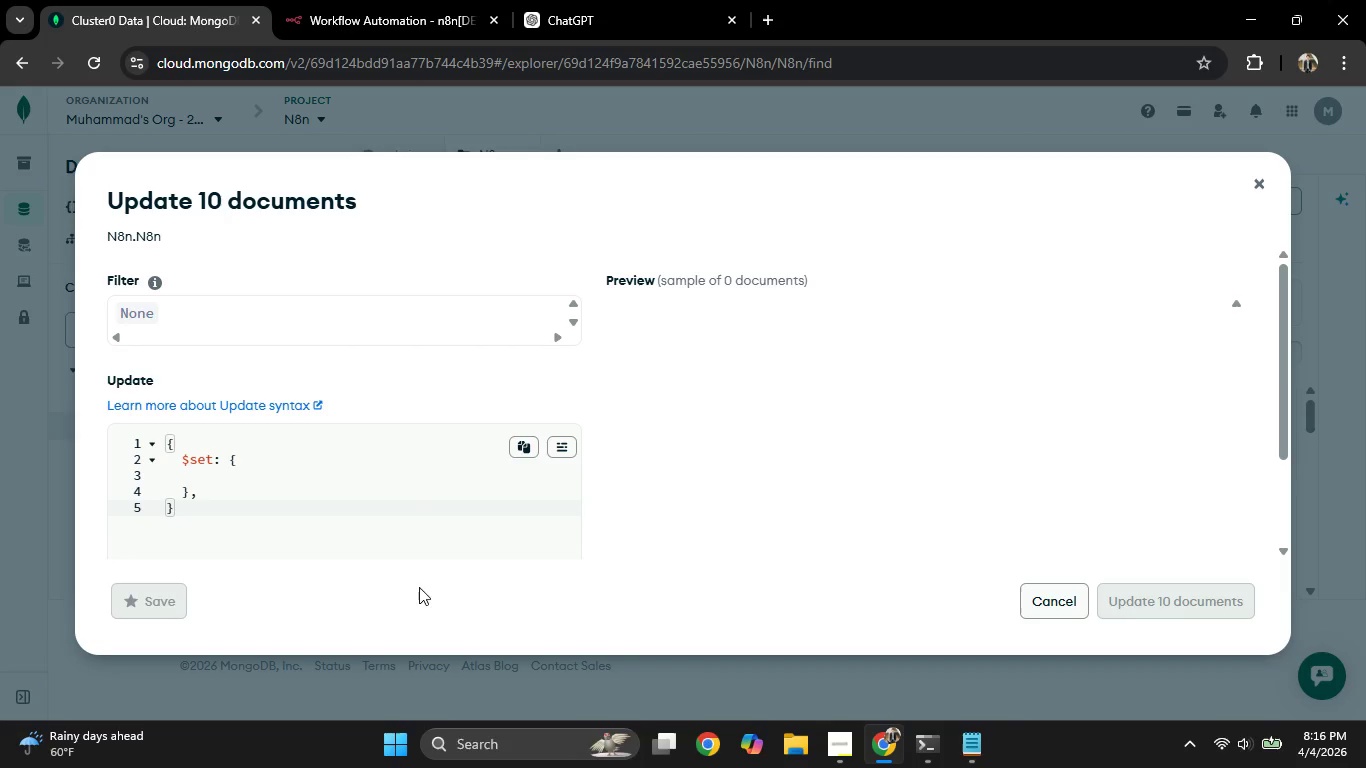 
key(Control+A)
 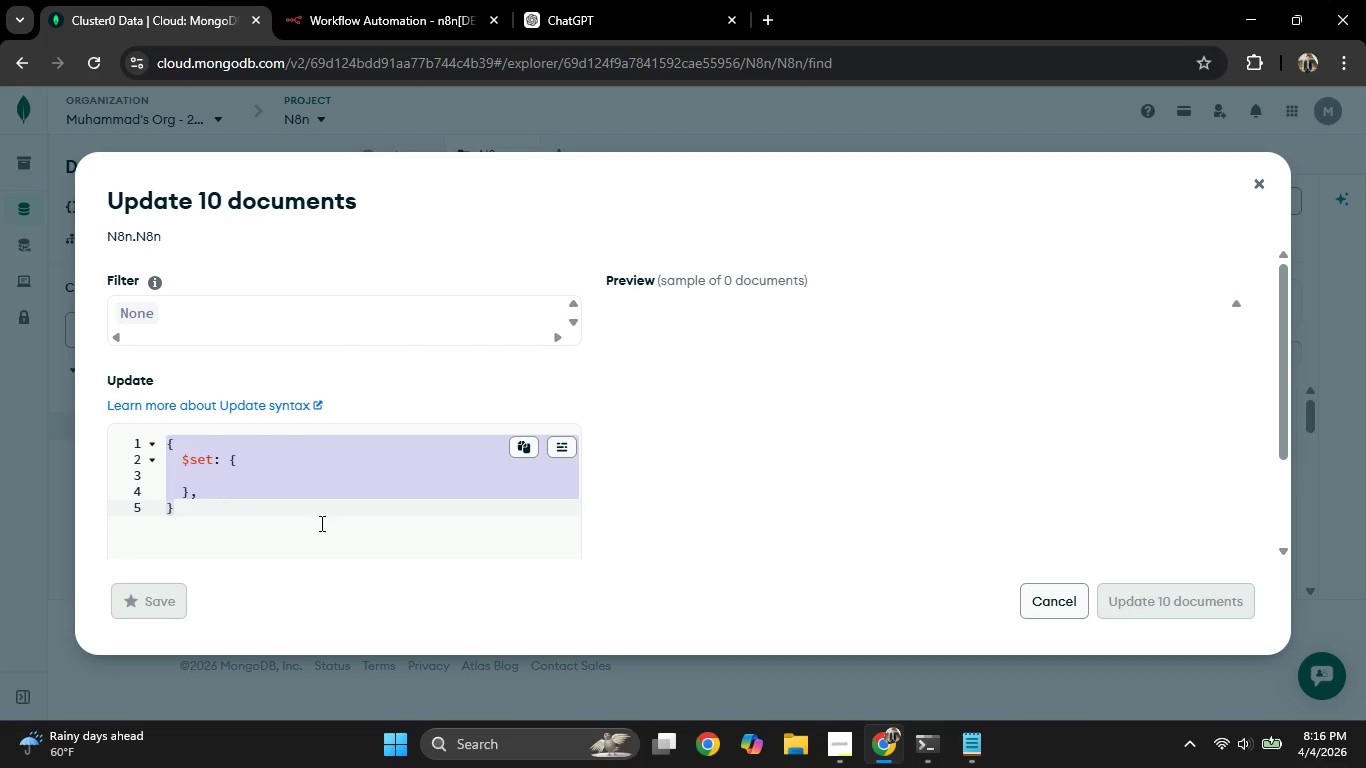 
hold_key(key=V, duration=0.31)
 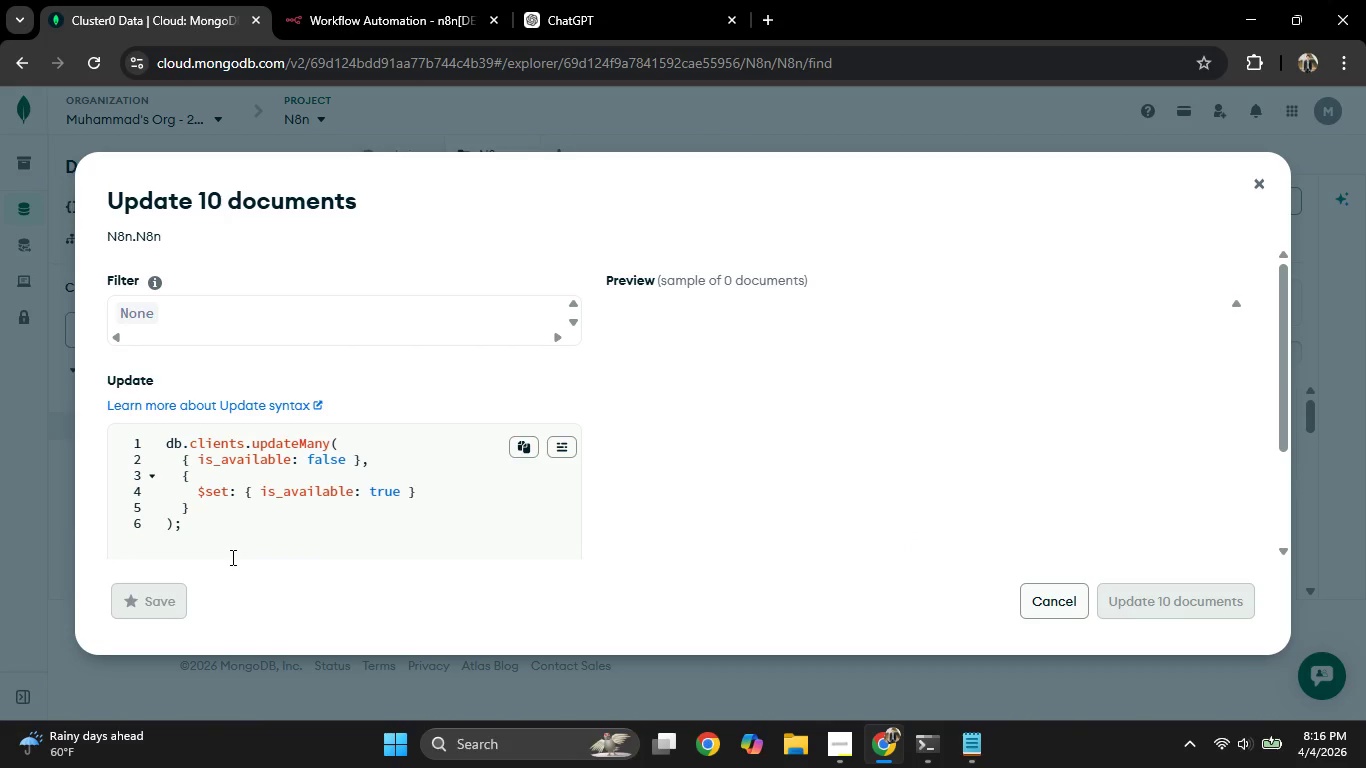 
wait(17.31)
 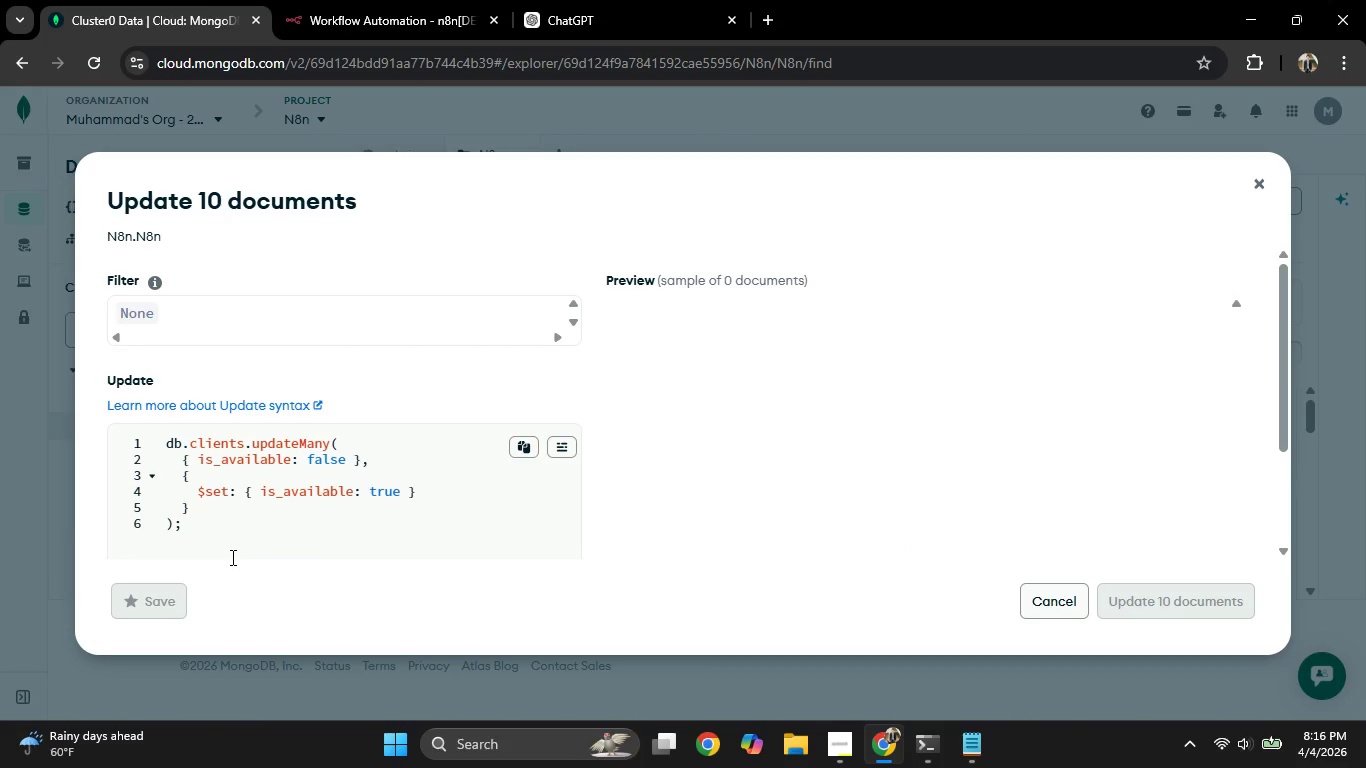 
left_click([292, 523])
 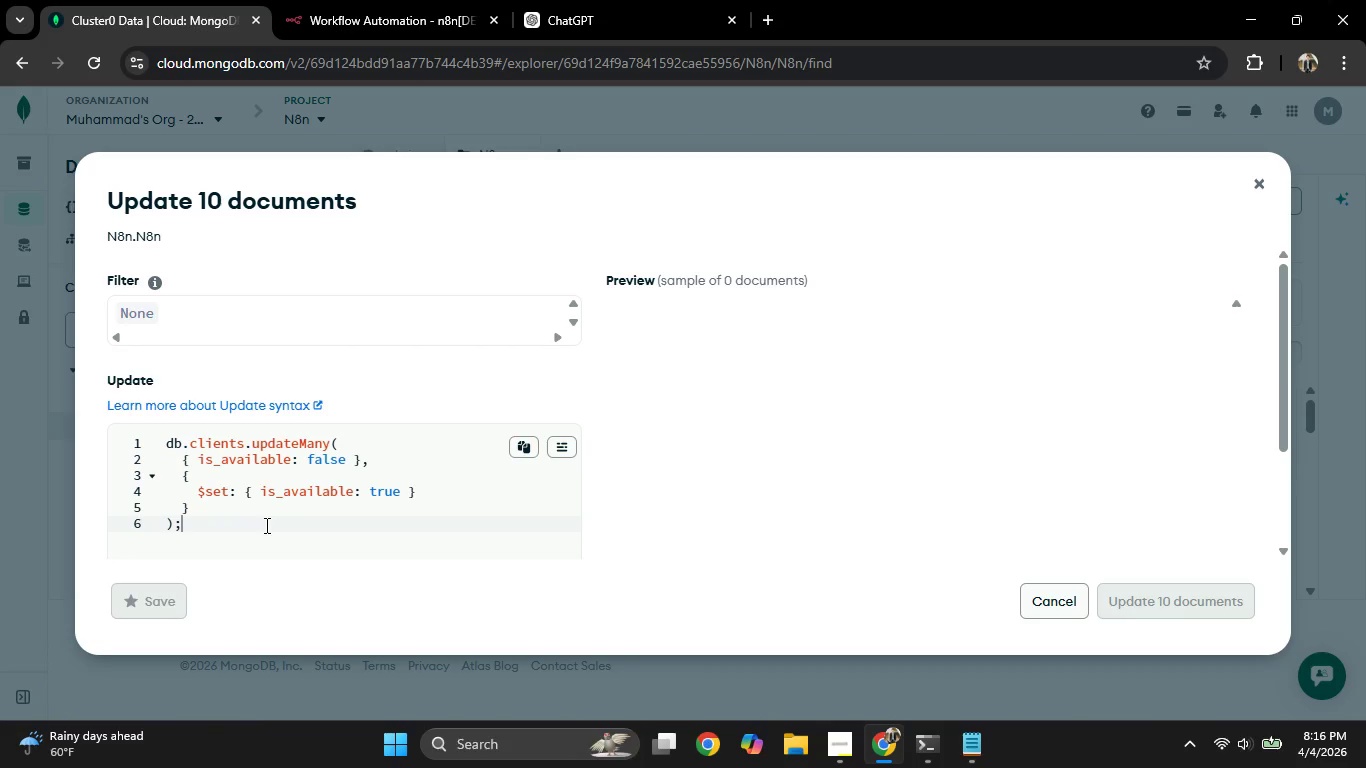 
hold_key(key=ControlLeft, duration=1.44)
 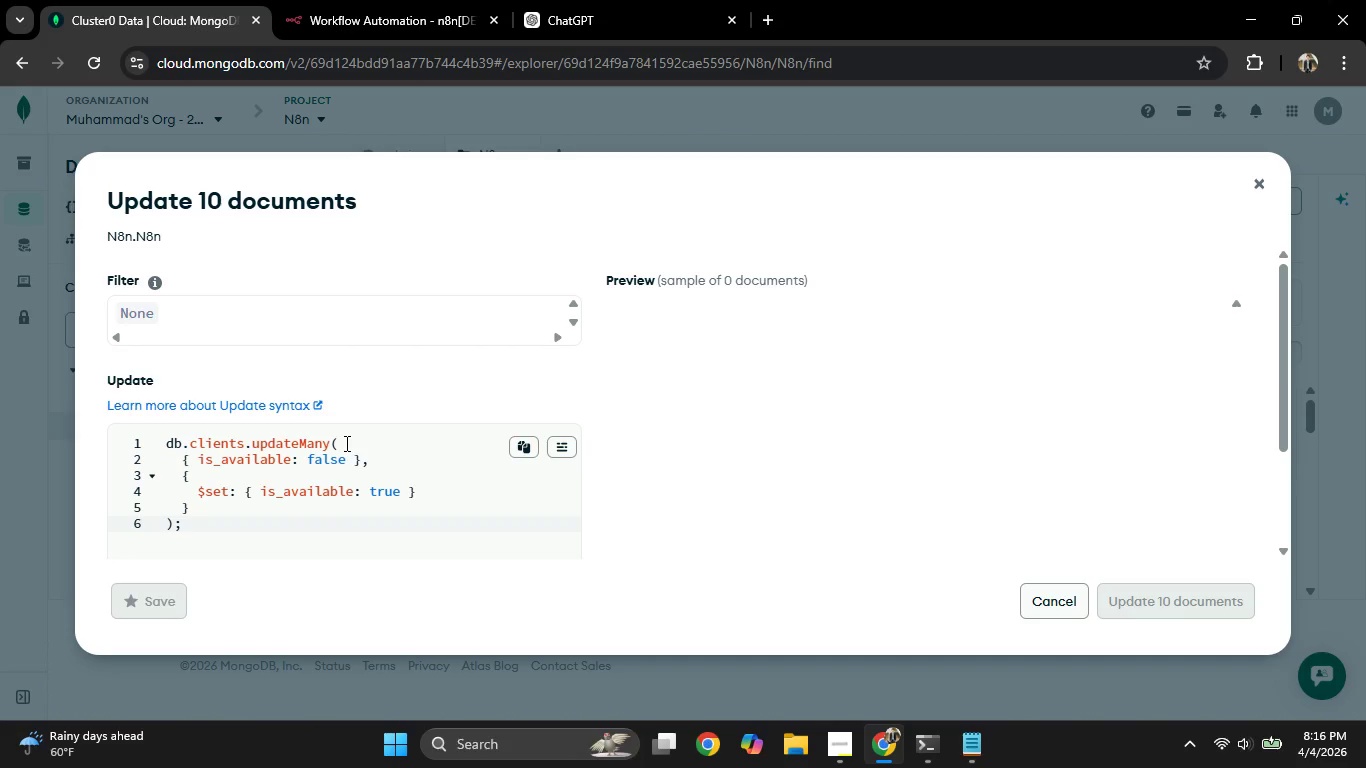 
left_click_drag(start_coordinate=[346, 443], to_coordinate=[152, 437])
 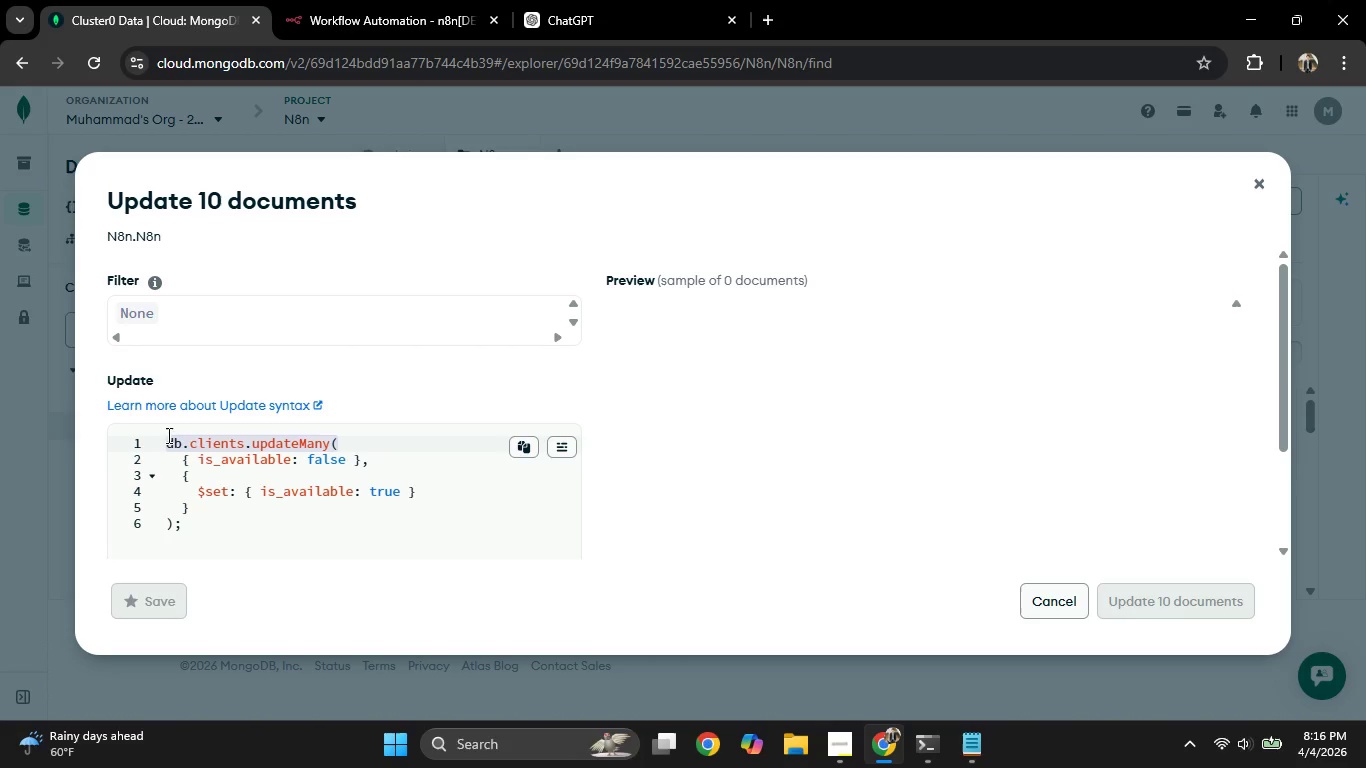 
key(Backspace)
 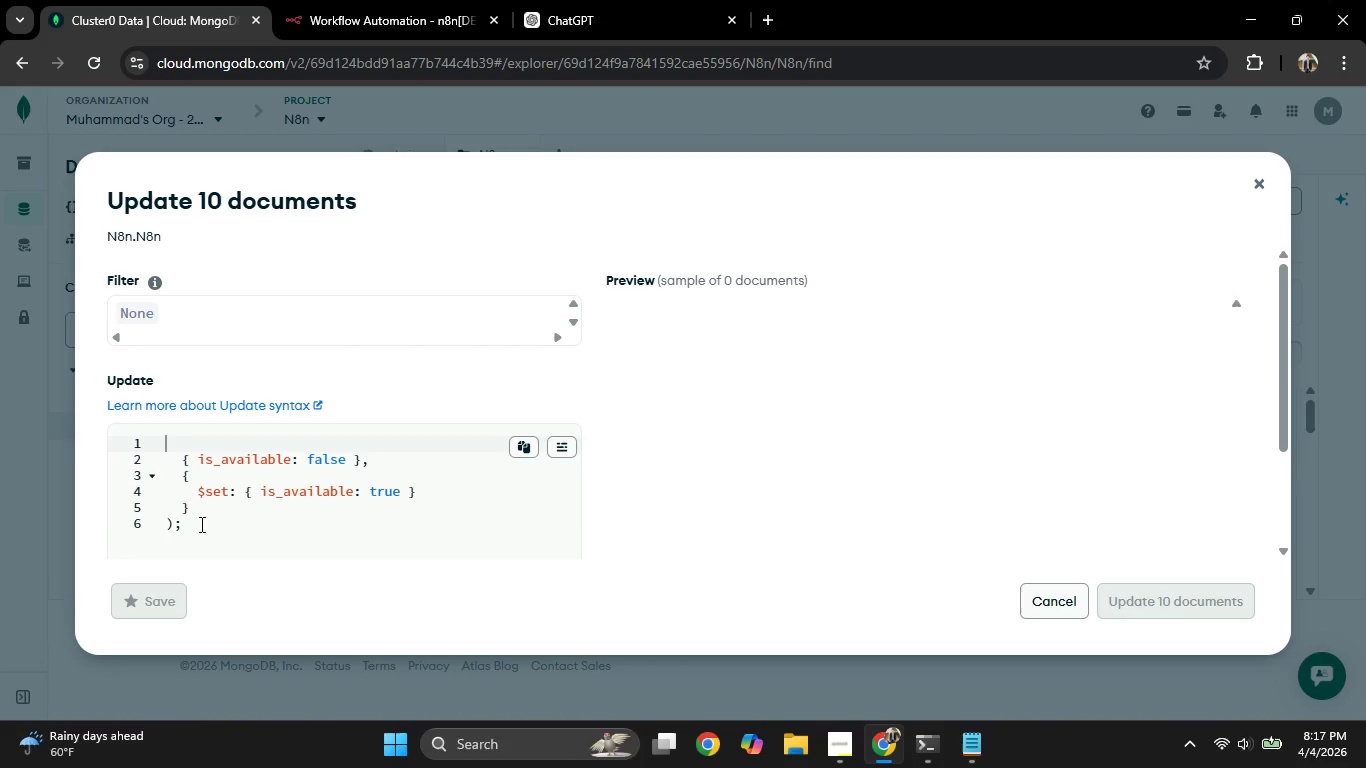 
left_click_drag(start_coordinate=[188, 527], to_coordinate=[121, 522])
 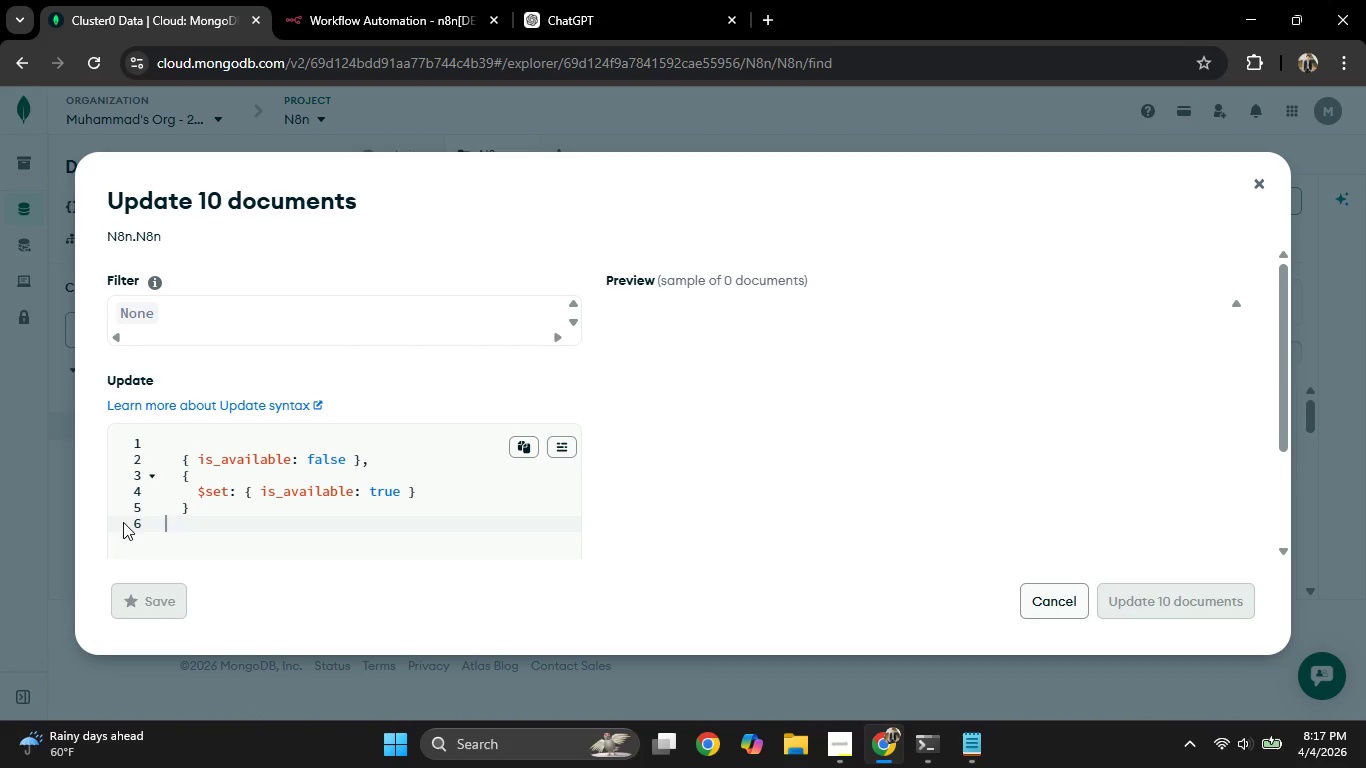 
key(Backspace)
 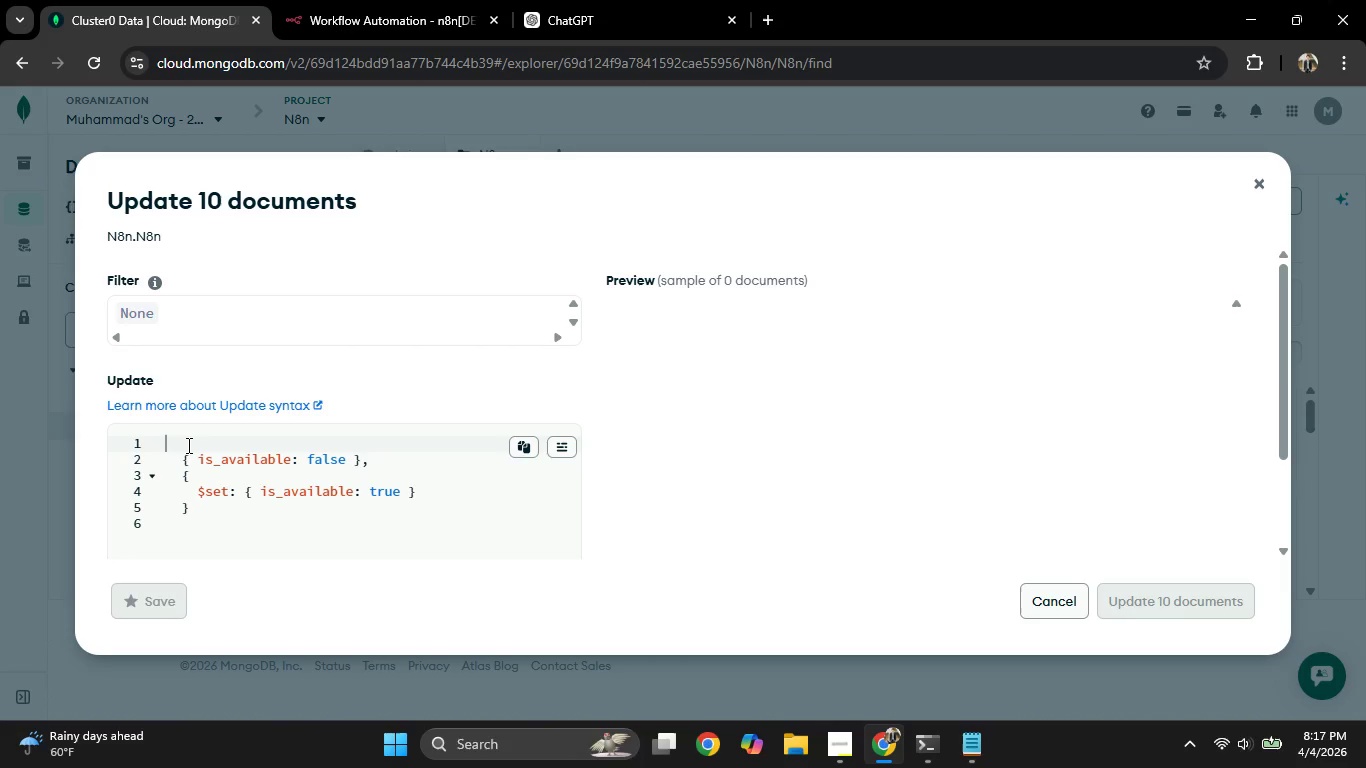 
key(Backspace)
 